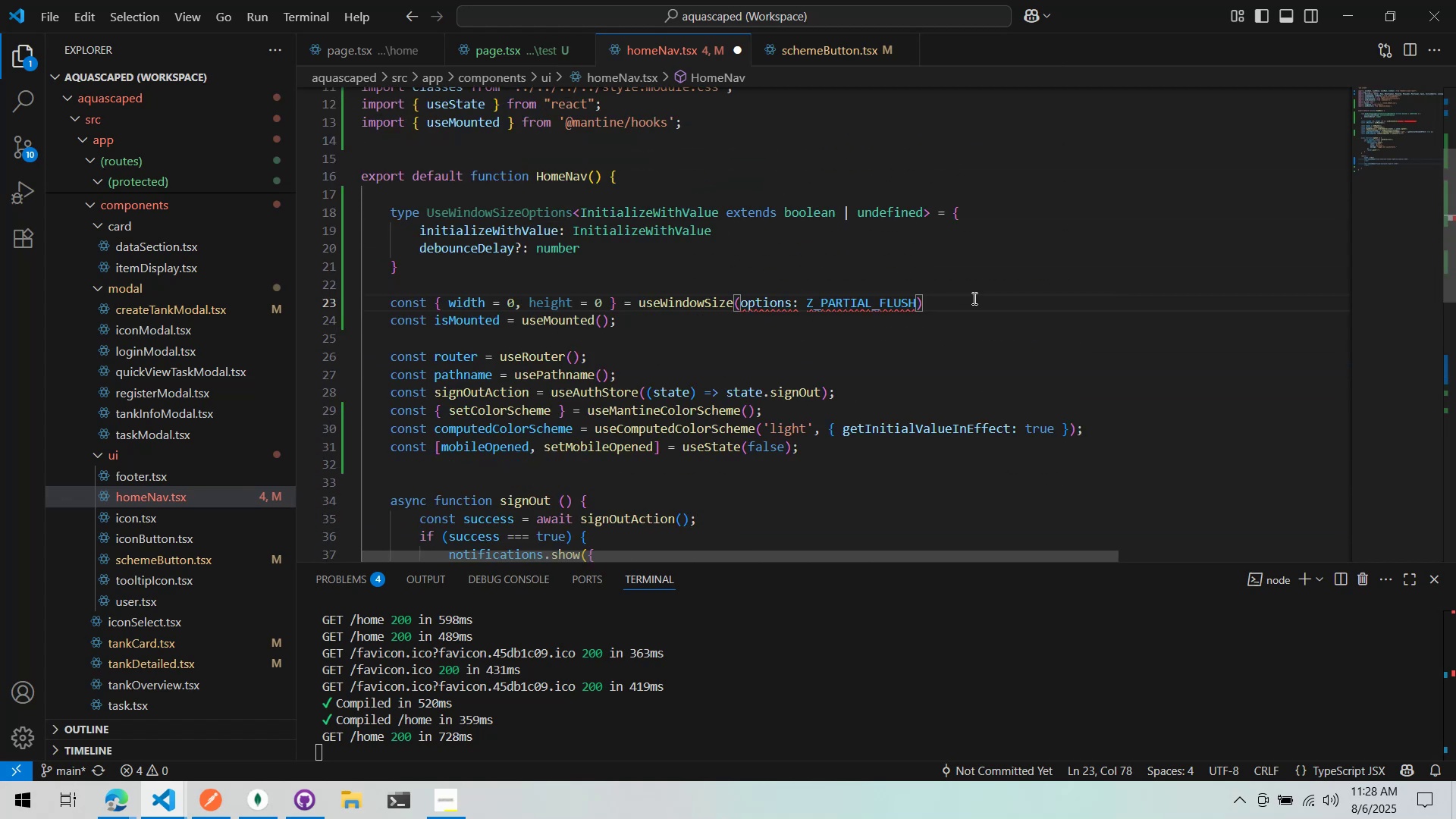 
key(Control+X)
 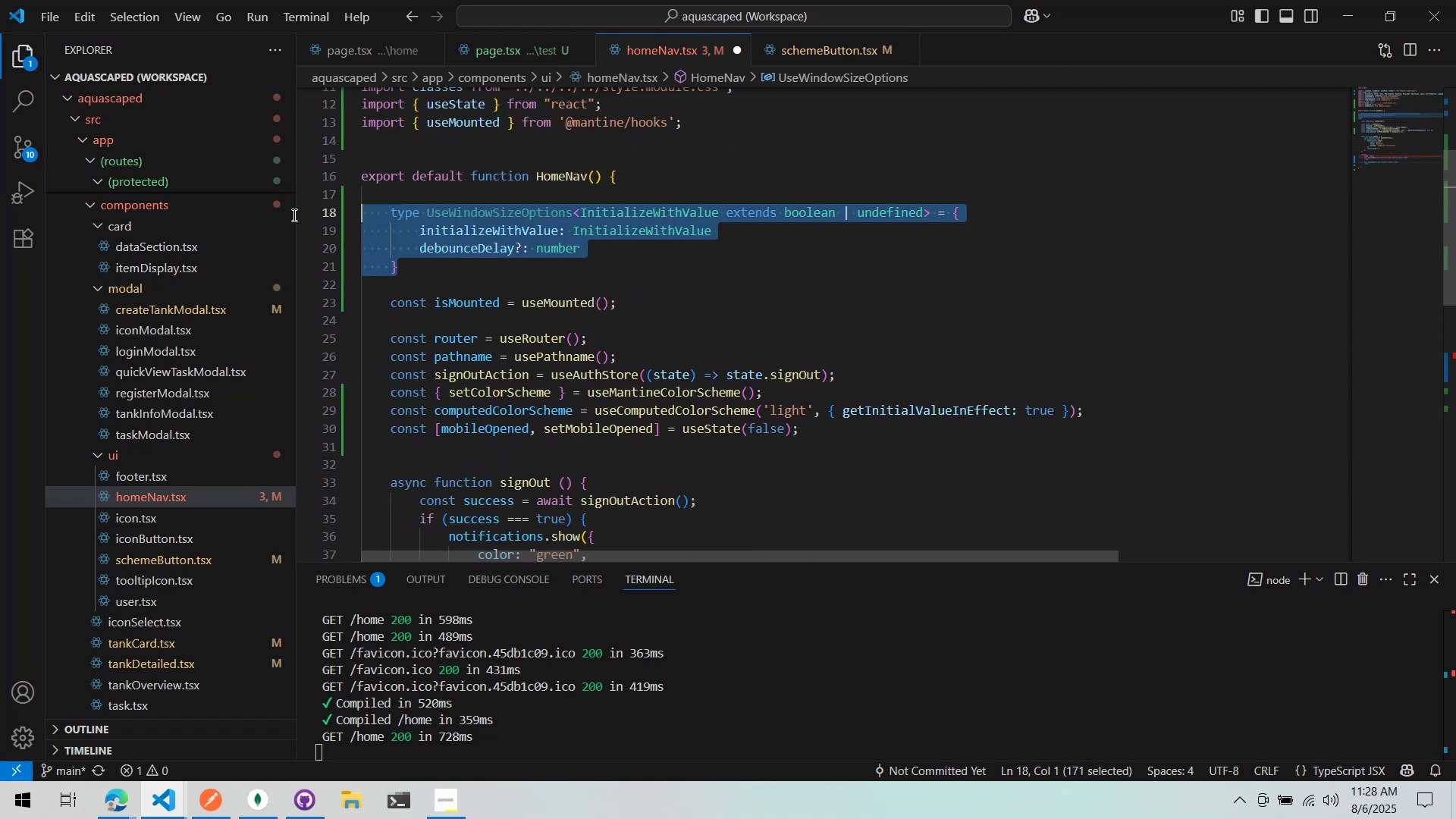 
key(Control+ControlLeft)
 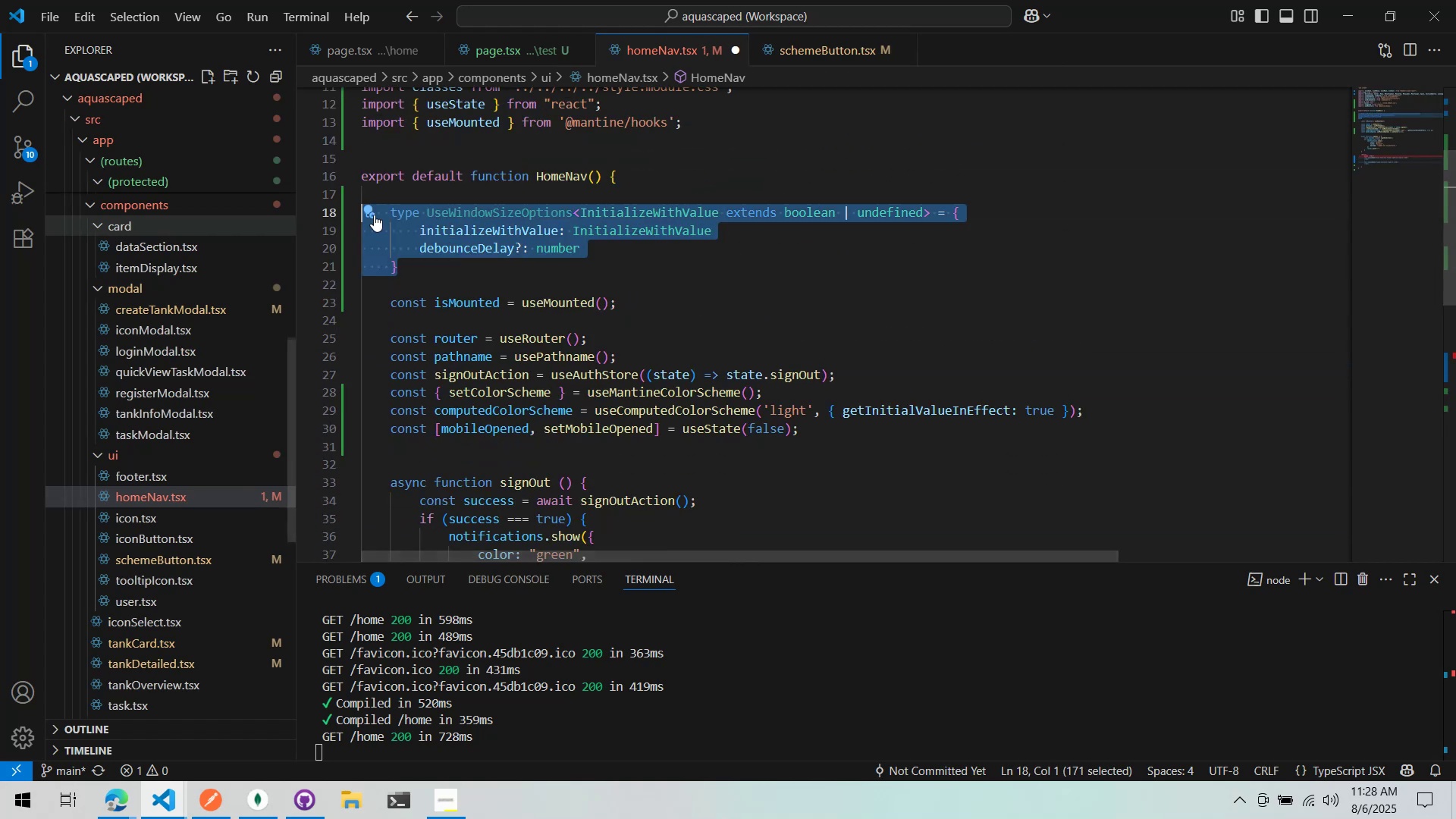 
key(Control+X)
 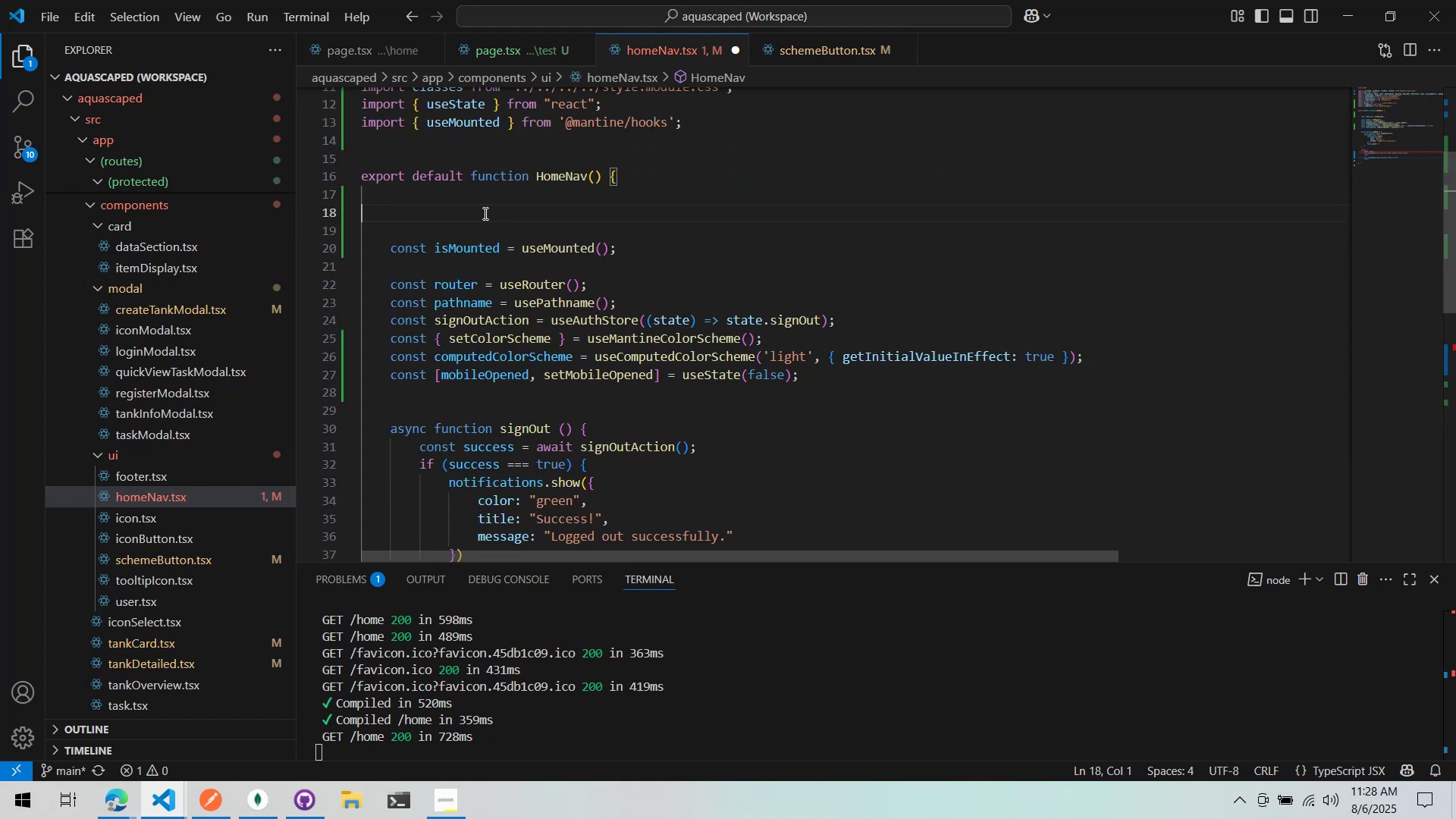 
left_click([484, 213])
 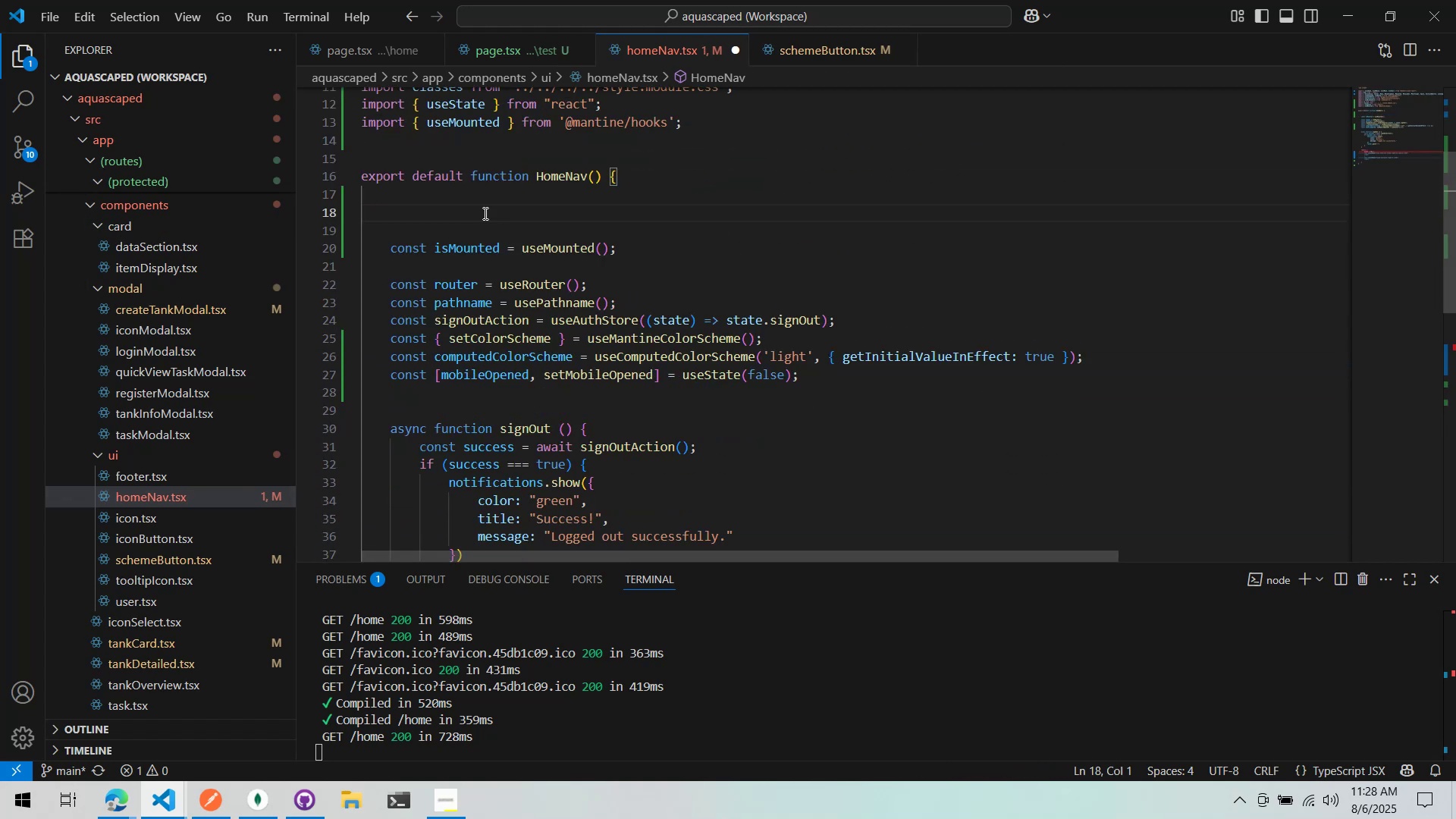 
key(Control+ControlLeft)
 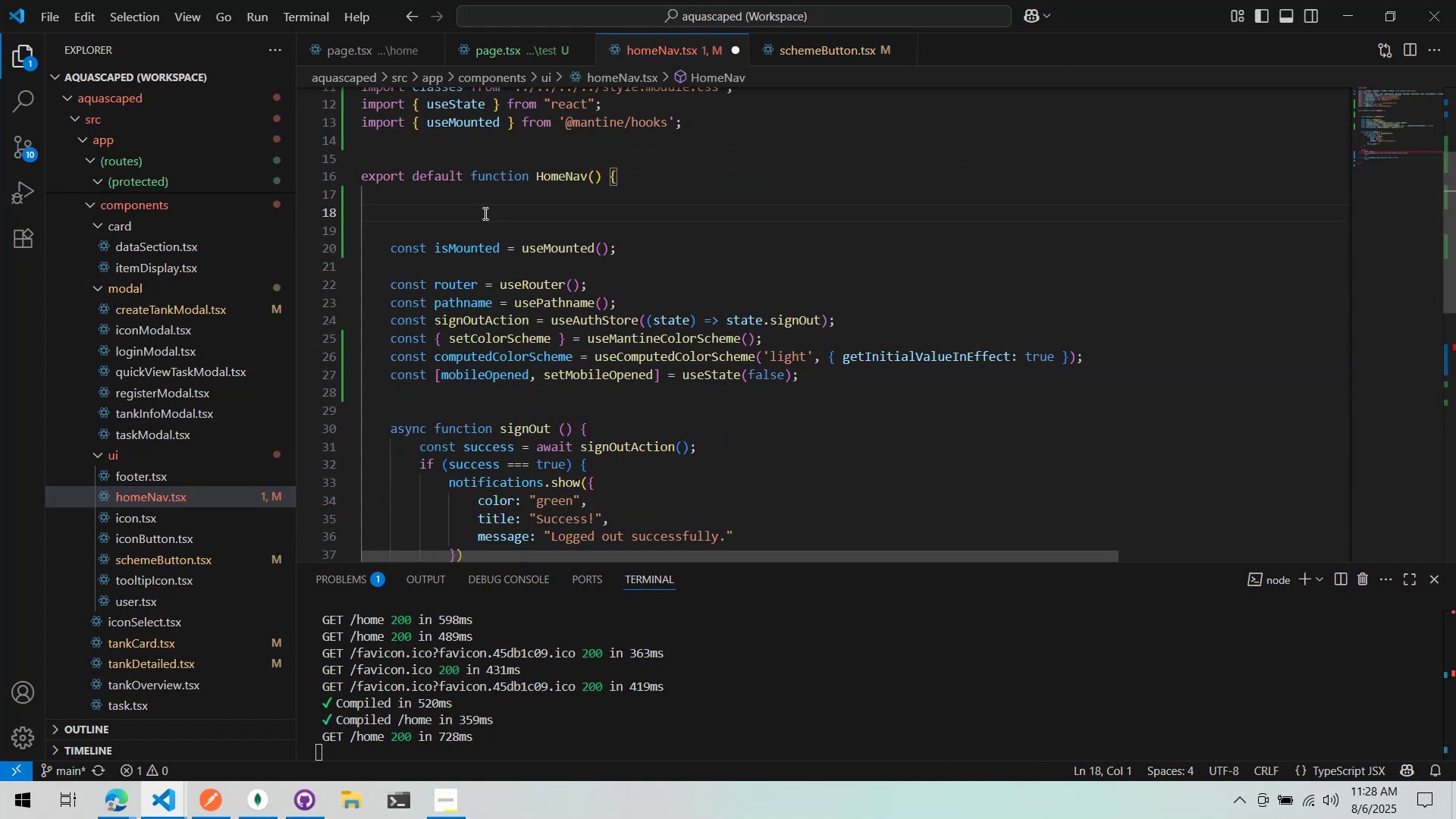 
key(Control+X)
 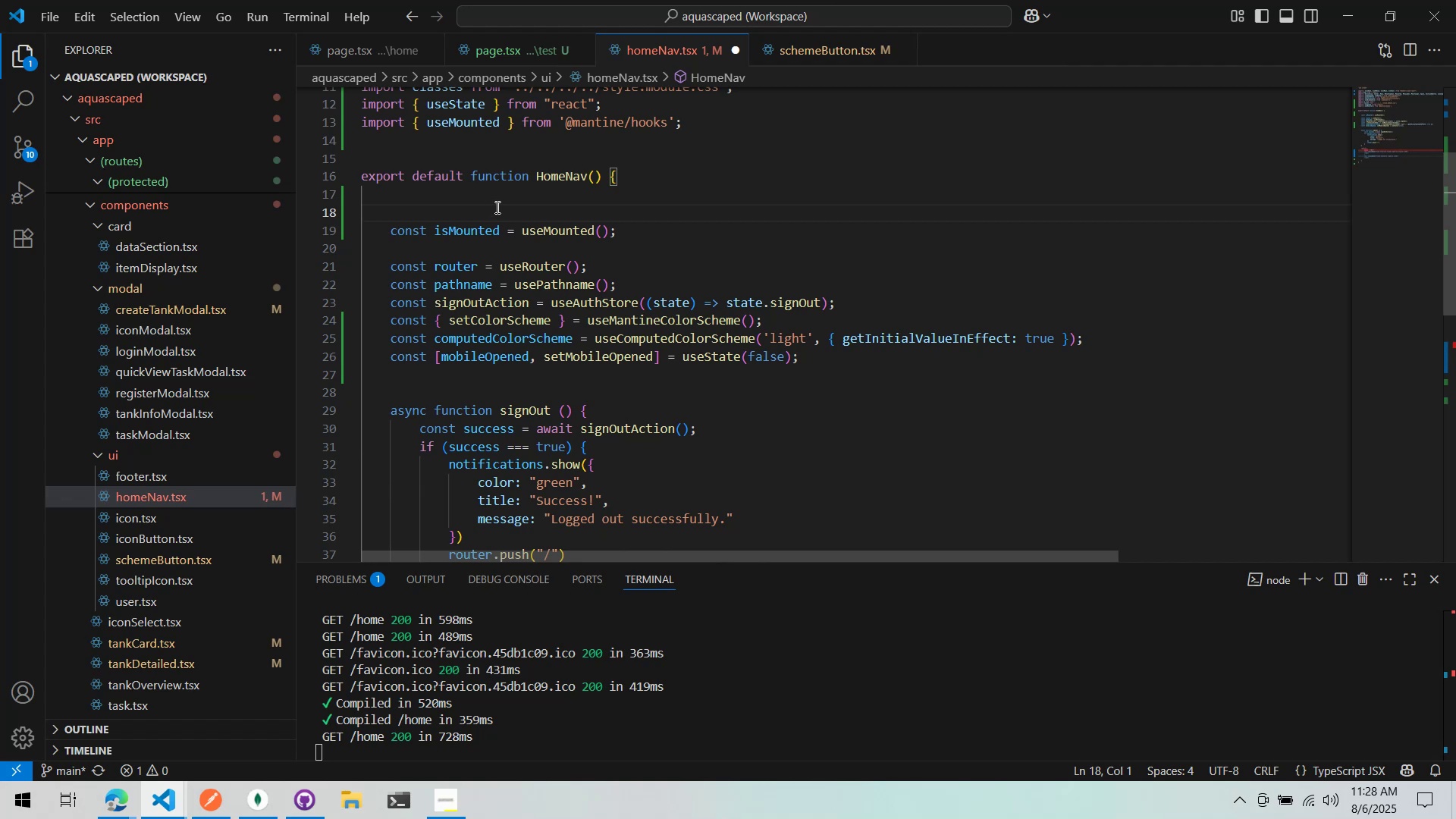 
key(Tab)
type(const width = 1000)
 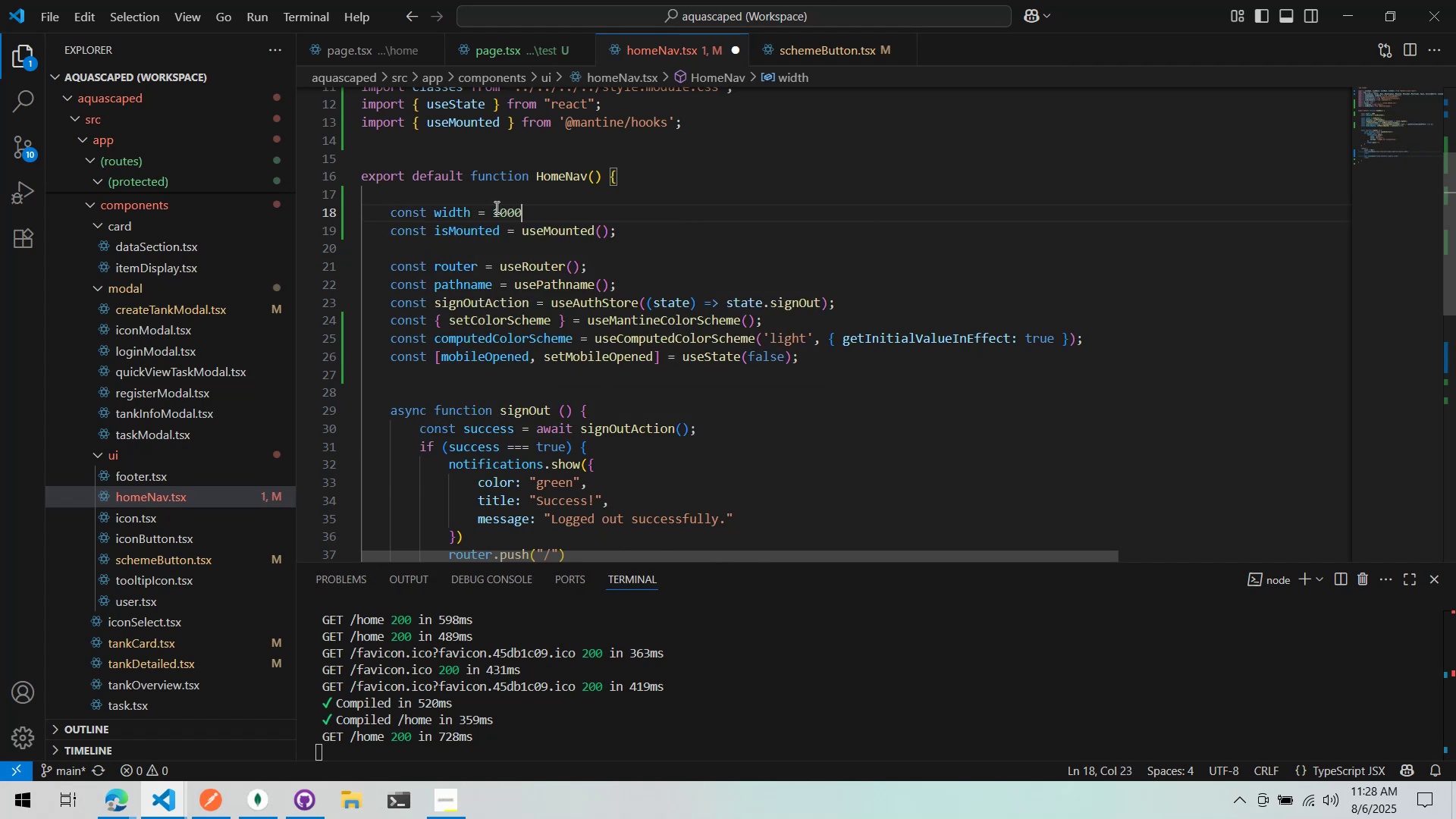 
key(Control+ControlLeft)
 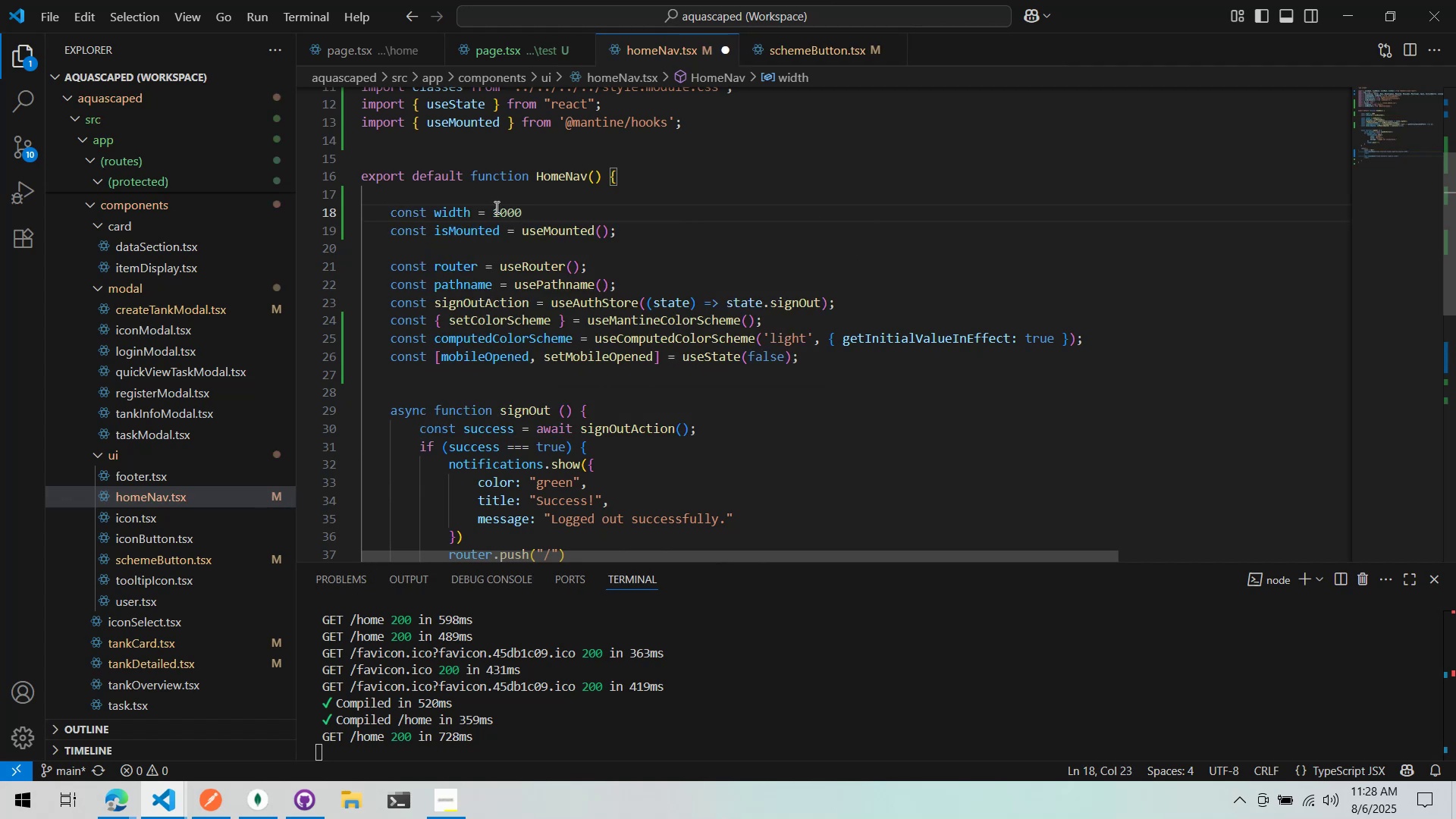 
key(Control+S)
 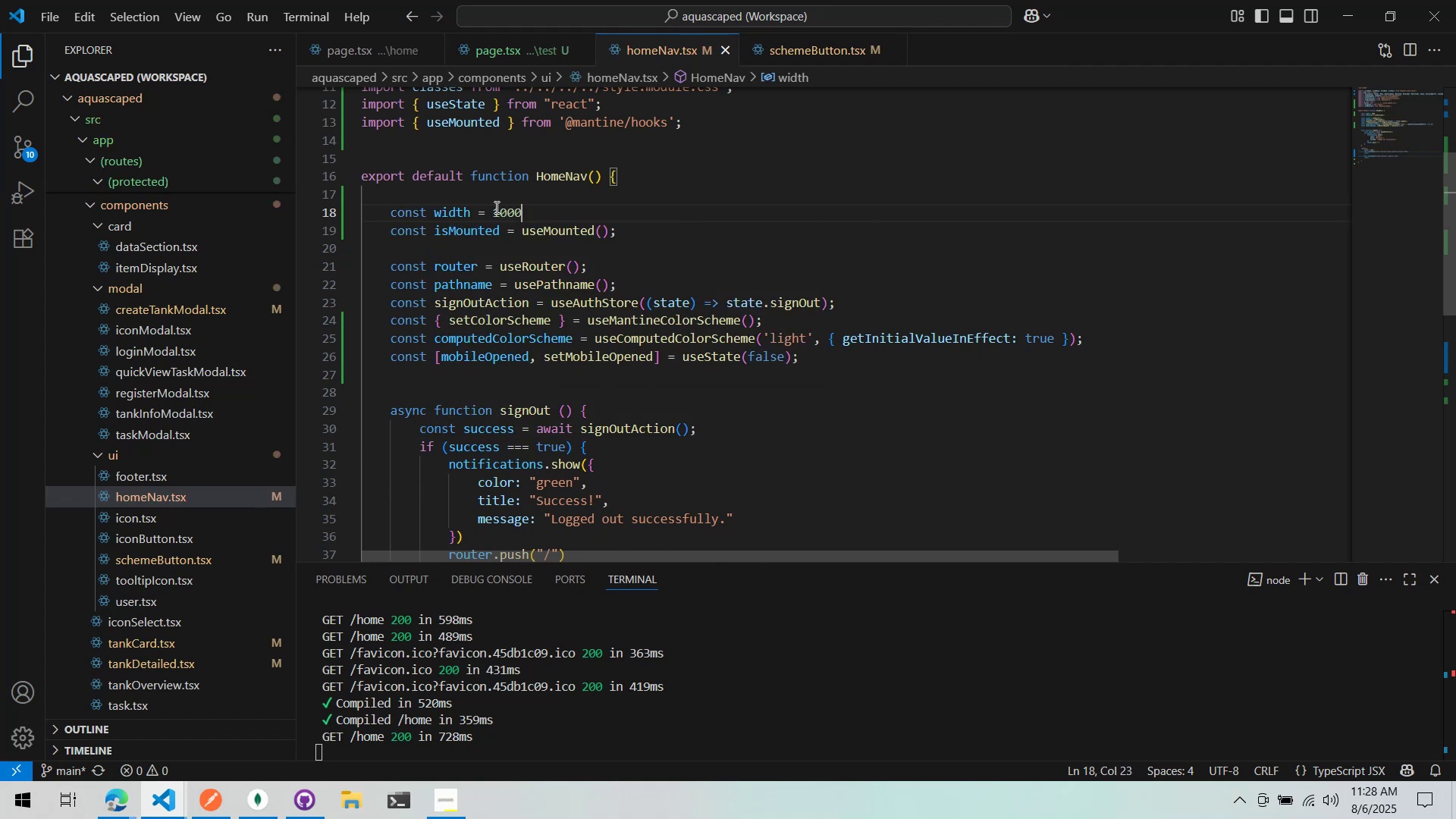 
scroll: coordinate [508, 202], scroll_direction: down, amount: 2.0
 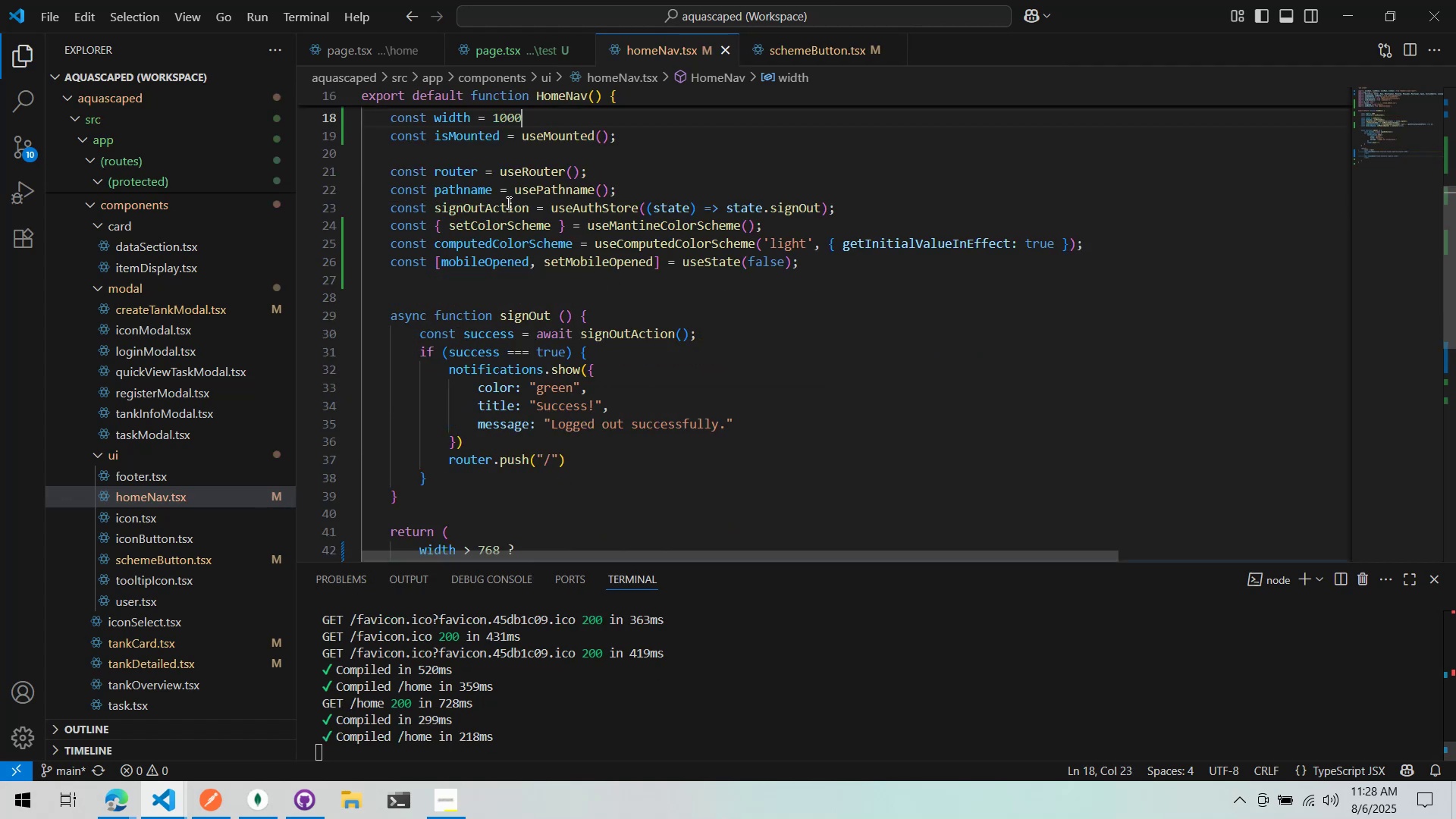 
key(Alt+AltLeft)
 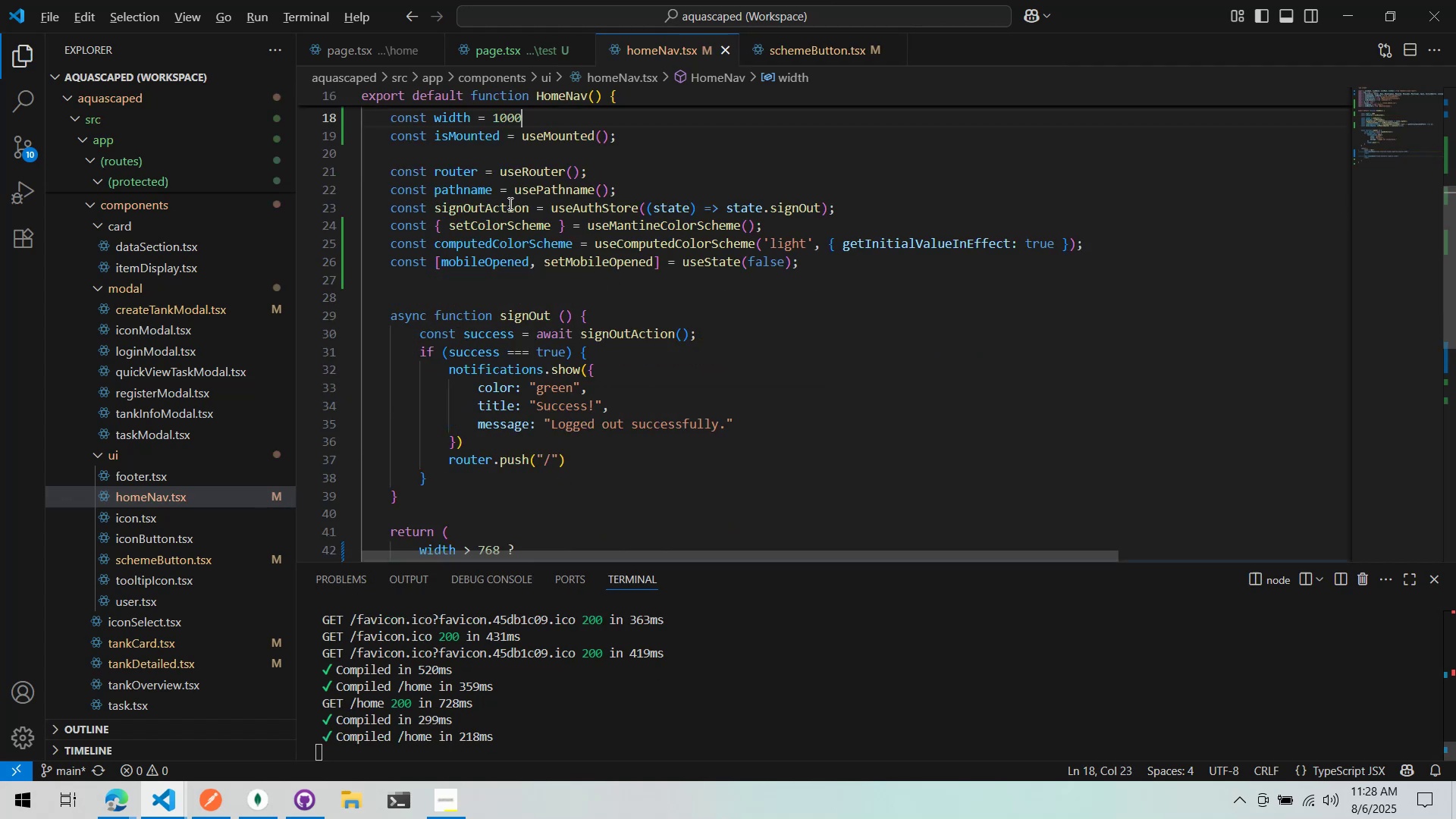 
key(Alt+Tab)
 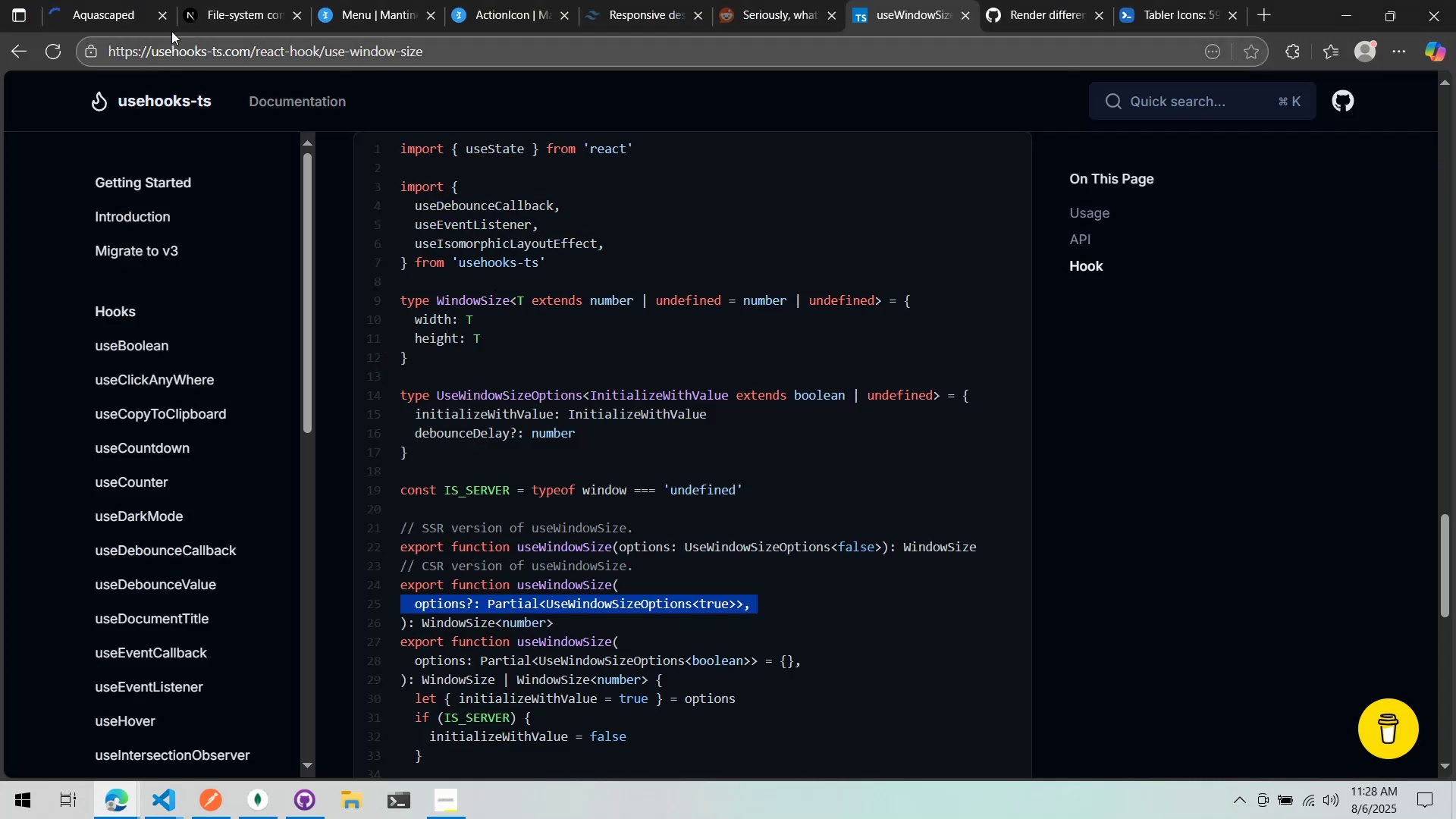 
left_click([96, 0])
 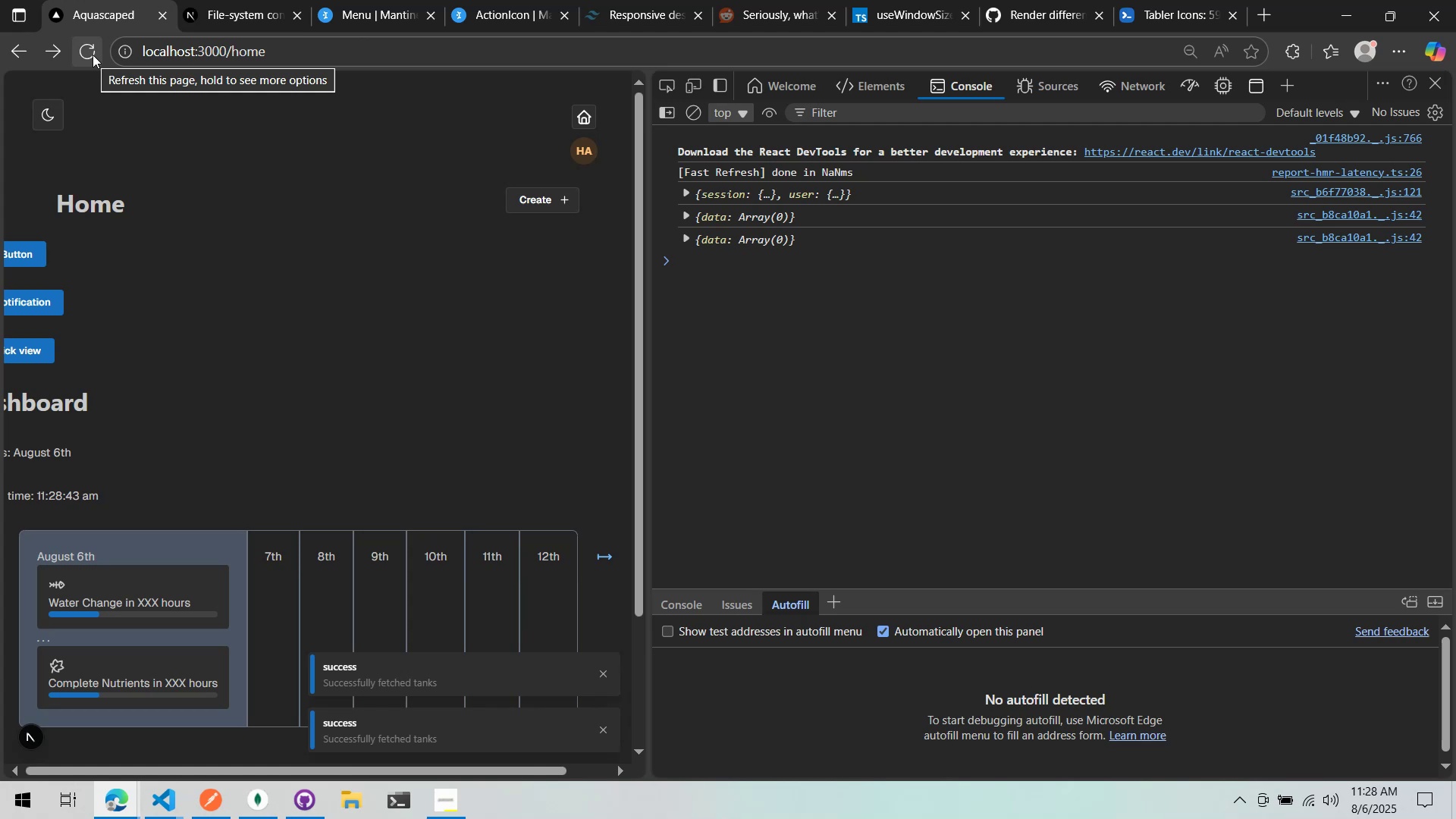 
left_click([93, 55])
 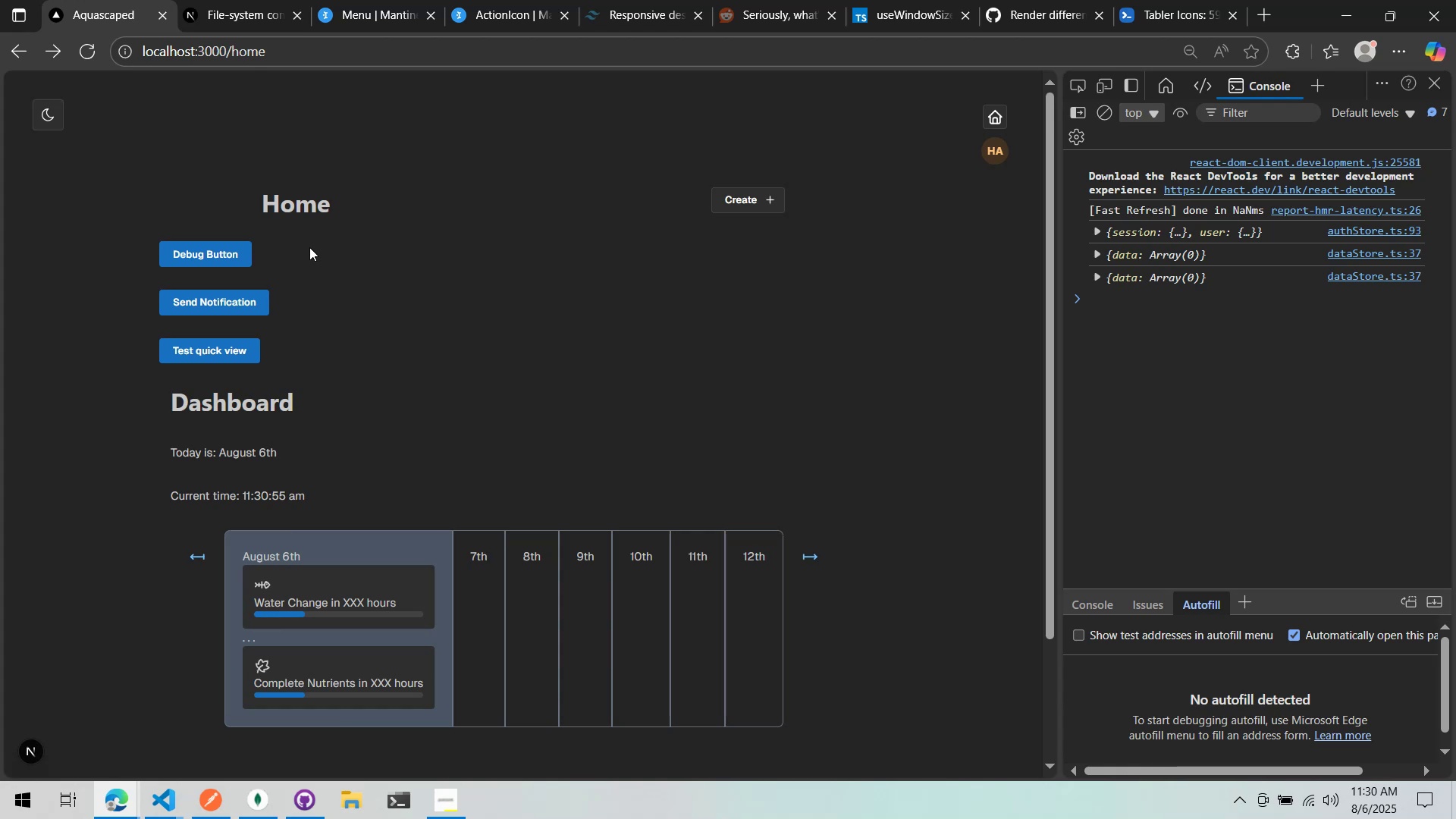 
wait(135.22)
 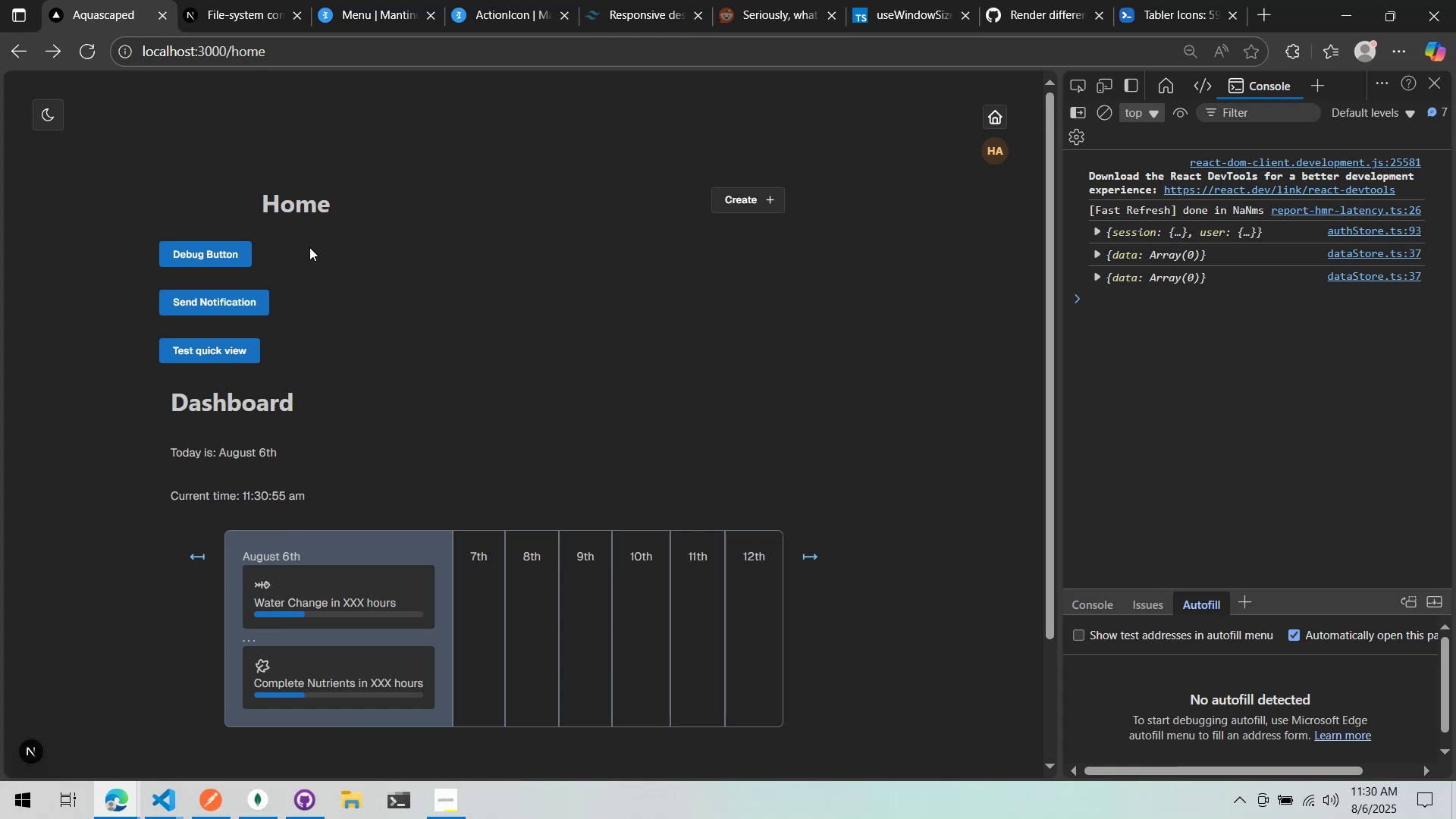 
double_click([889, 0])
 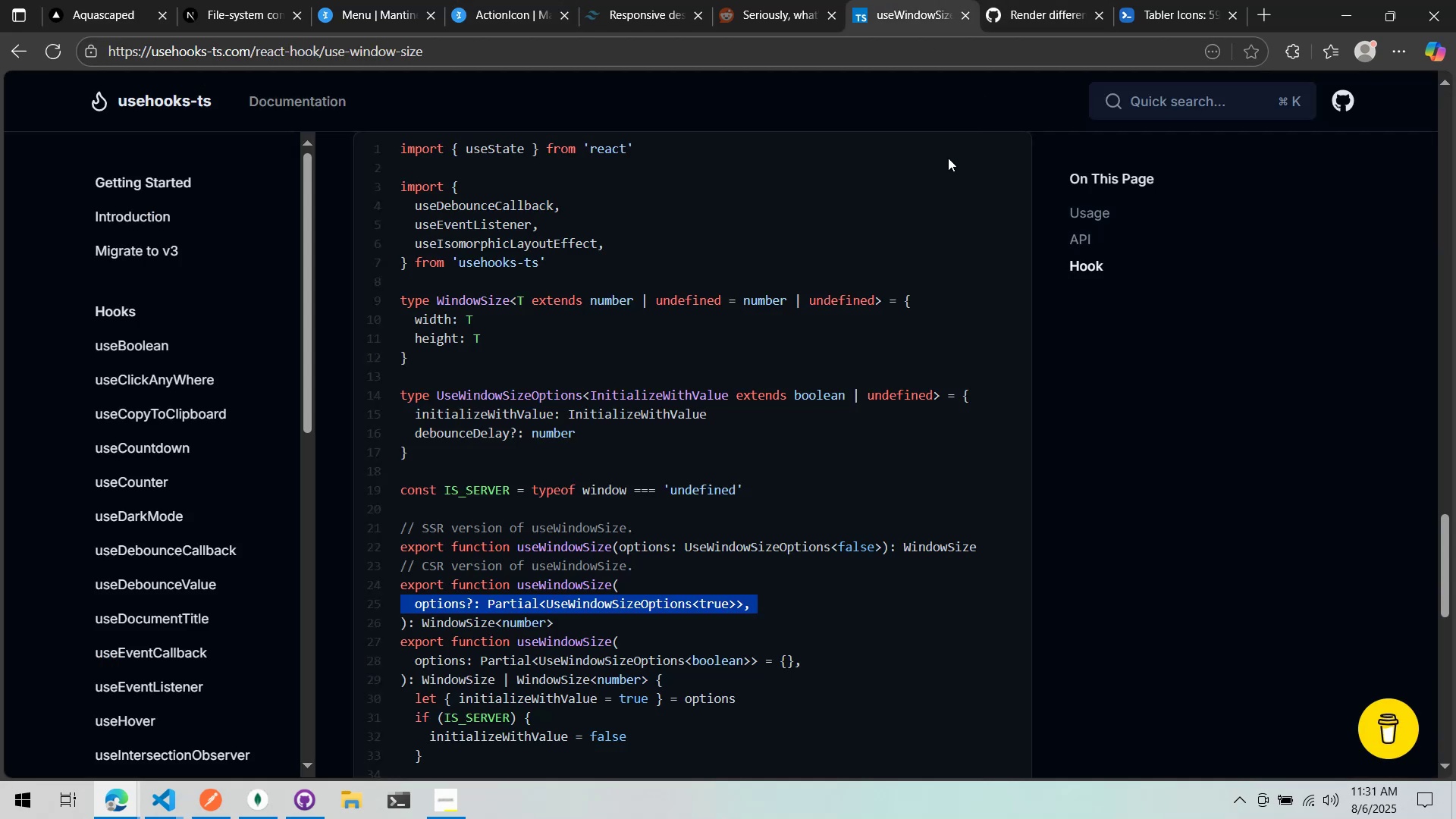 
scroll: coordinate [945, 155], scroll_direction: up, amount: 1.0
 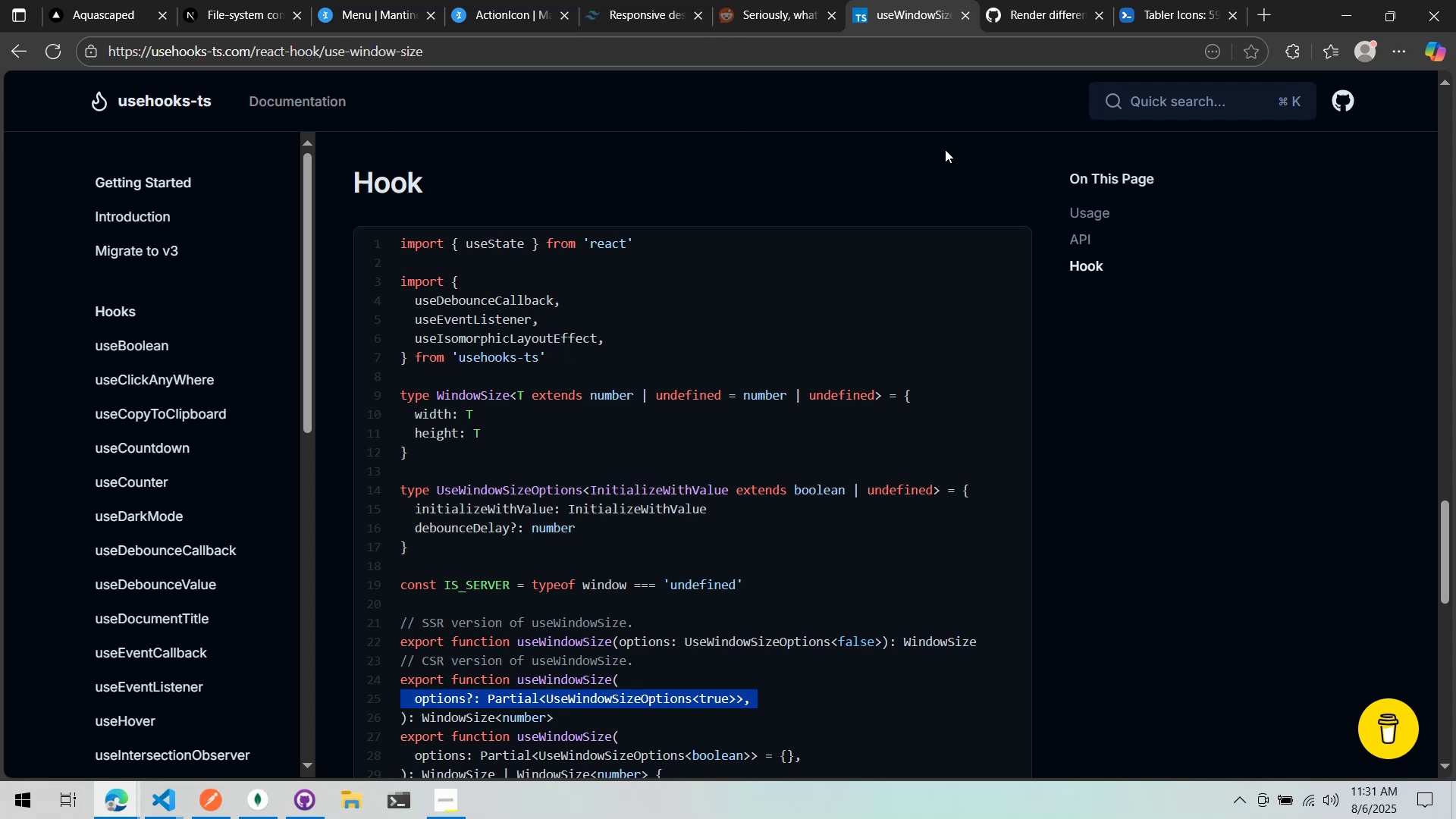 
left_click([1072, 209])
 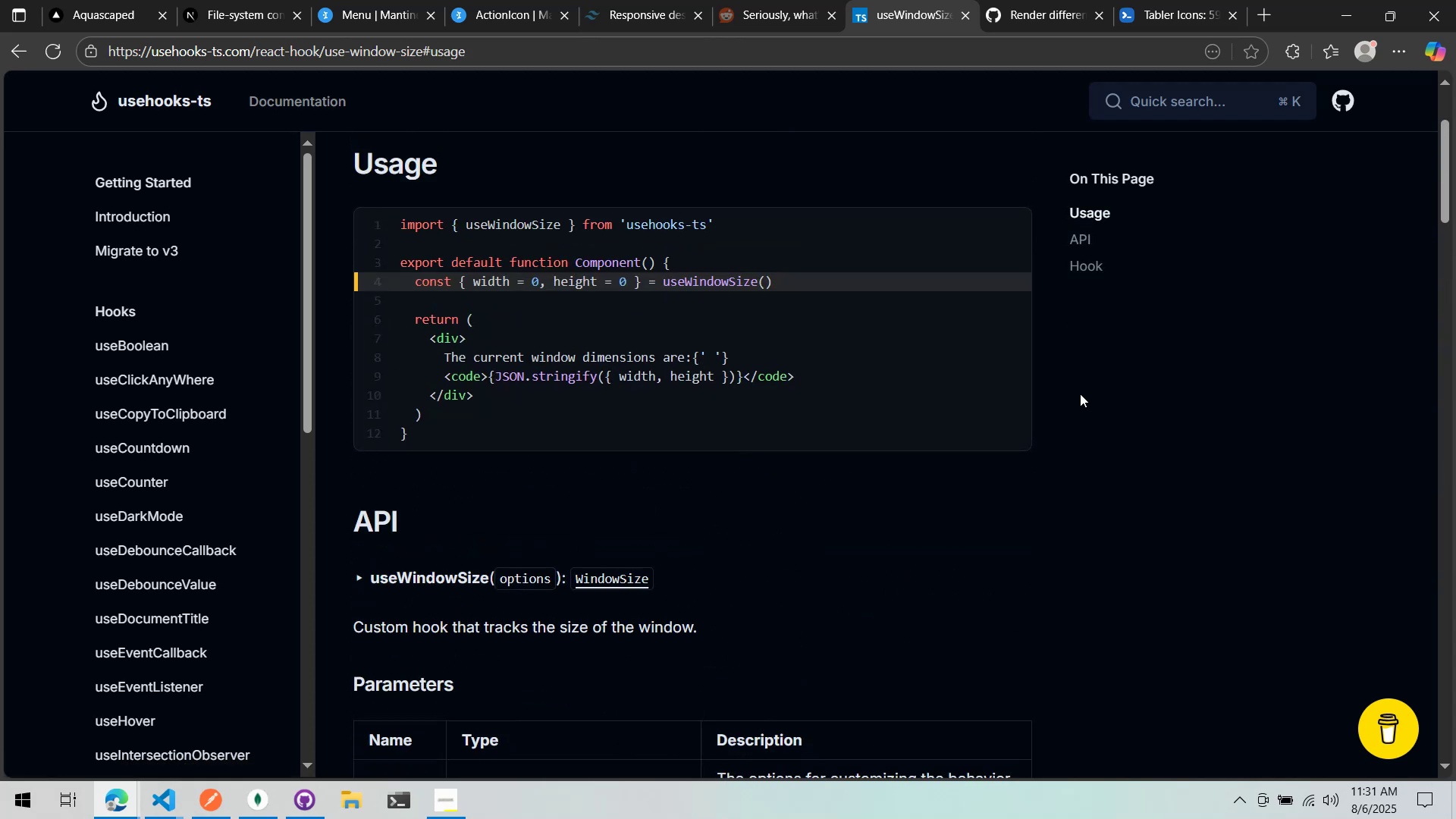 
scroll: coordinate [1061, 374], scroll_direction: down, amount: 17.0
 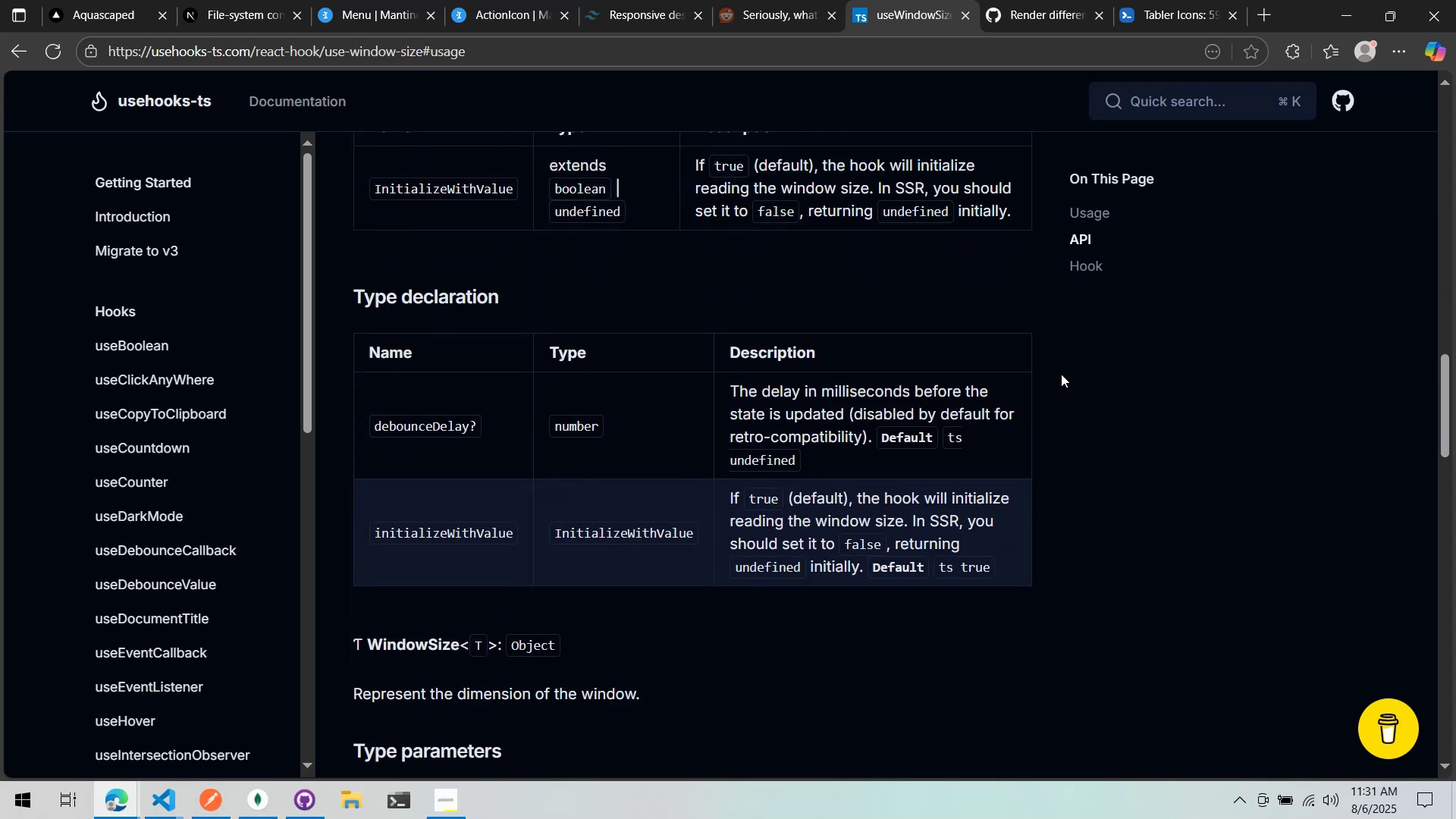 
scroll: coordinate [1061, 374], scroll_direction: down, amount: 4.0
 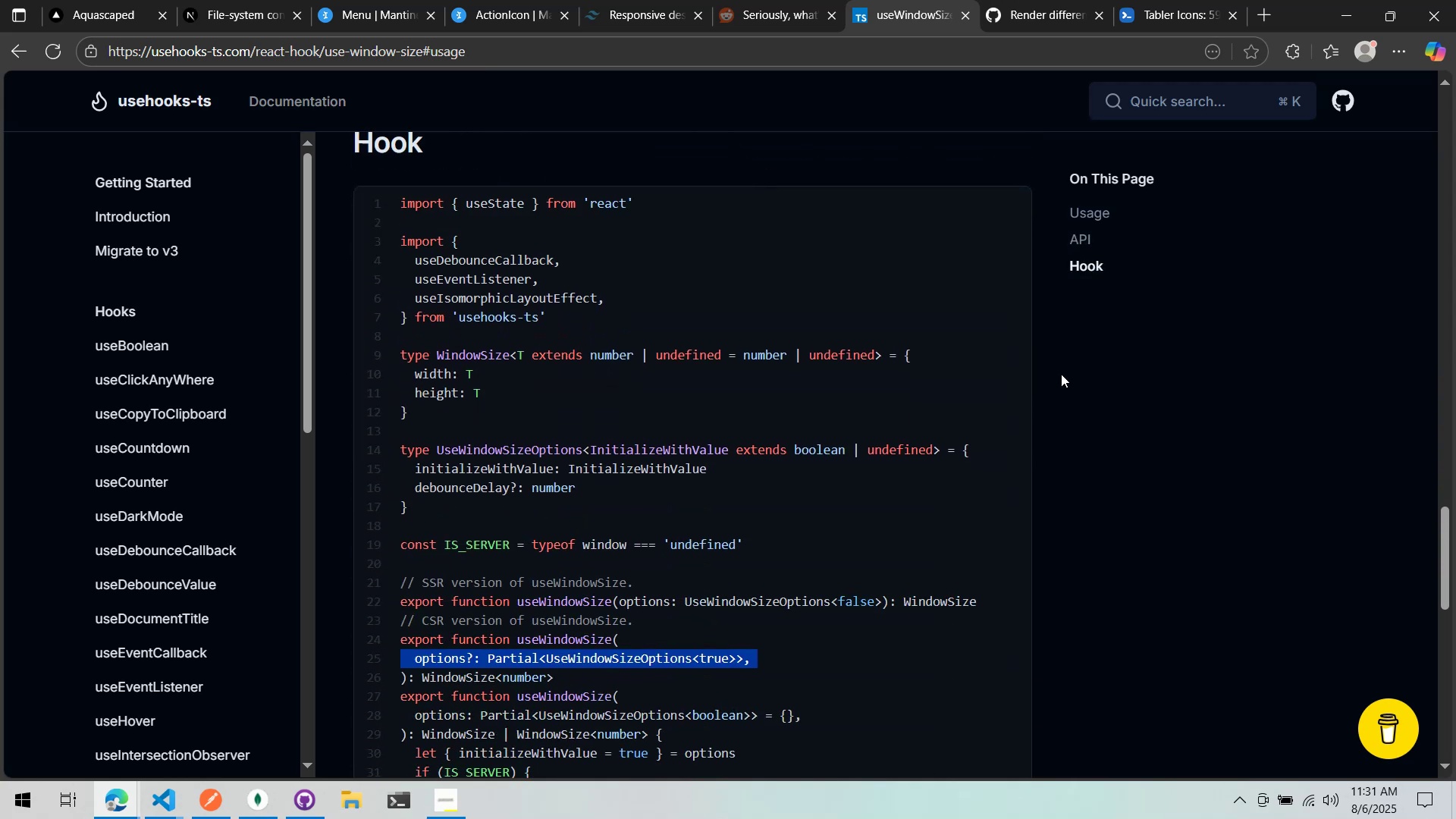 
right_click([1061, 374])
 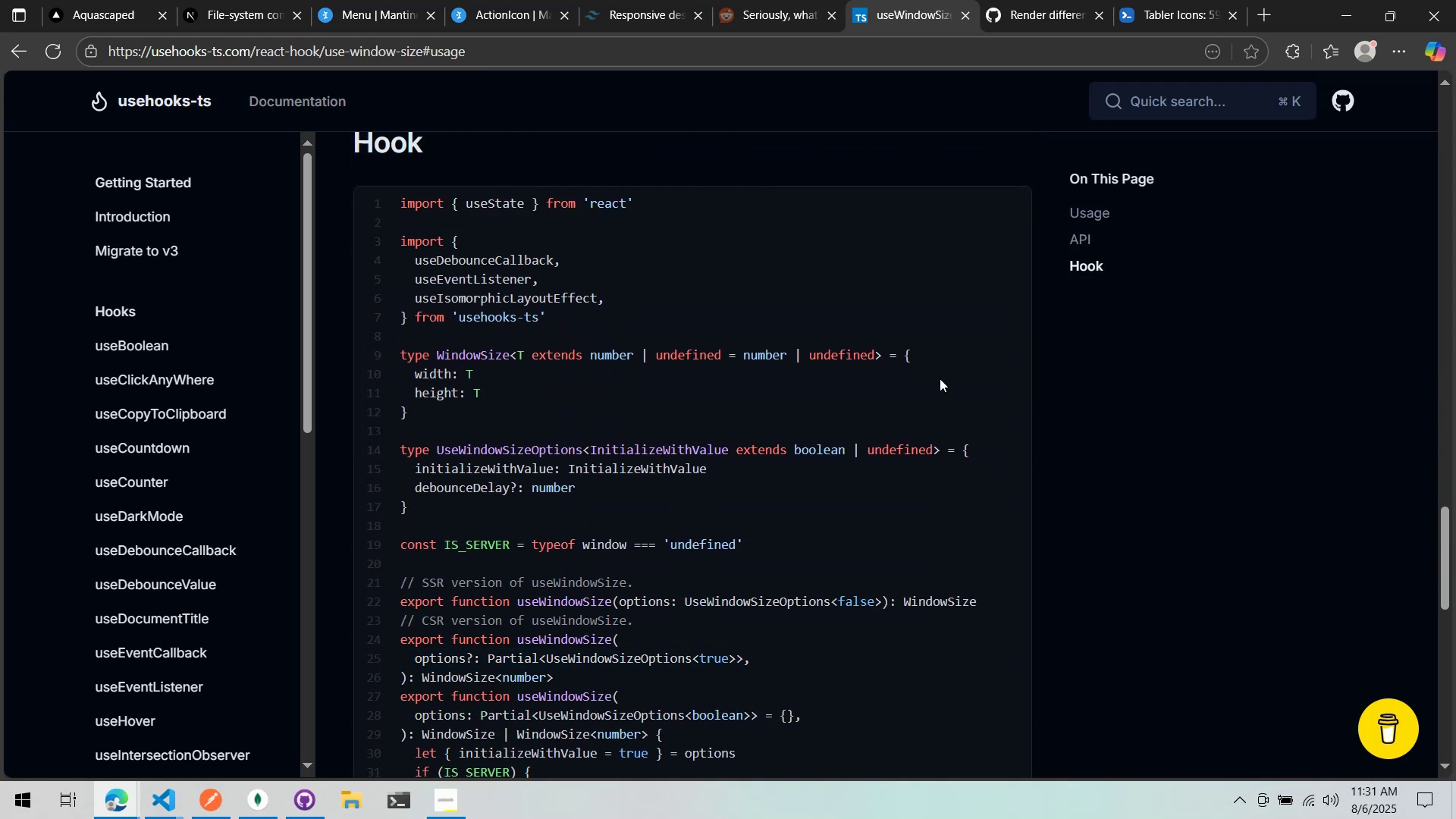 
scroll: coordinate [940, 377], scroll_direction: down, amount: 1.0
 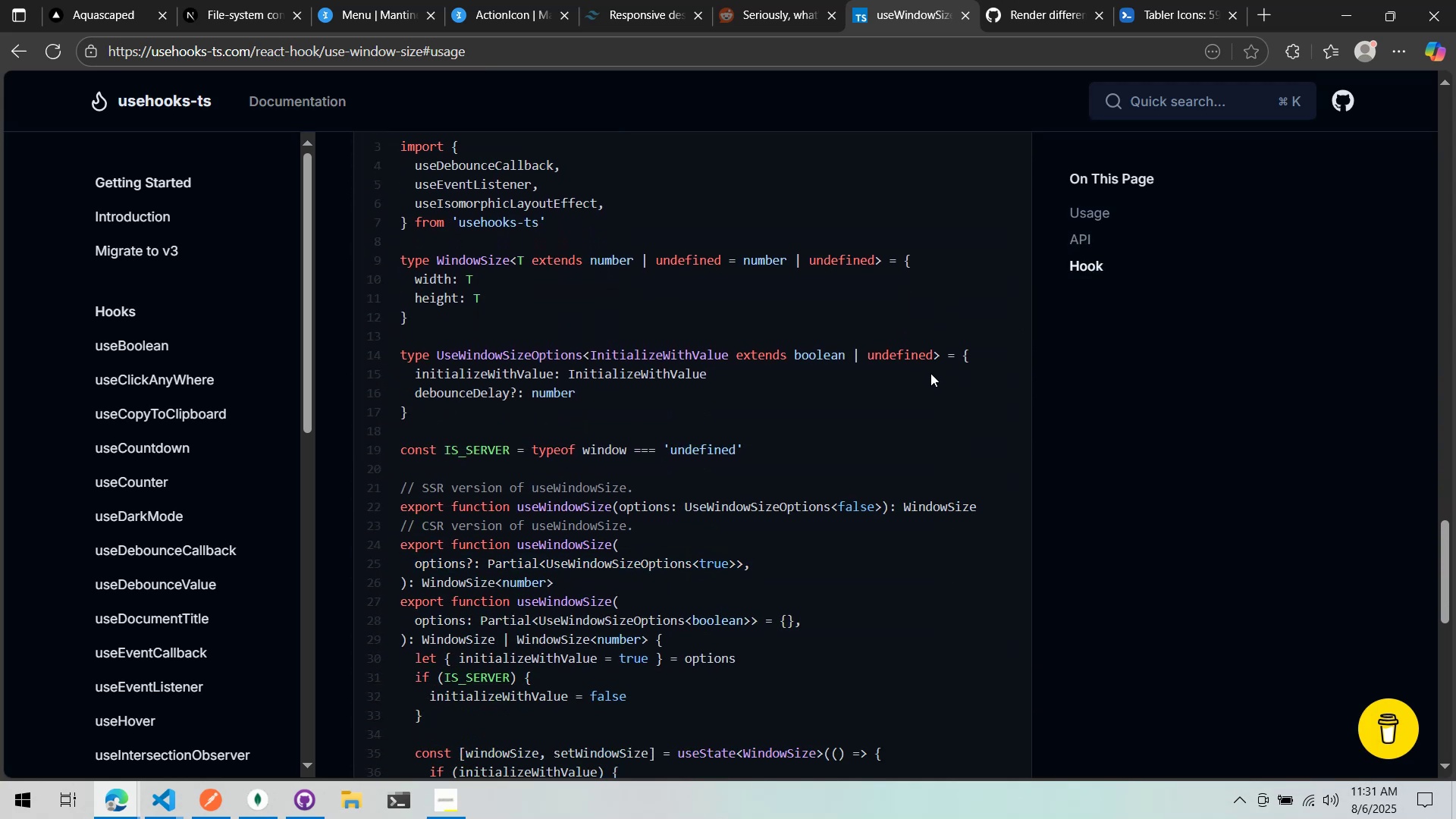 
right_click([930, 373])
 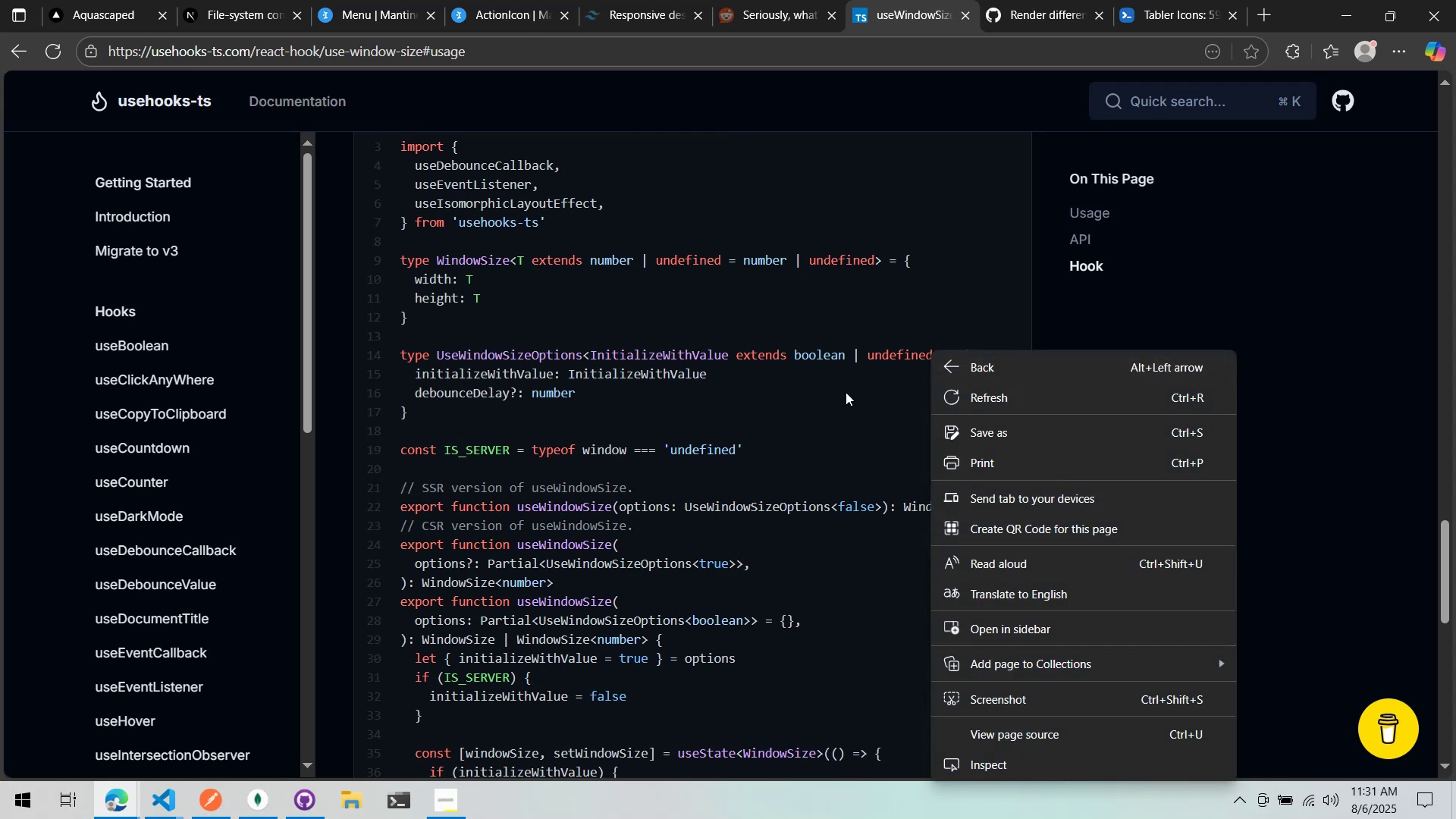 
left_click([835, 388])
 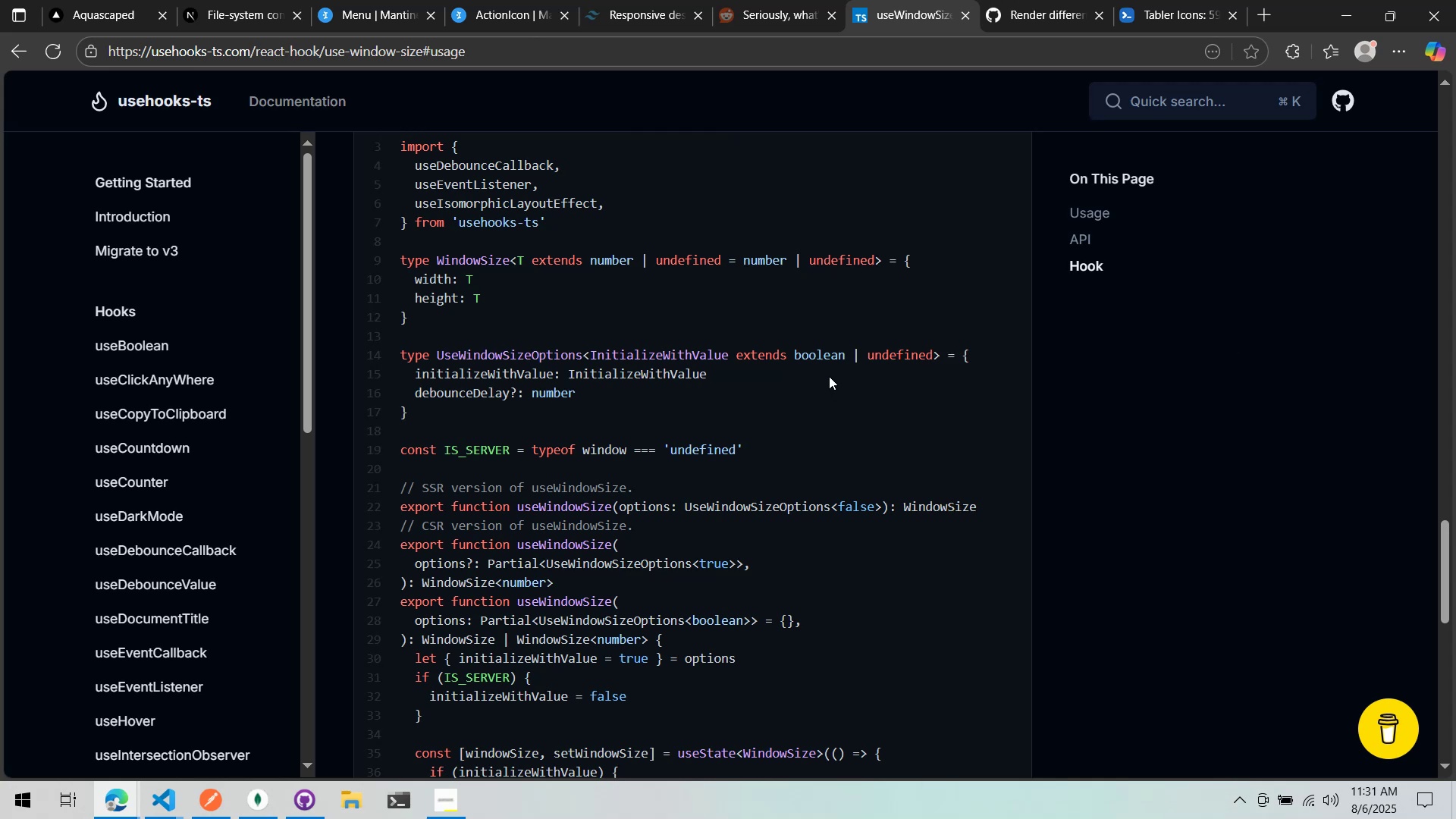 
wait(10.67)
 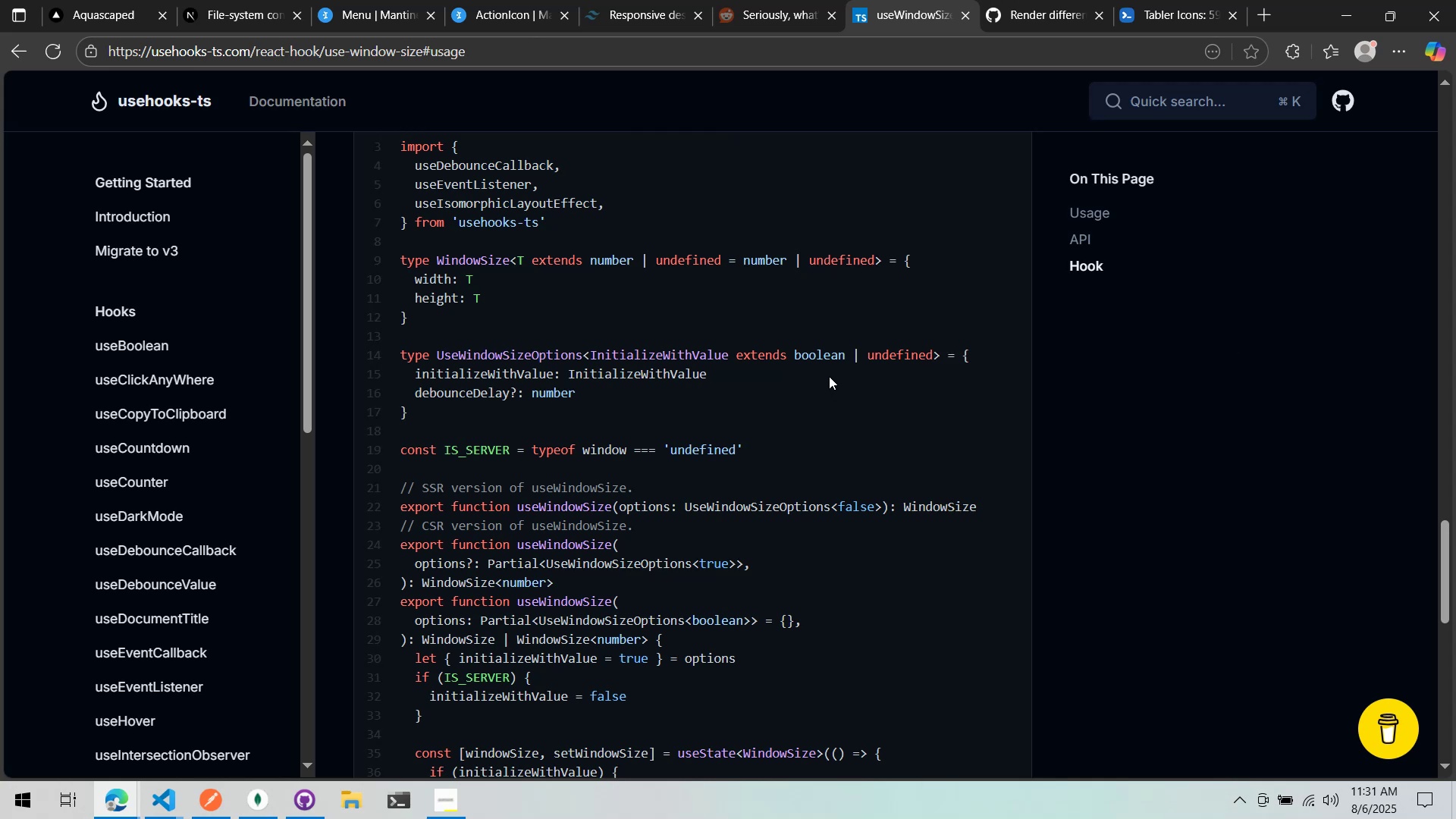 
scroll: coordinate [829, 370], scroll_direction: up, amount: 4.0
 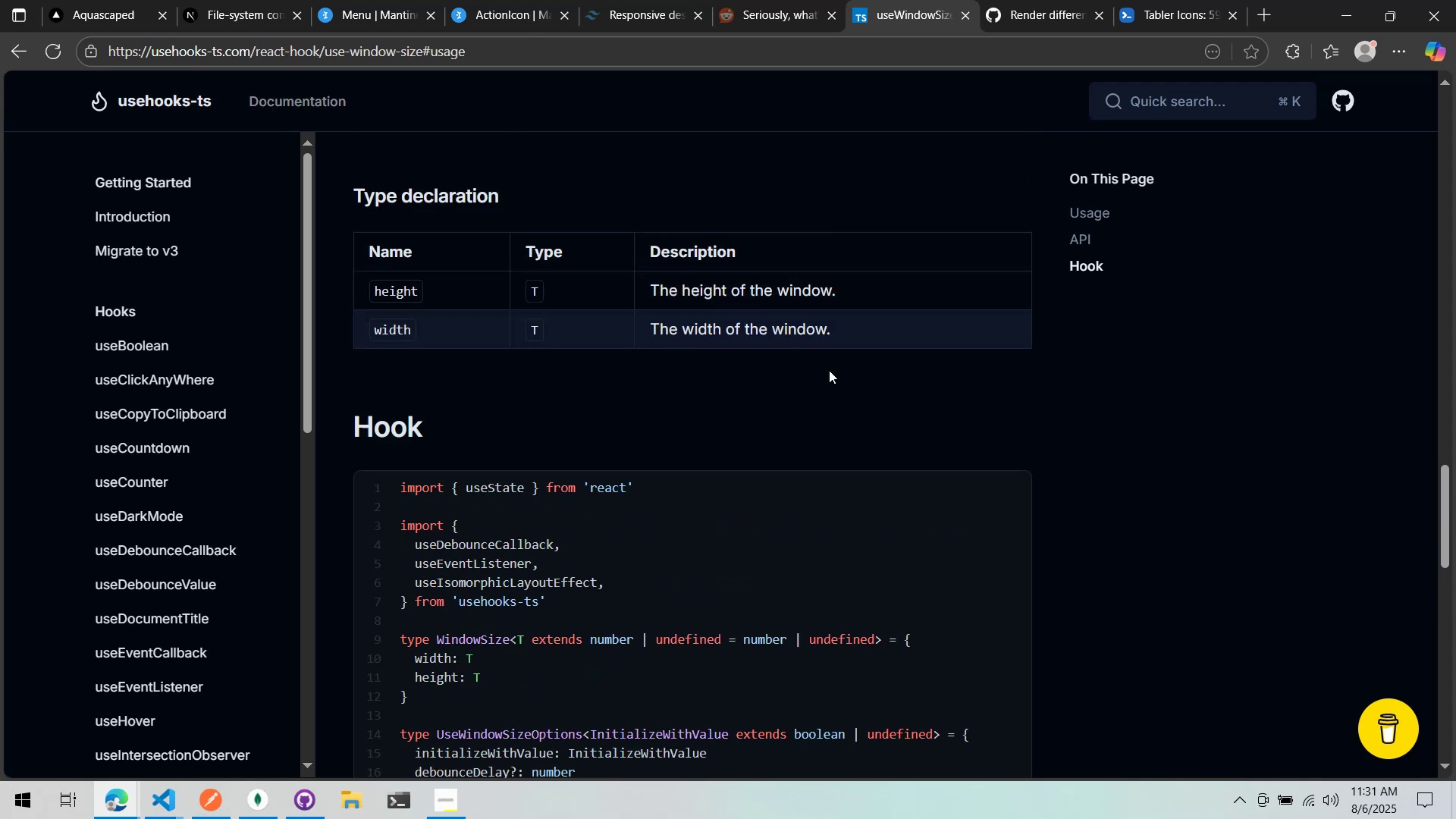 
scroll: coordinate [829, 370], scroll_direction: down, amount: 2.0
 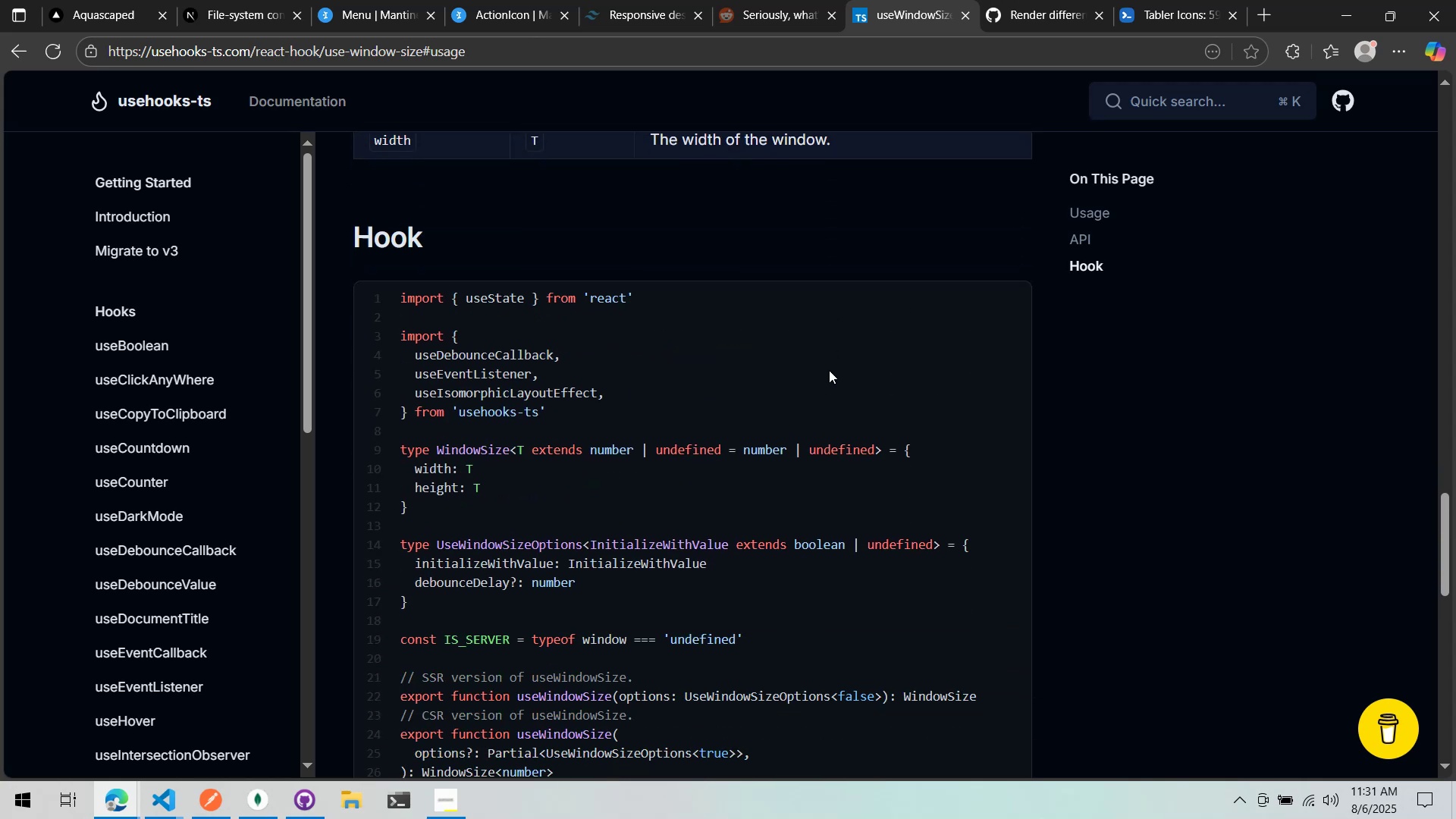 
scroll: coordinate [825, 360], scroll_direction: up, amount: 19.0
 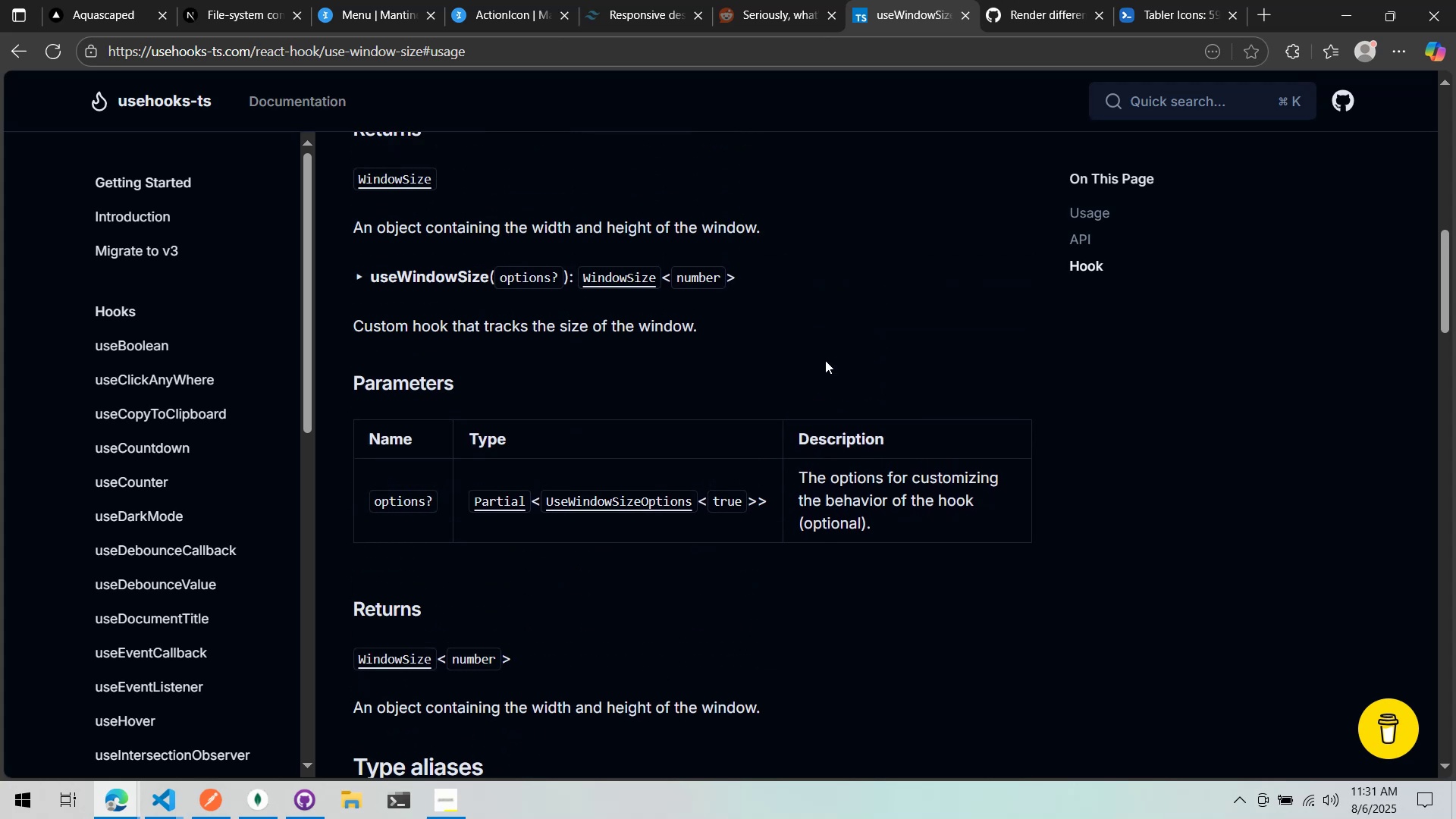 
scroll: coordinate [781, 326], scroll_direction: up, amount: 10.0
 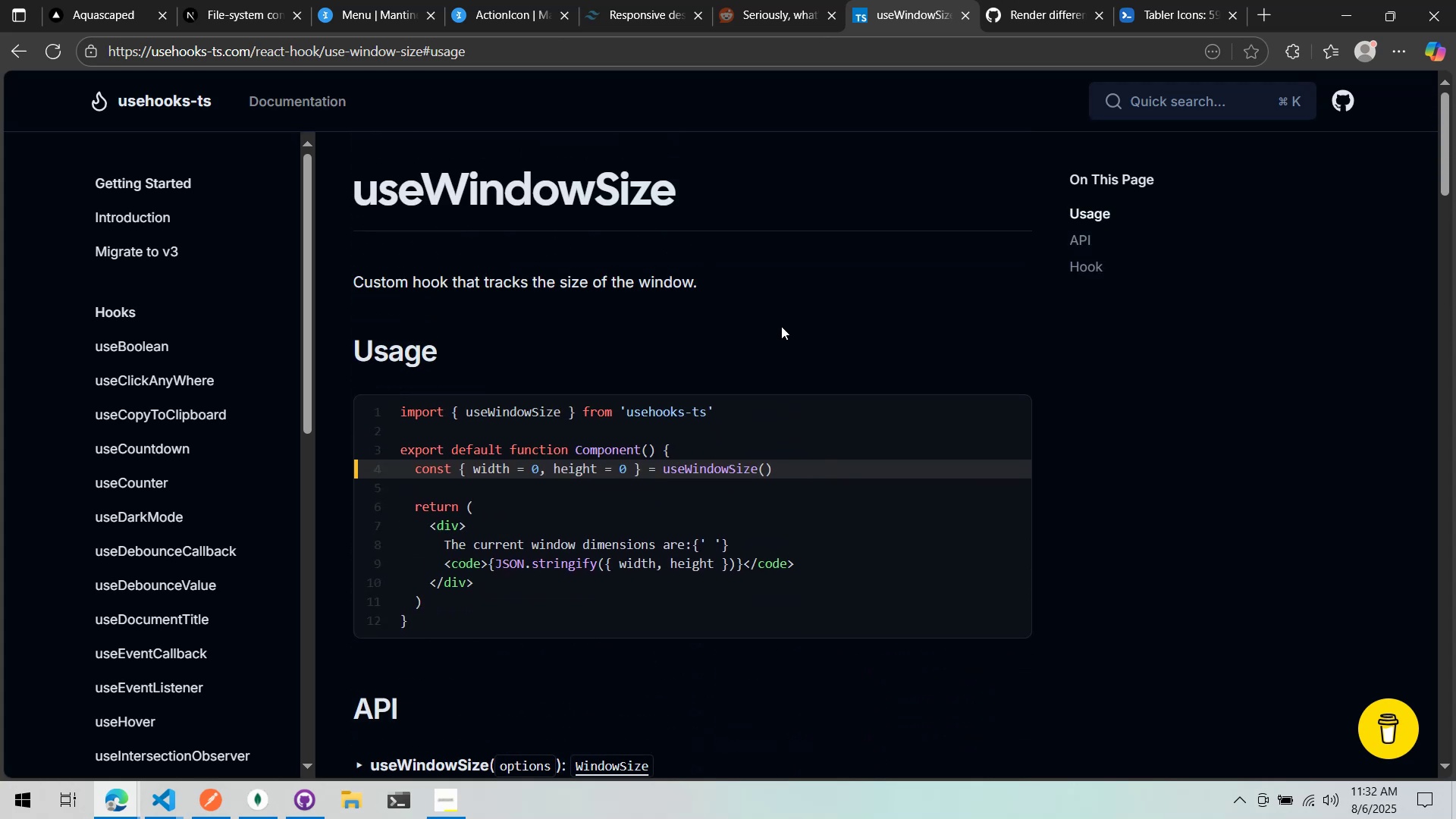 
scroll: coordinate [781, 326], scroll_direction: down, amount: 9.0
 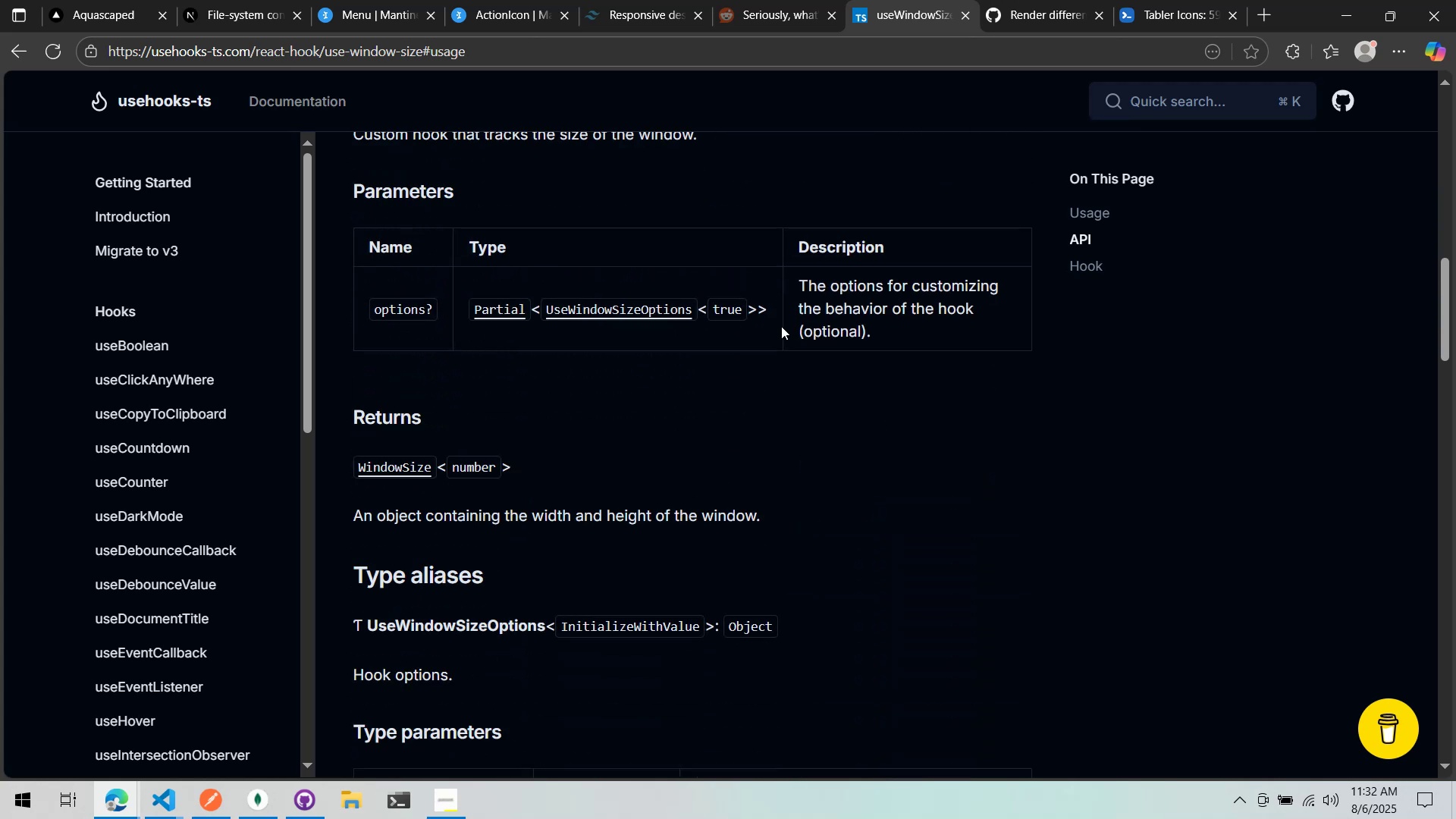 
wait(8.22)
 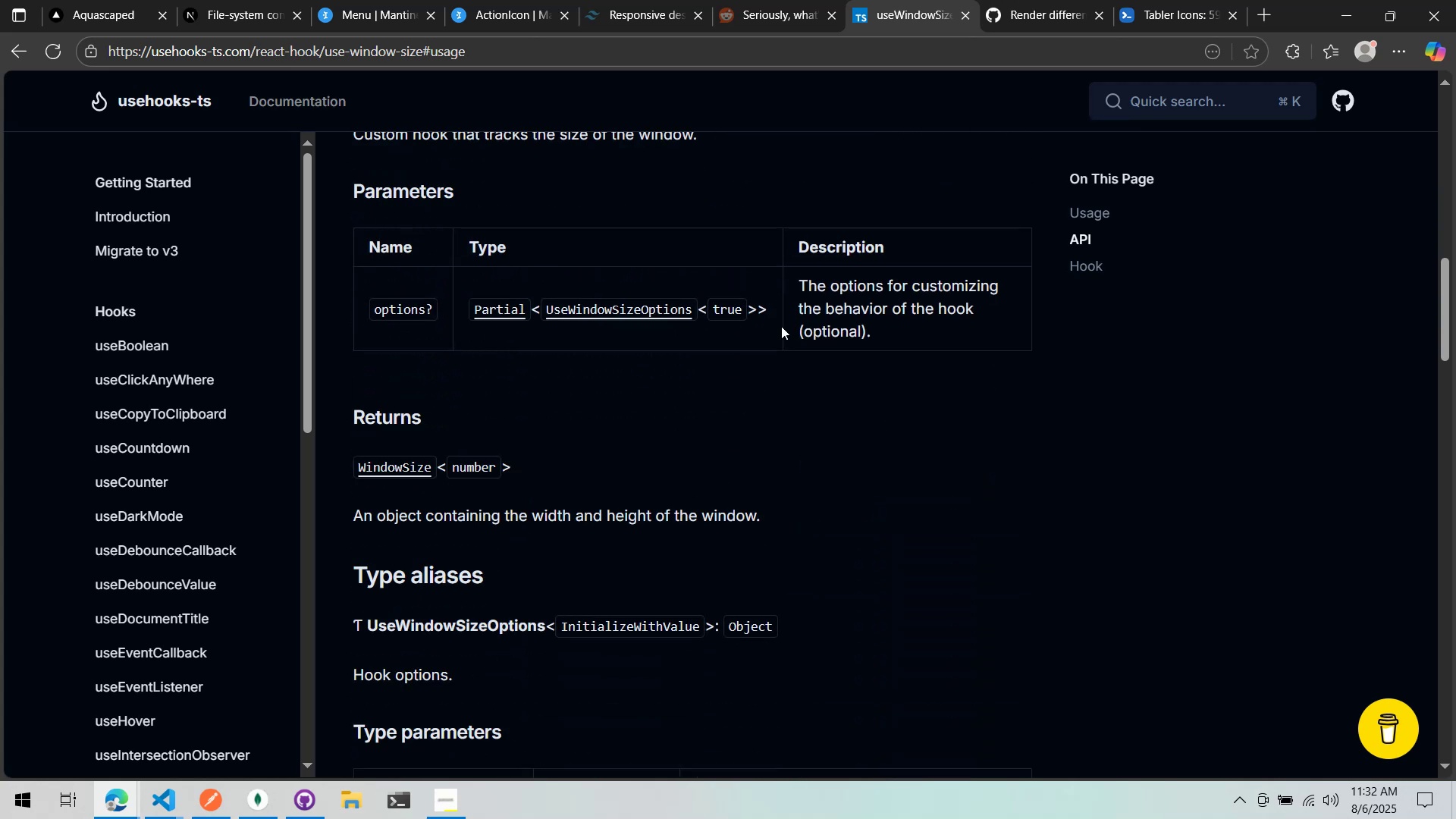 
right_click([781, 326])
 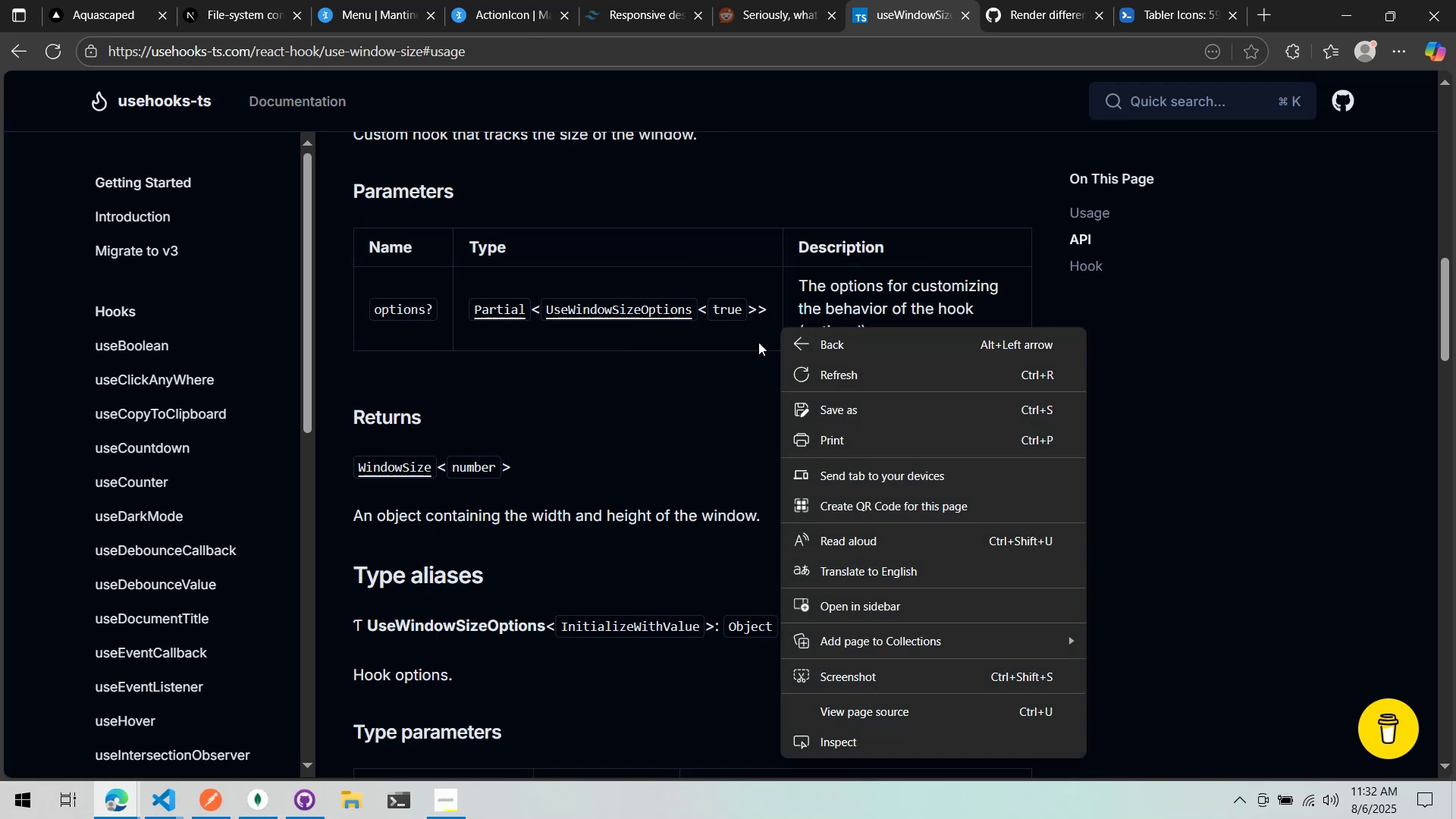 
left_click([758, 342])
 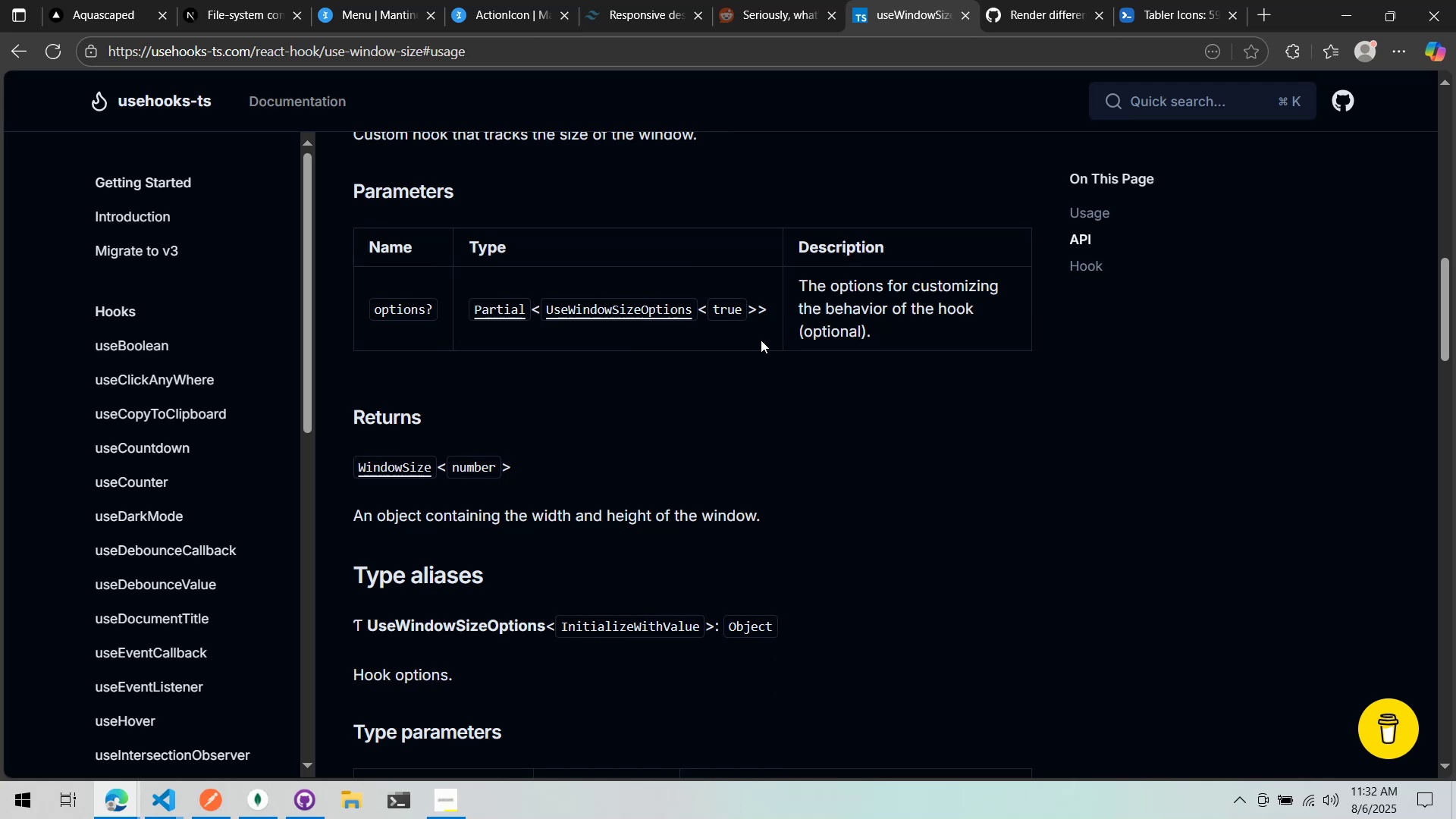 
key(Alt+AltLeft)
 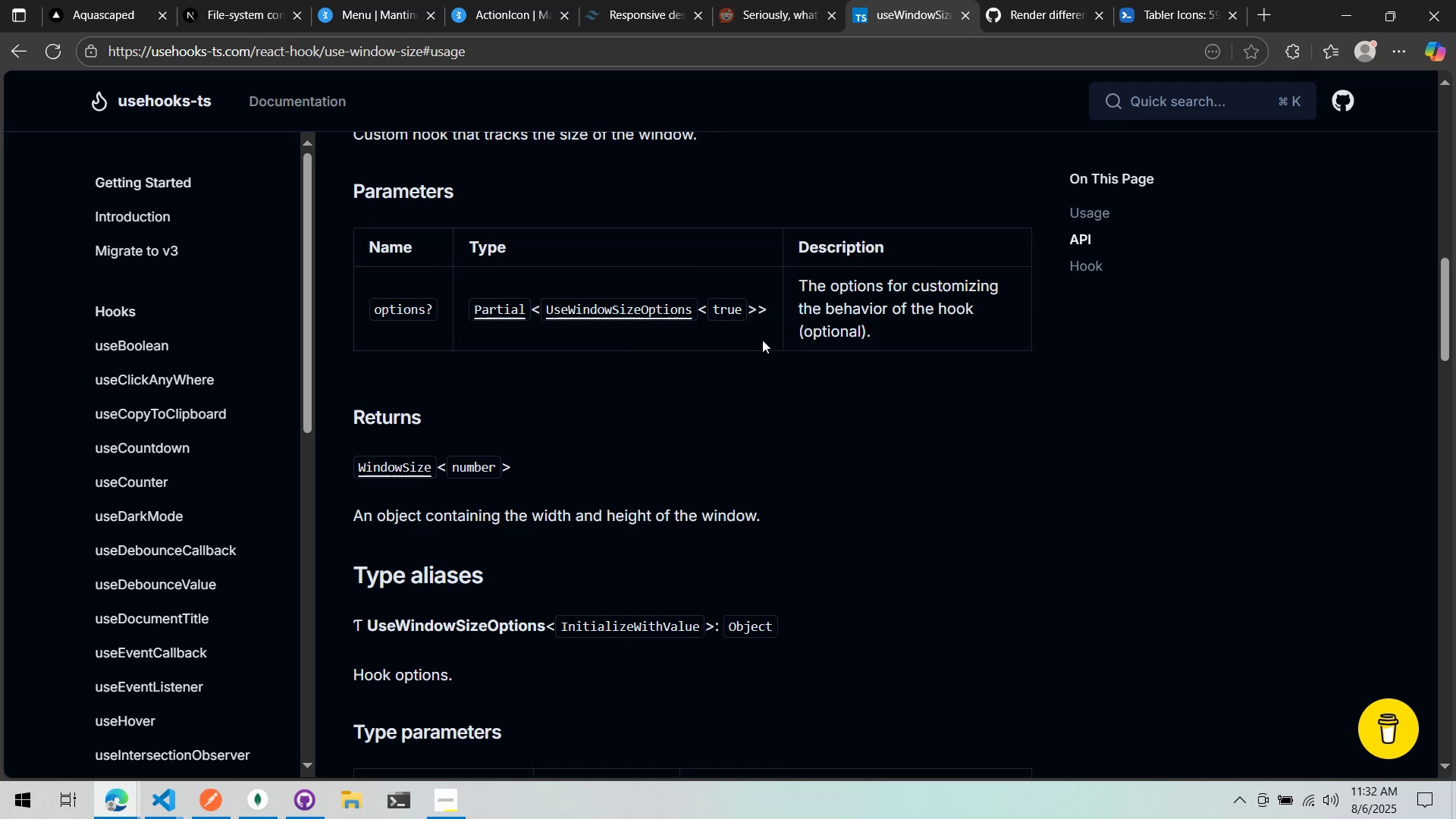 
key(Alt+Tab)
 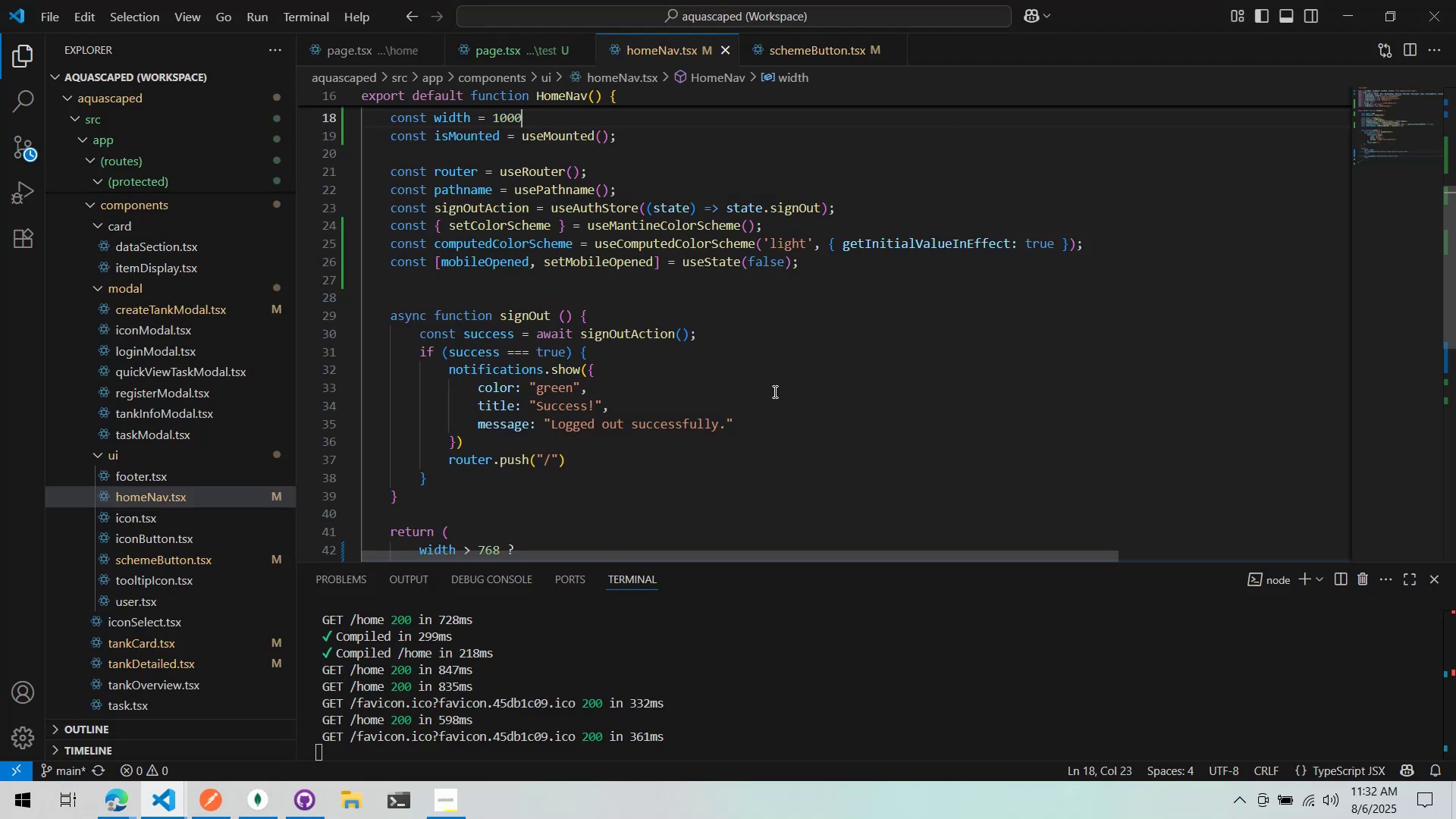 
scroll: coordinate [737, 410], scroll_direction: down, amount: 2.0
 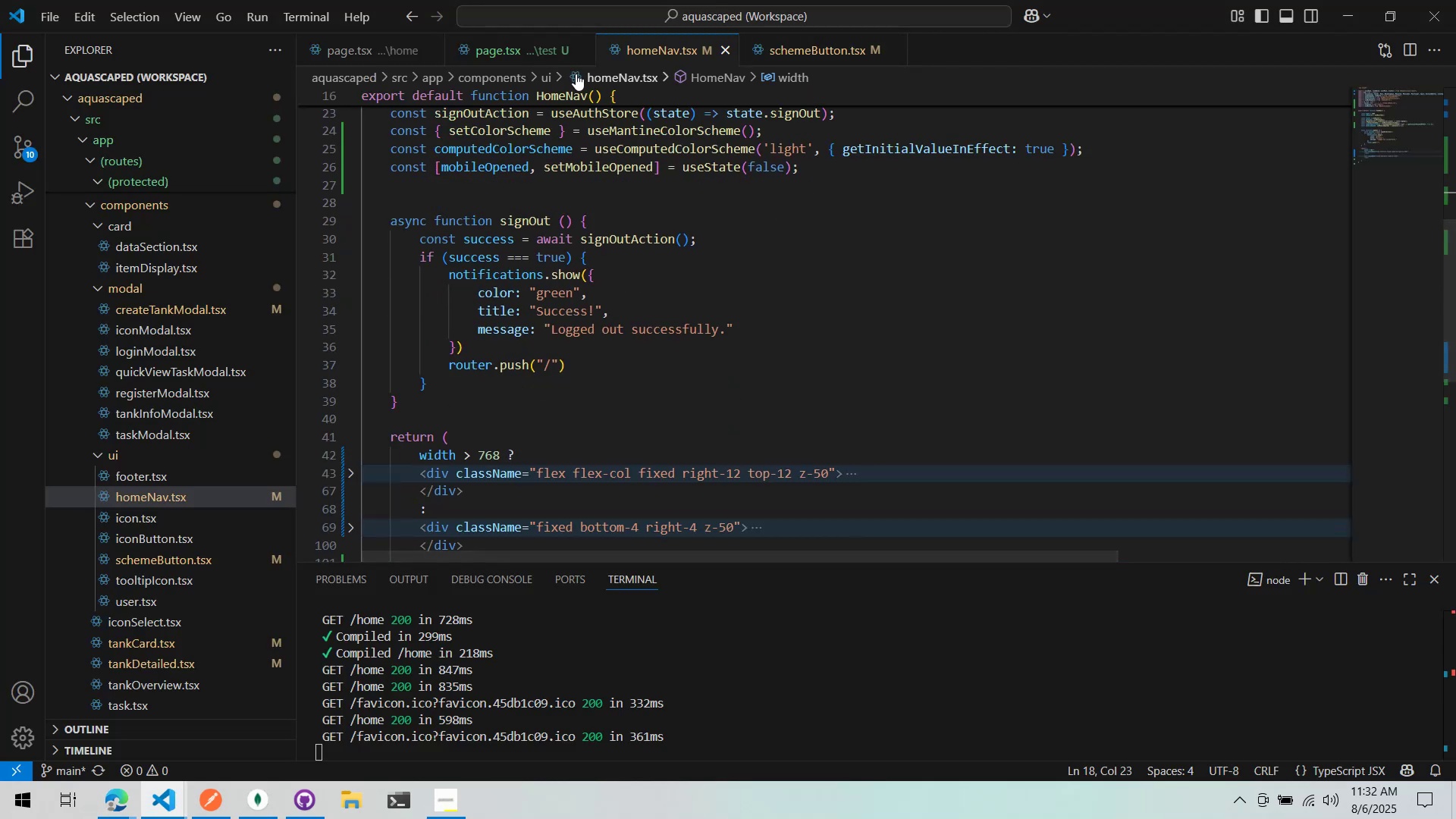 
left_click([594, 202])
 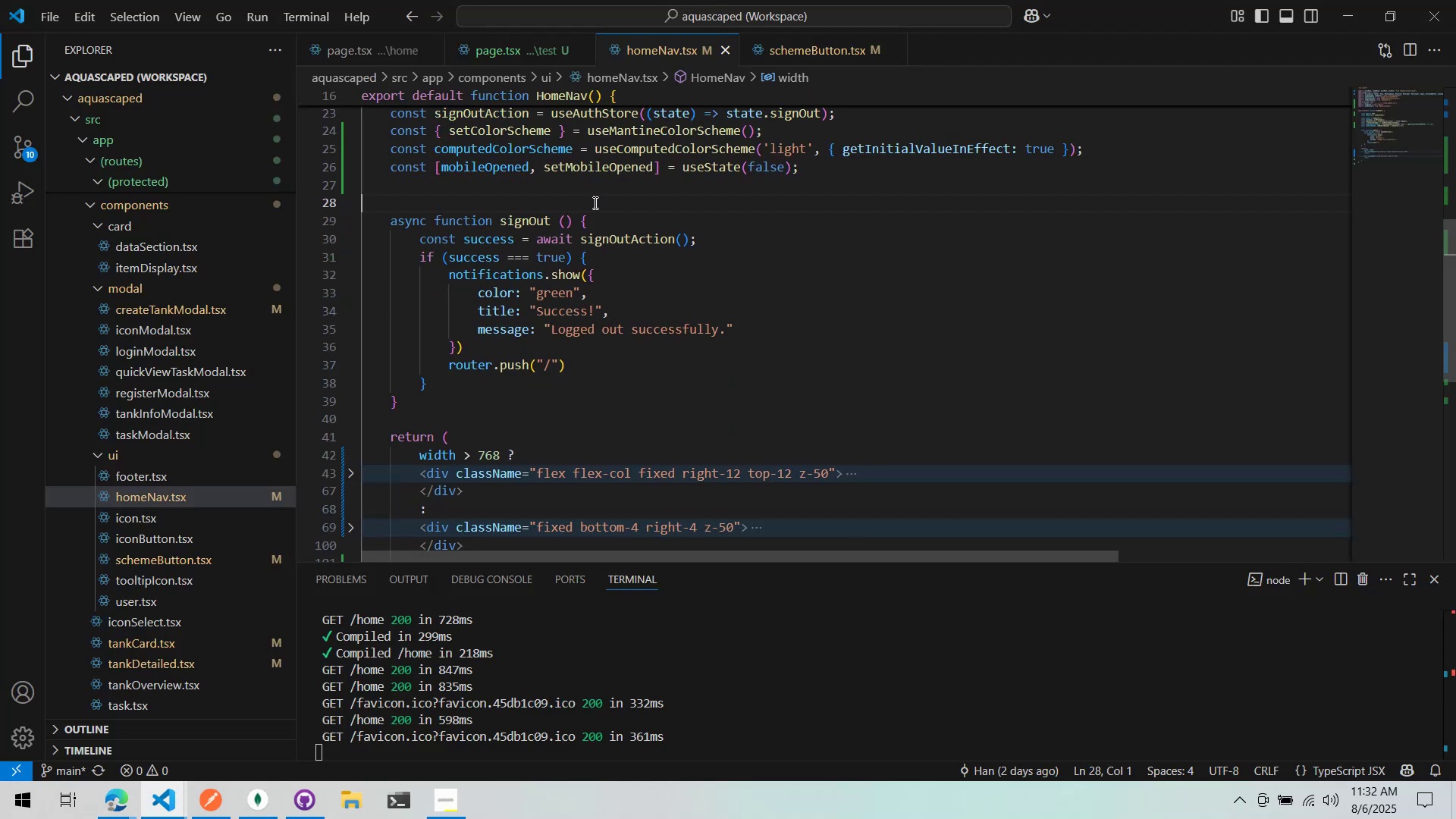 
key(Control+Z)
 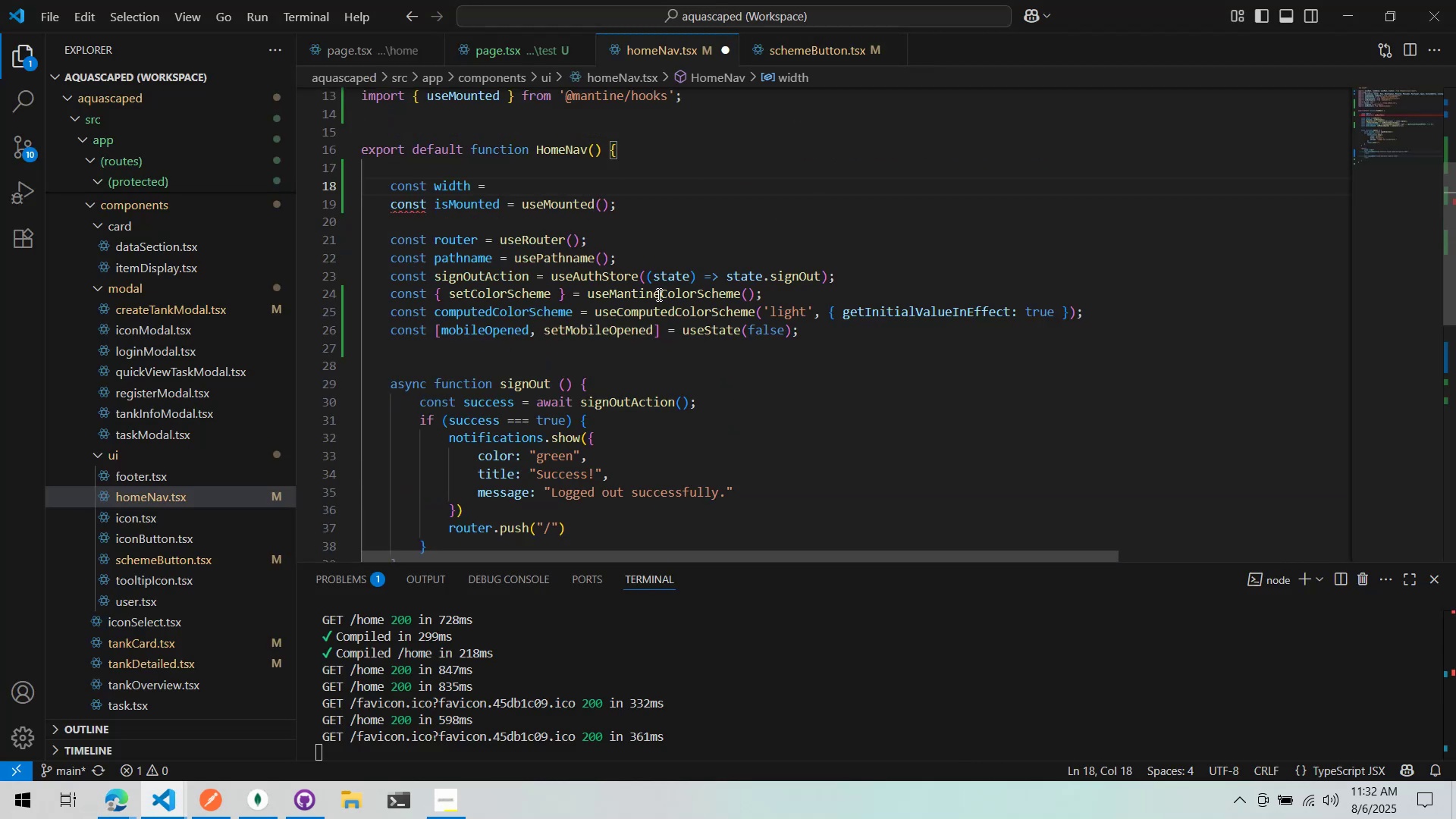 
key(Control+Z)
 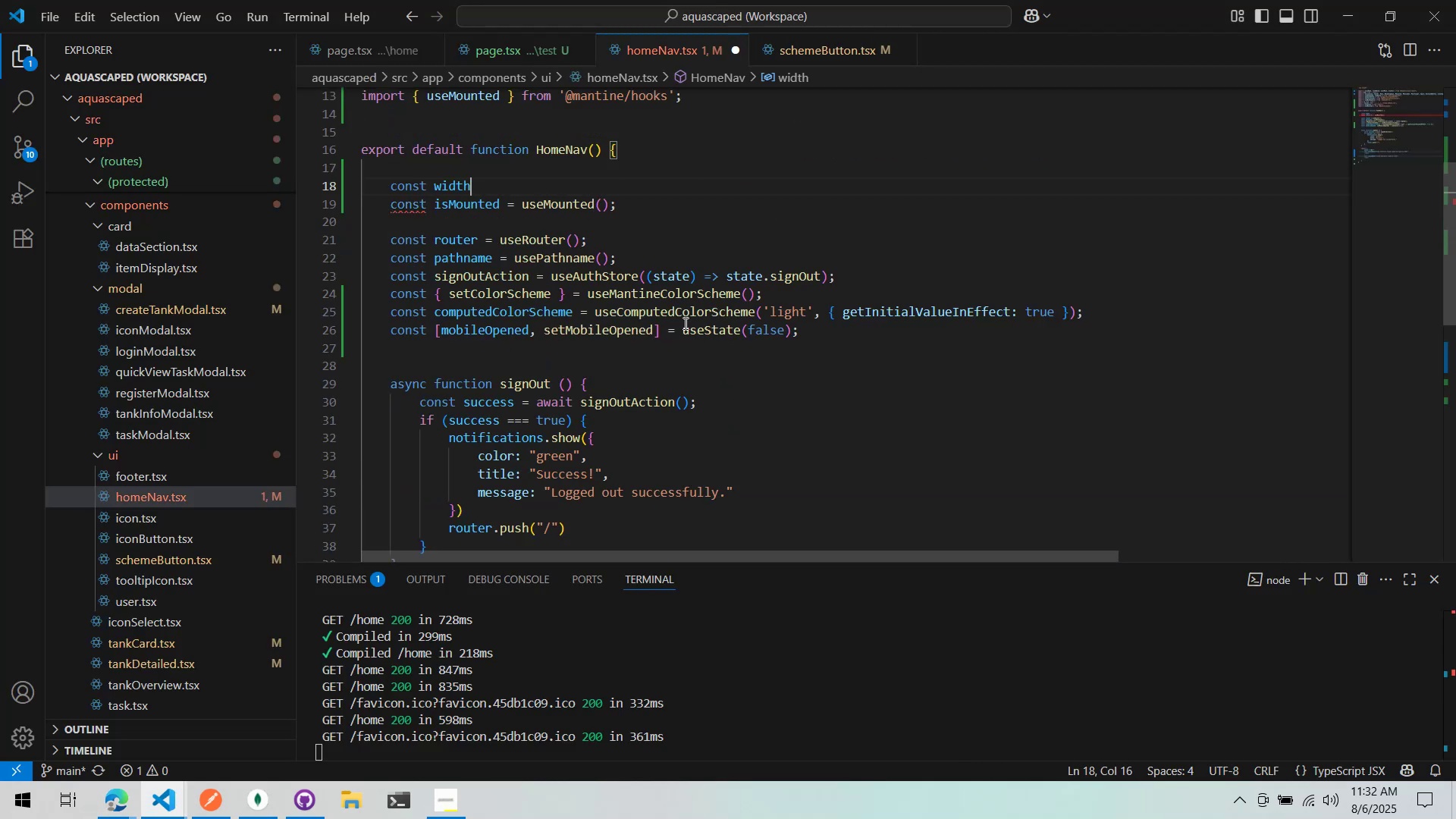 
key(Control+Z)
 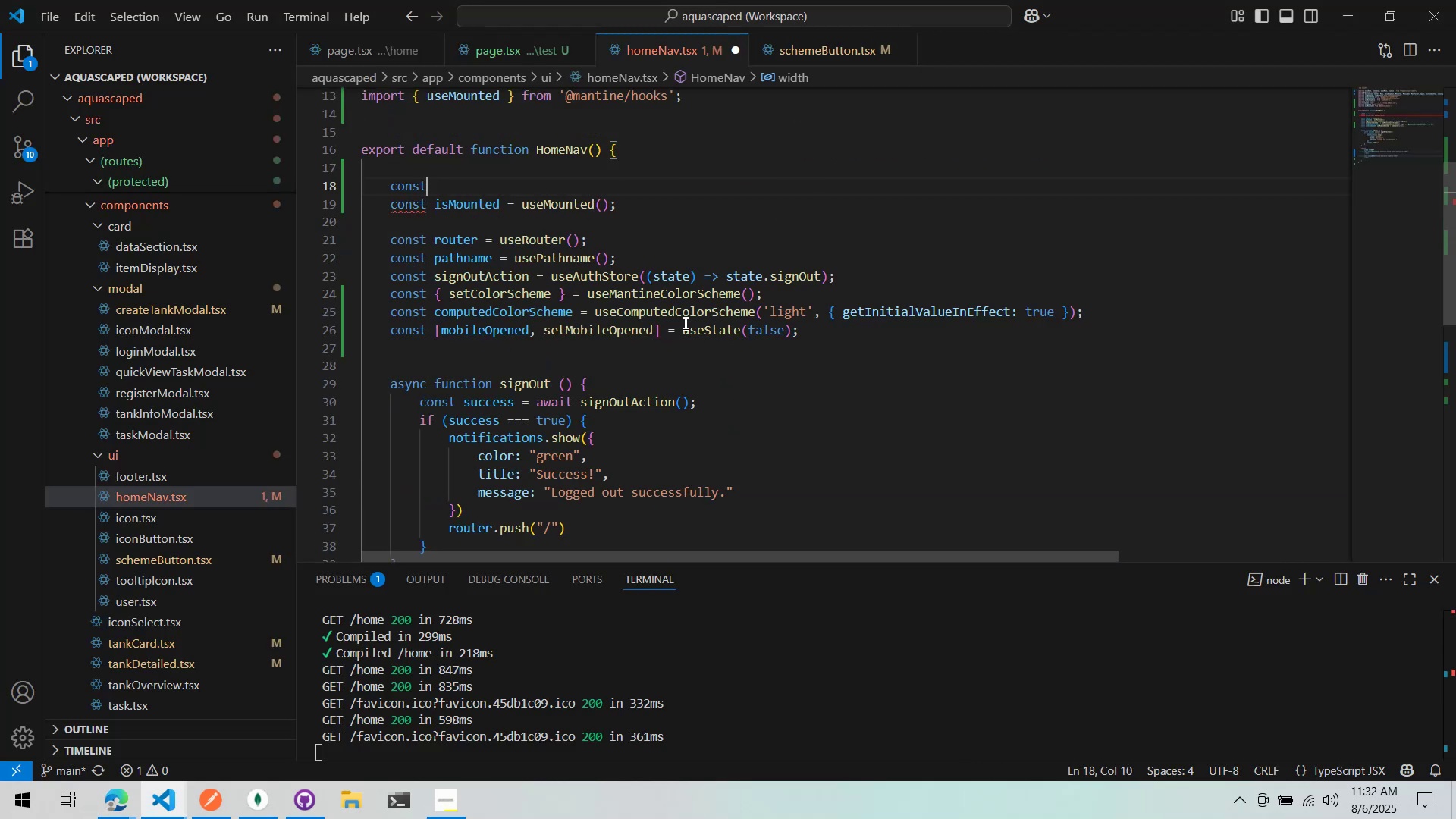 
key(Control+Z)
 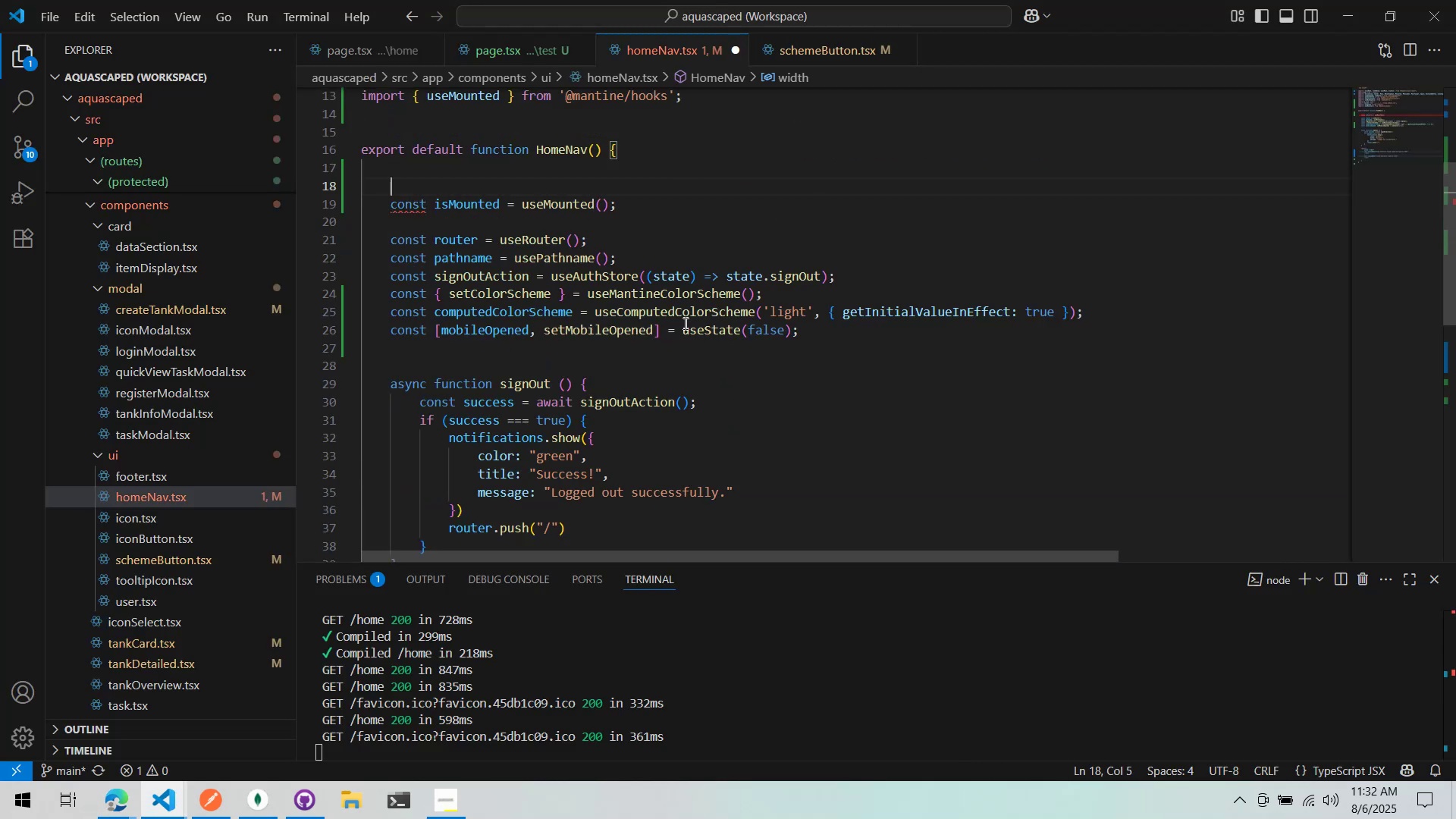 
key(Control+Z)
 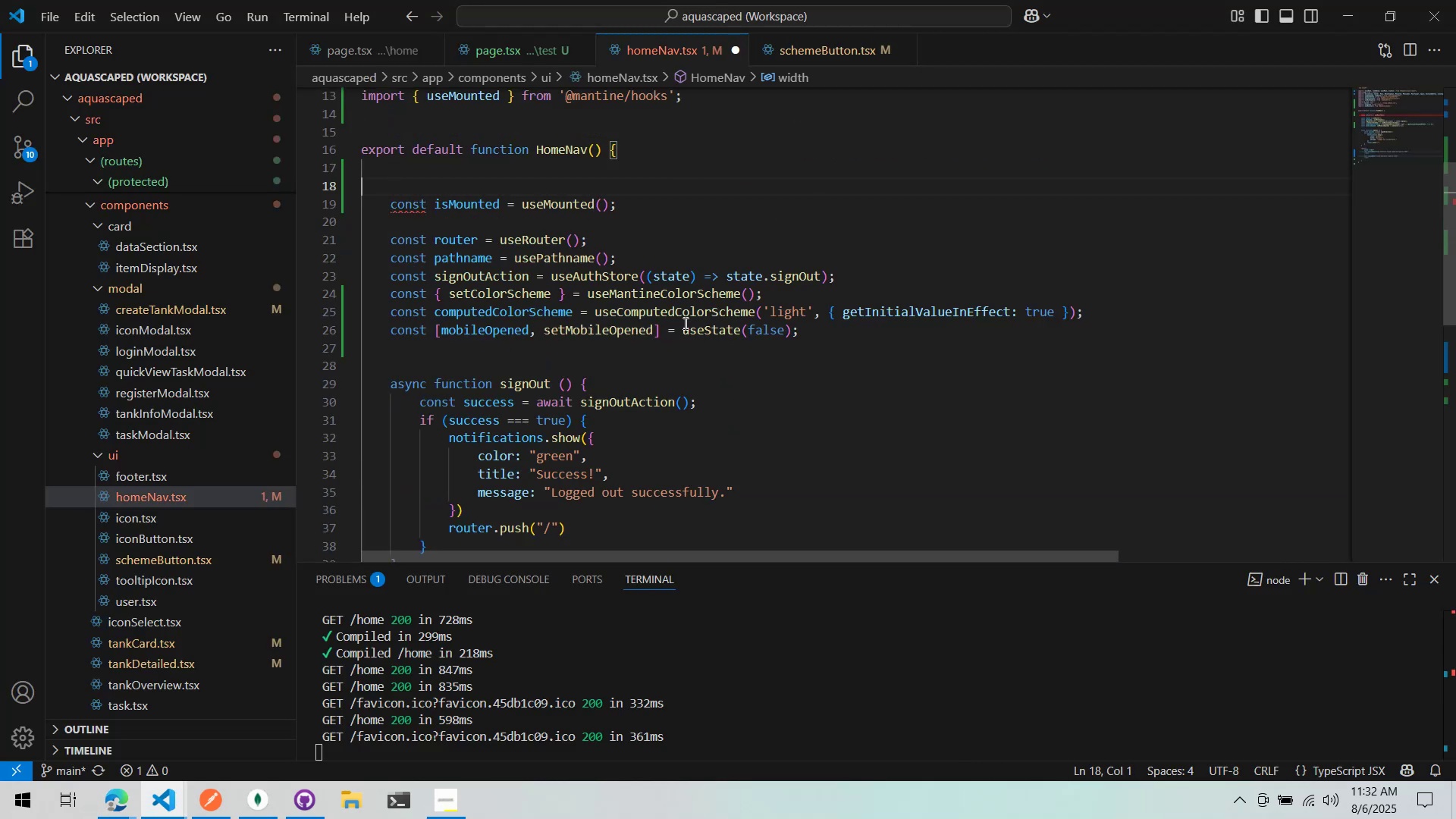 
key(Control+Z)
 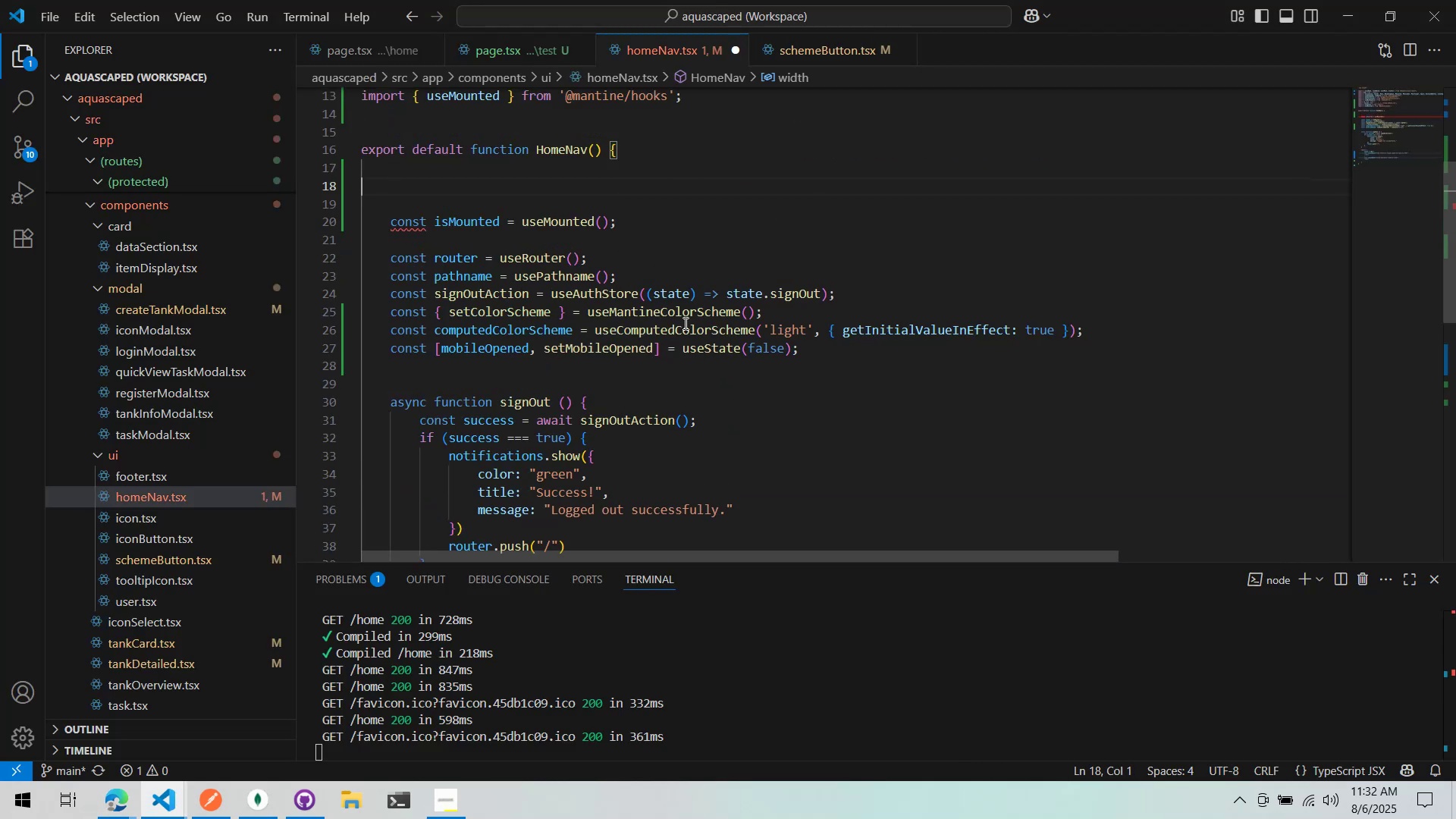 
key(Control+Z)
 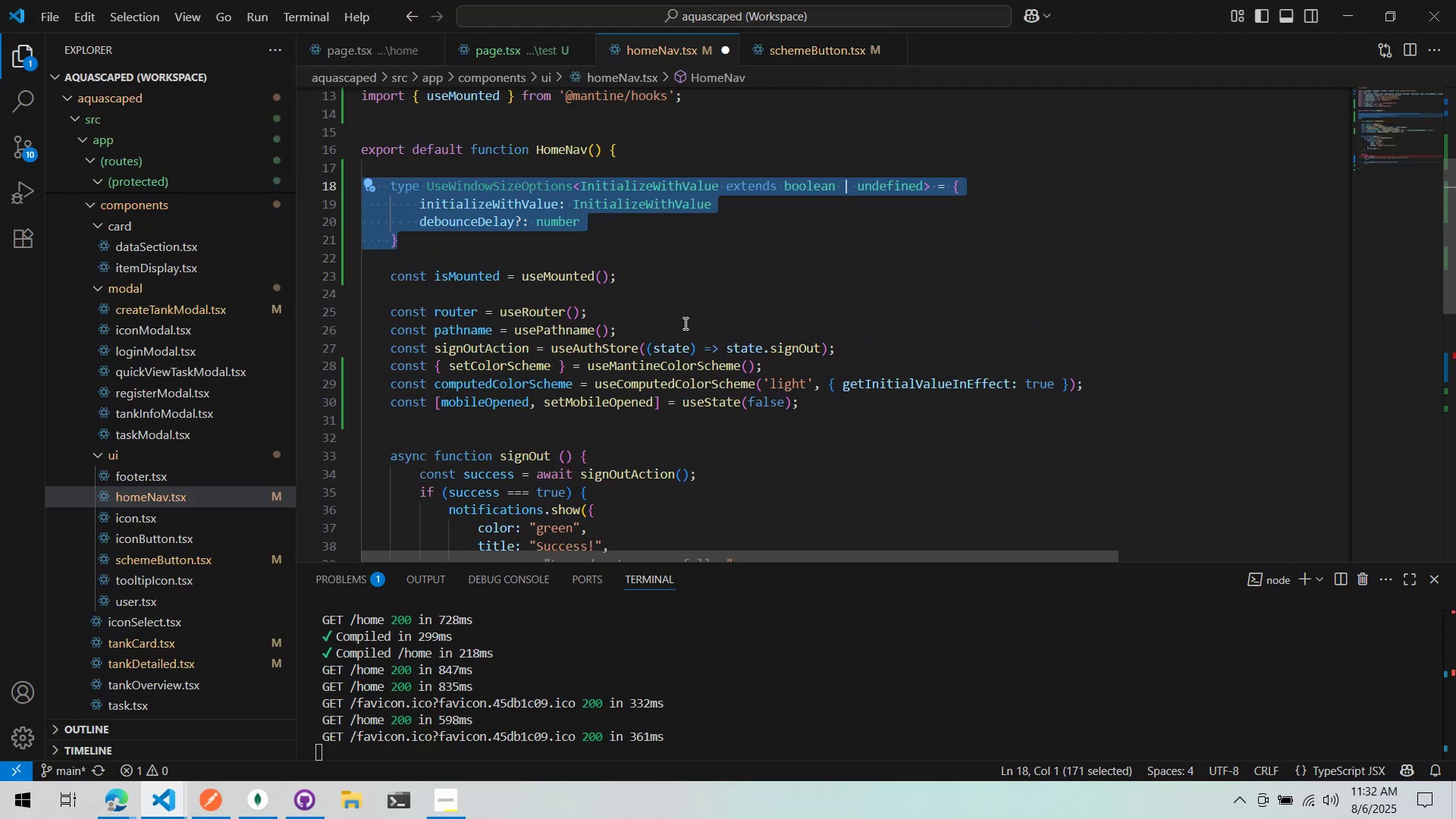 
key(Control+Z)
 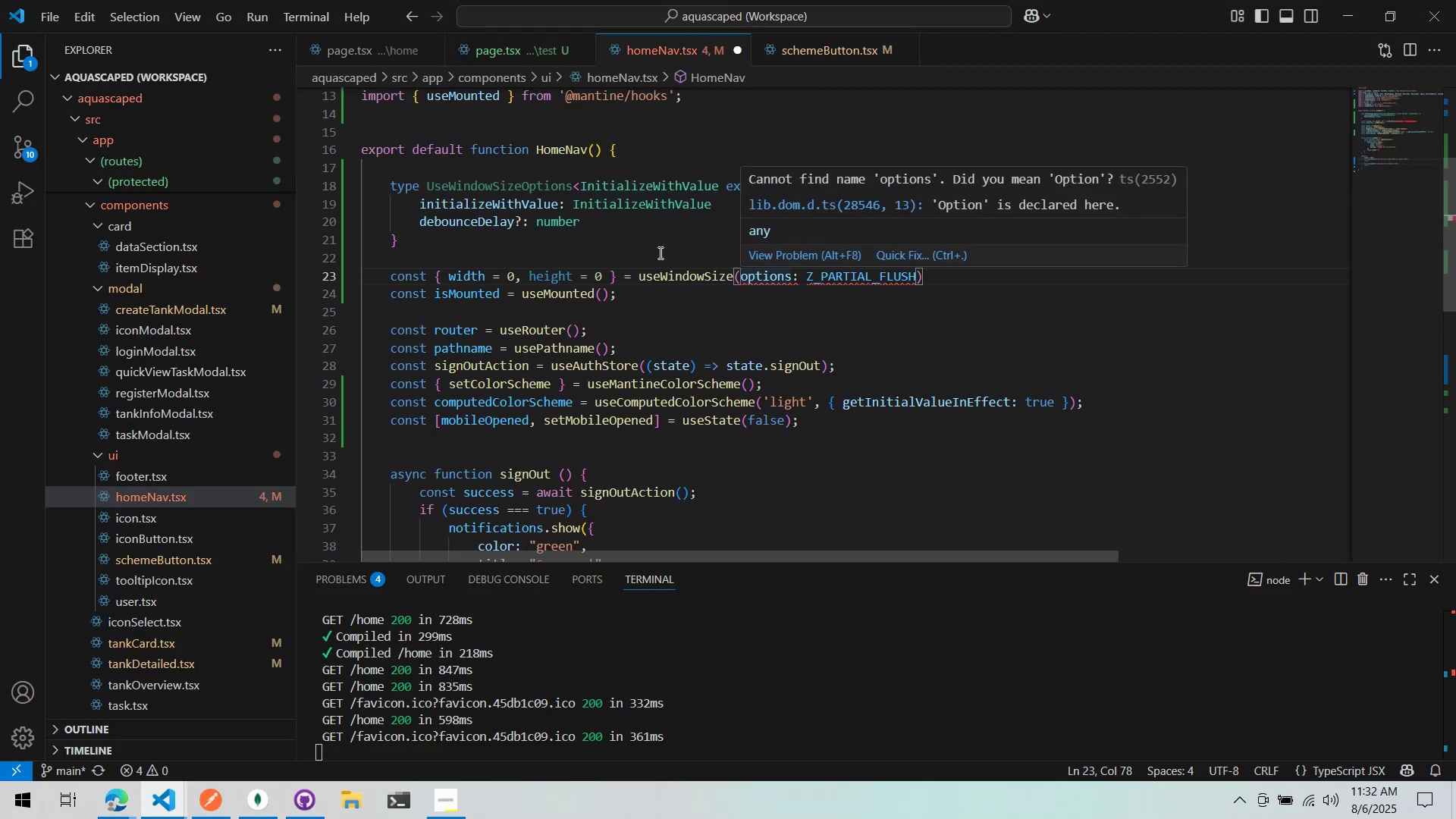 
key(Control+ControlLeft)
 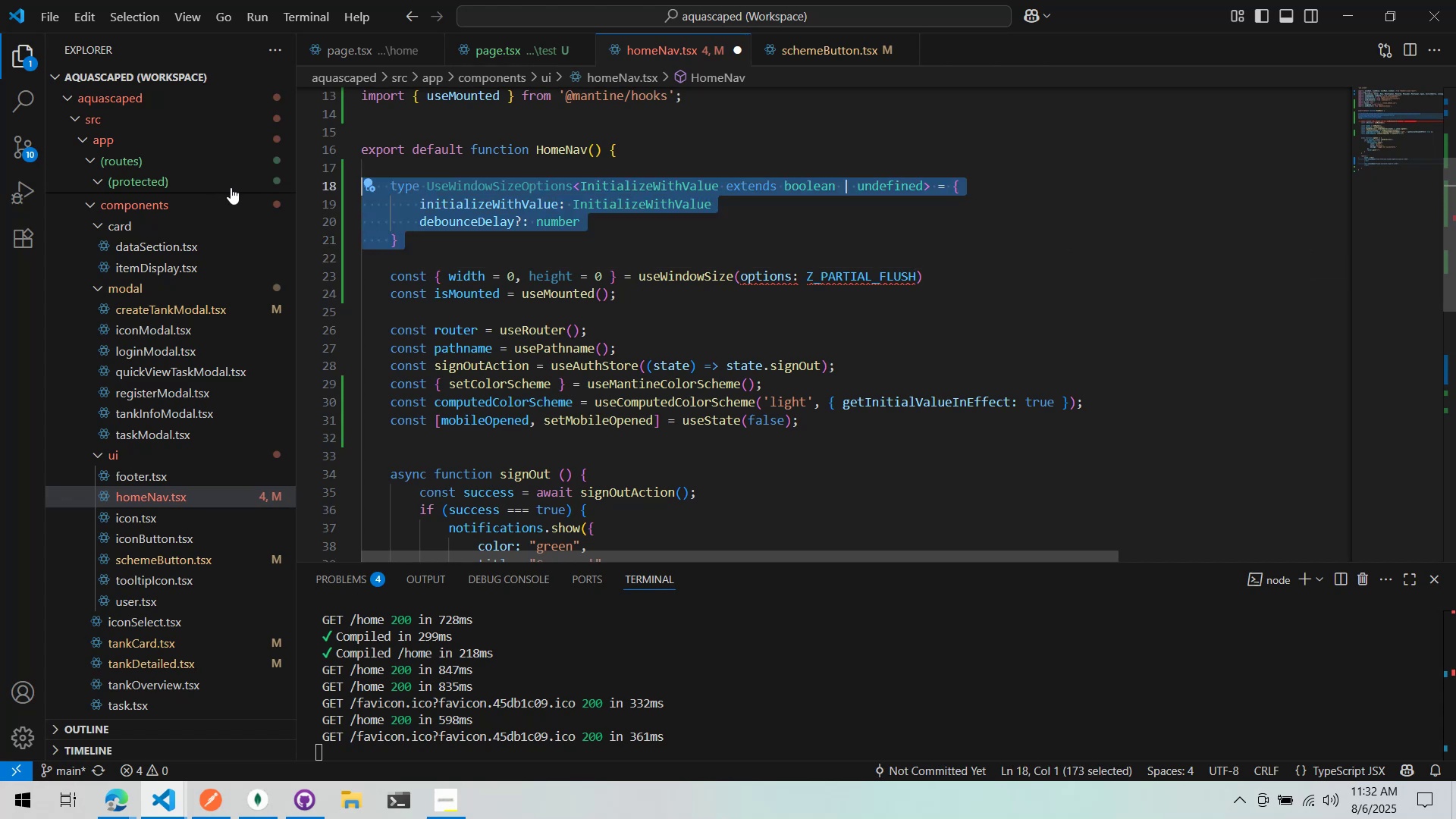 
key(Control+X)
 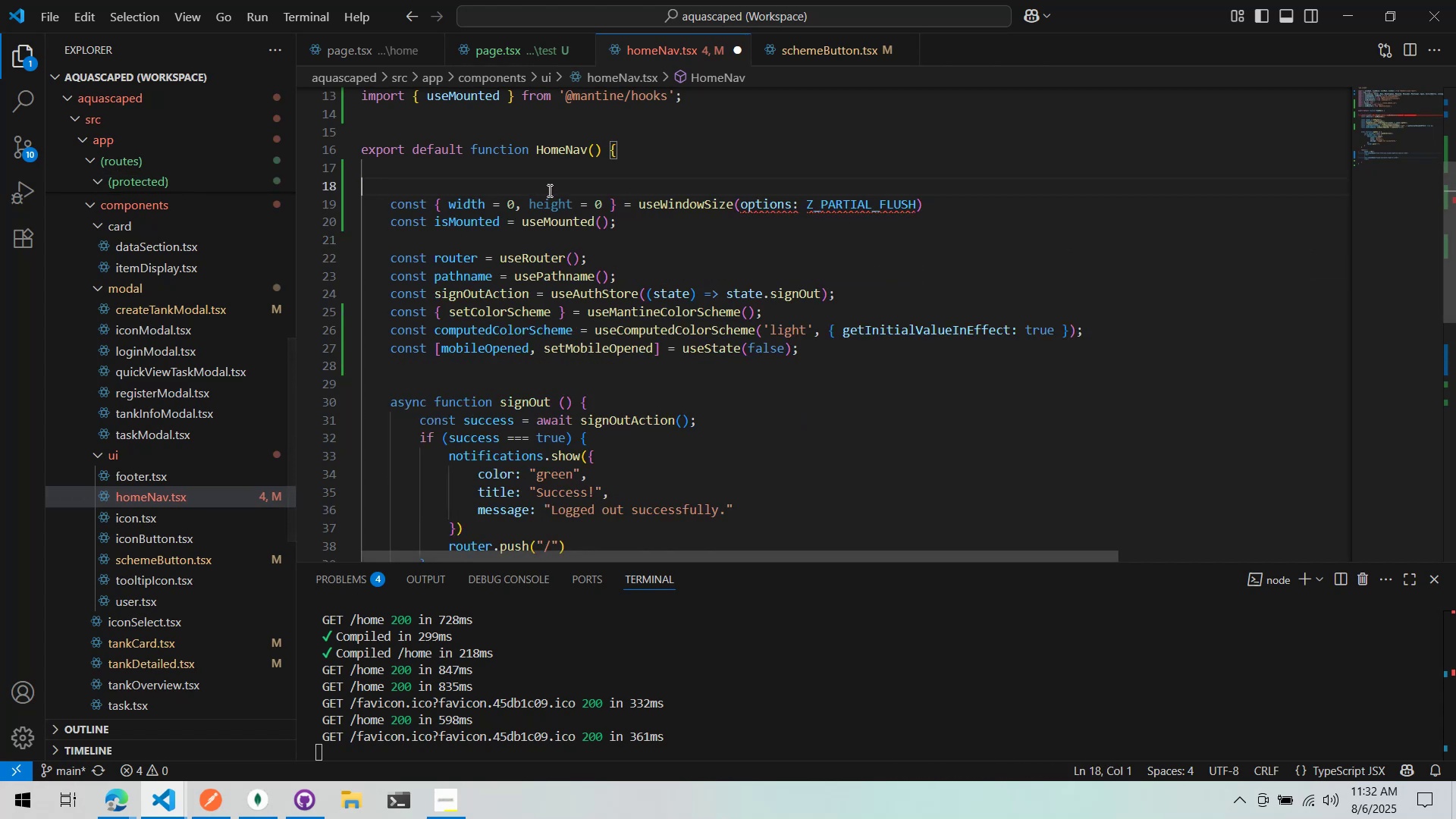 
left_click([569, 178])
 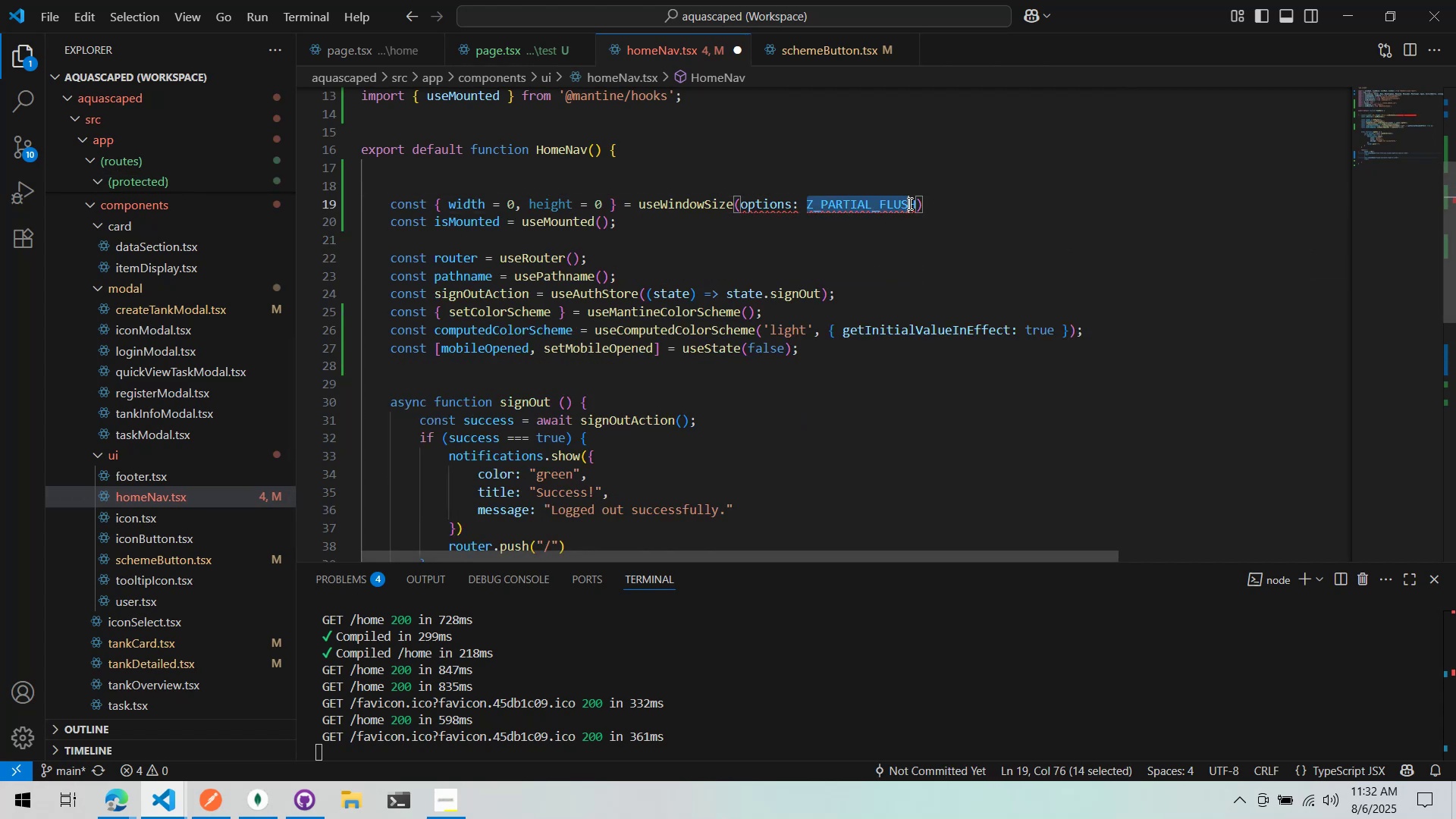 
key(Control+ControlLeft)
 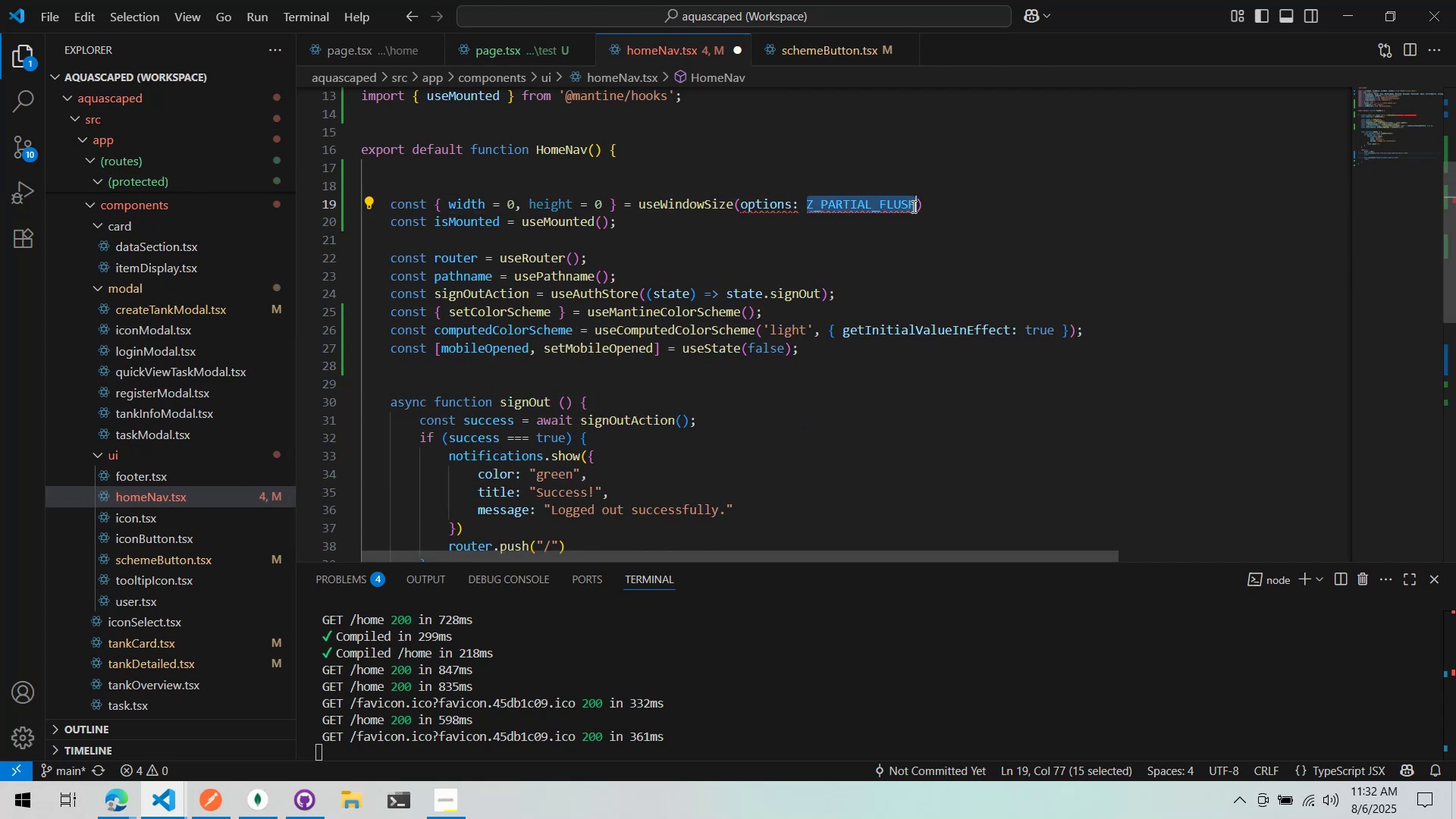 
key(Control+X)
 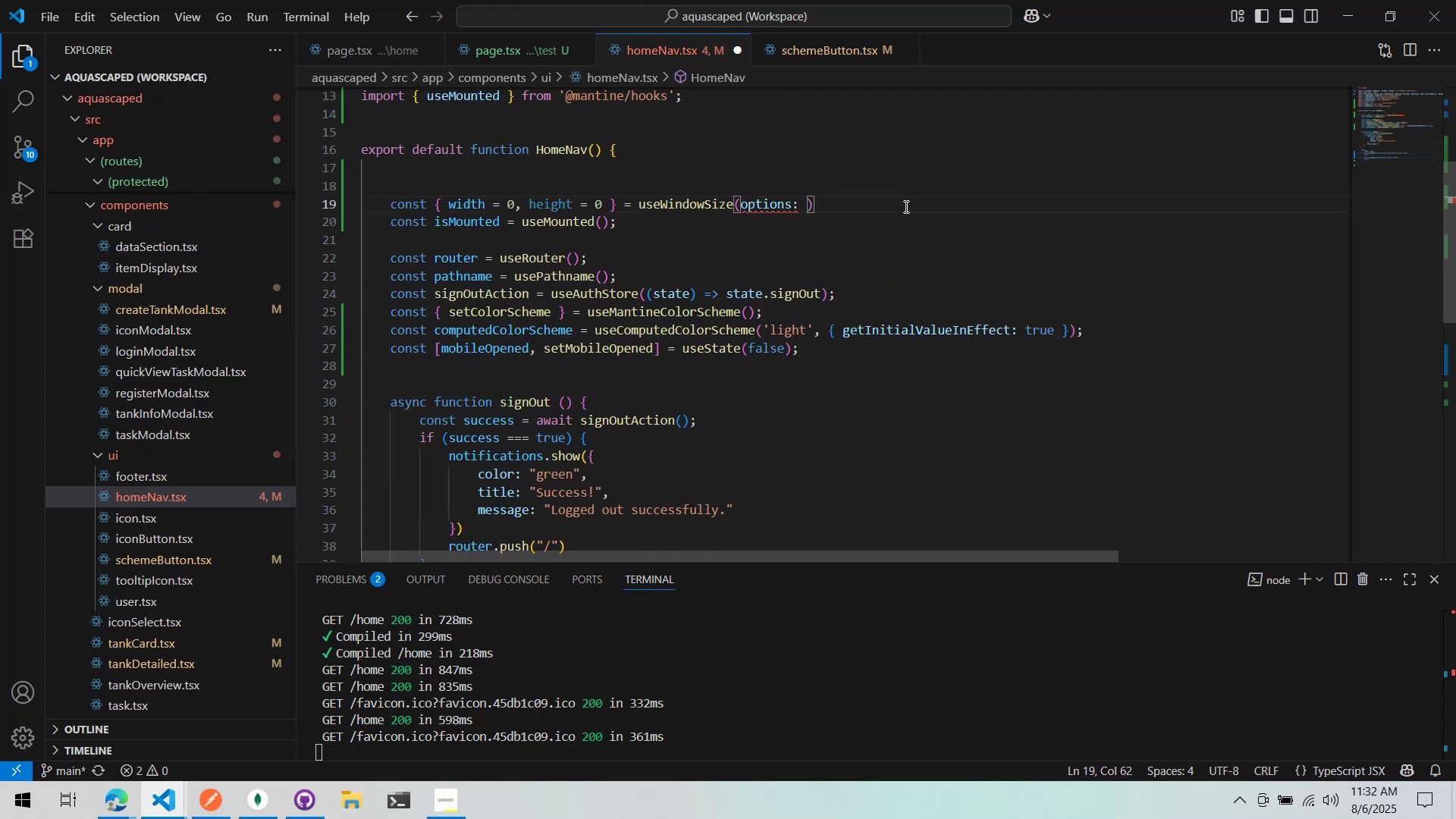 
mouse_move([746, 201])
 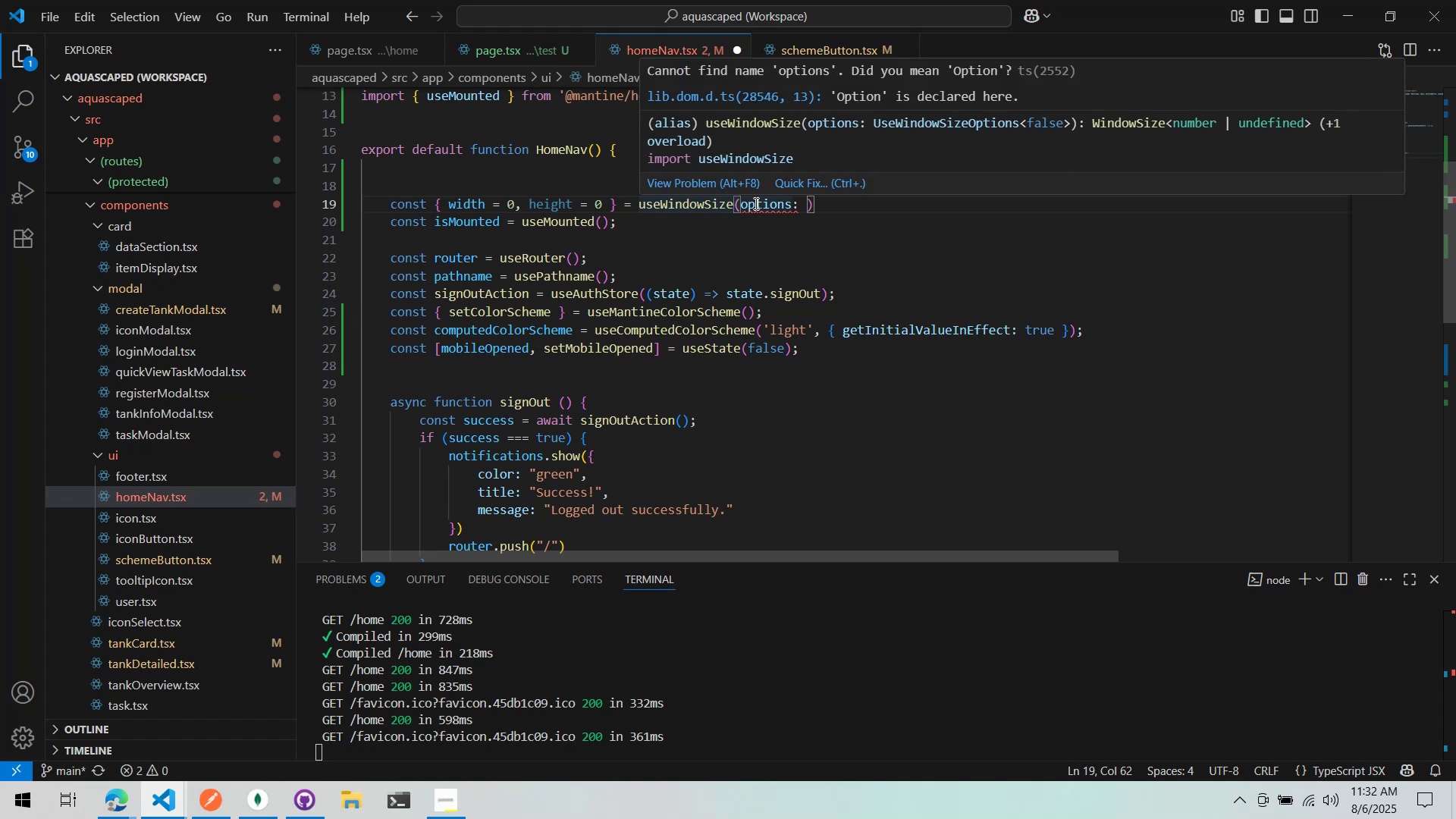 
mouse_move([762, 203])
 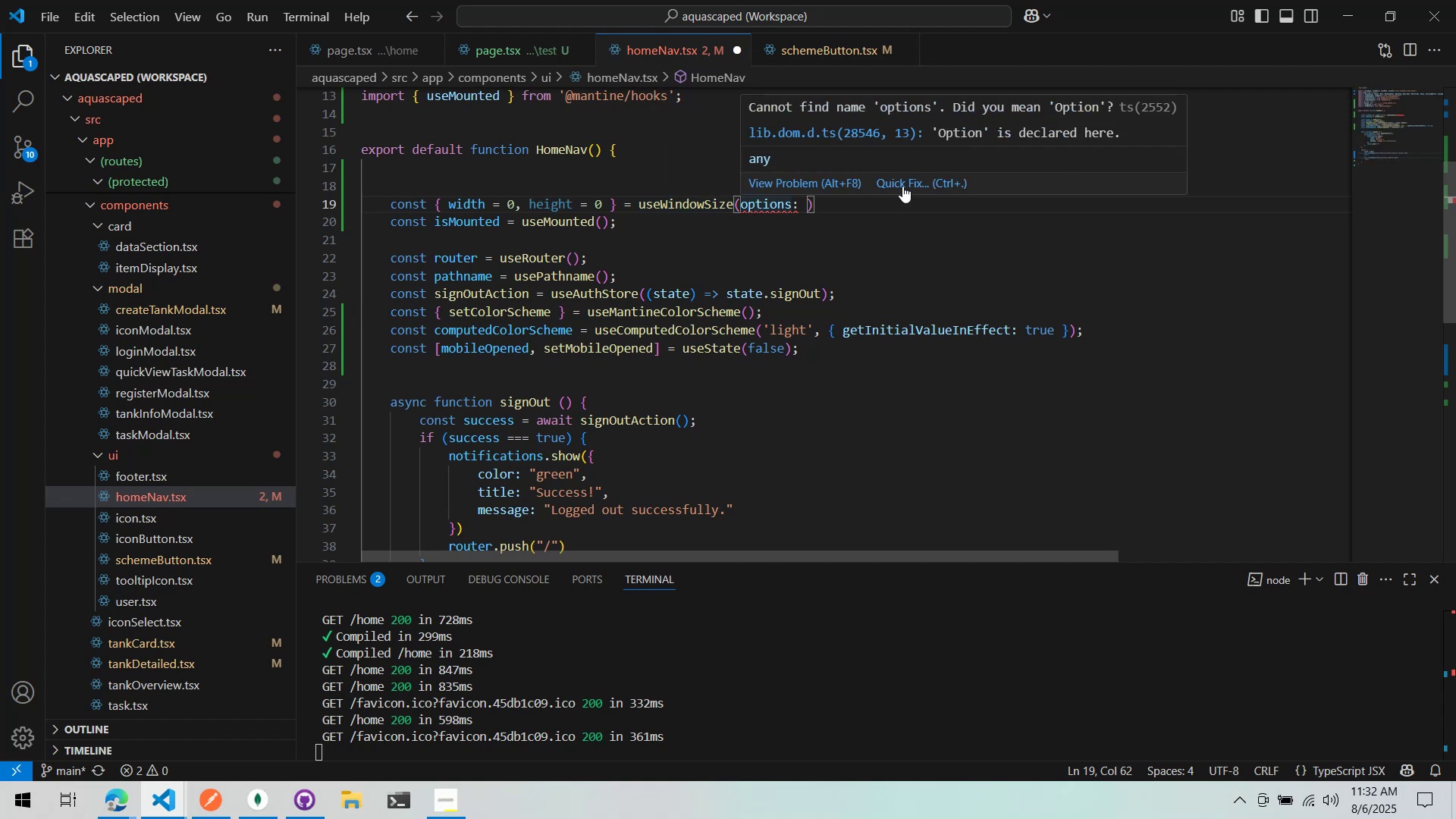 
left_click([902, 185])
 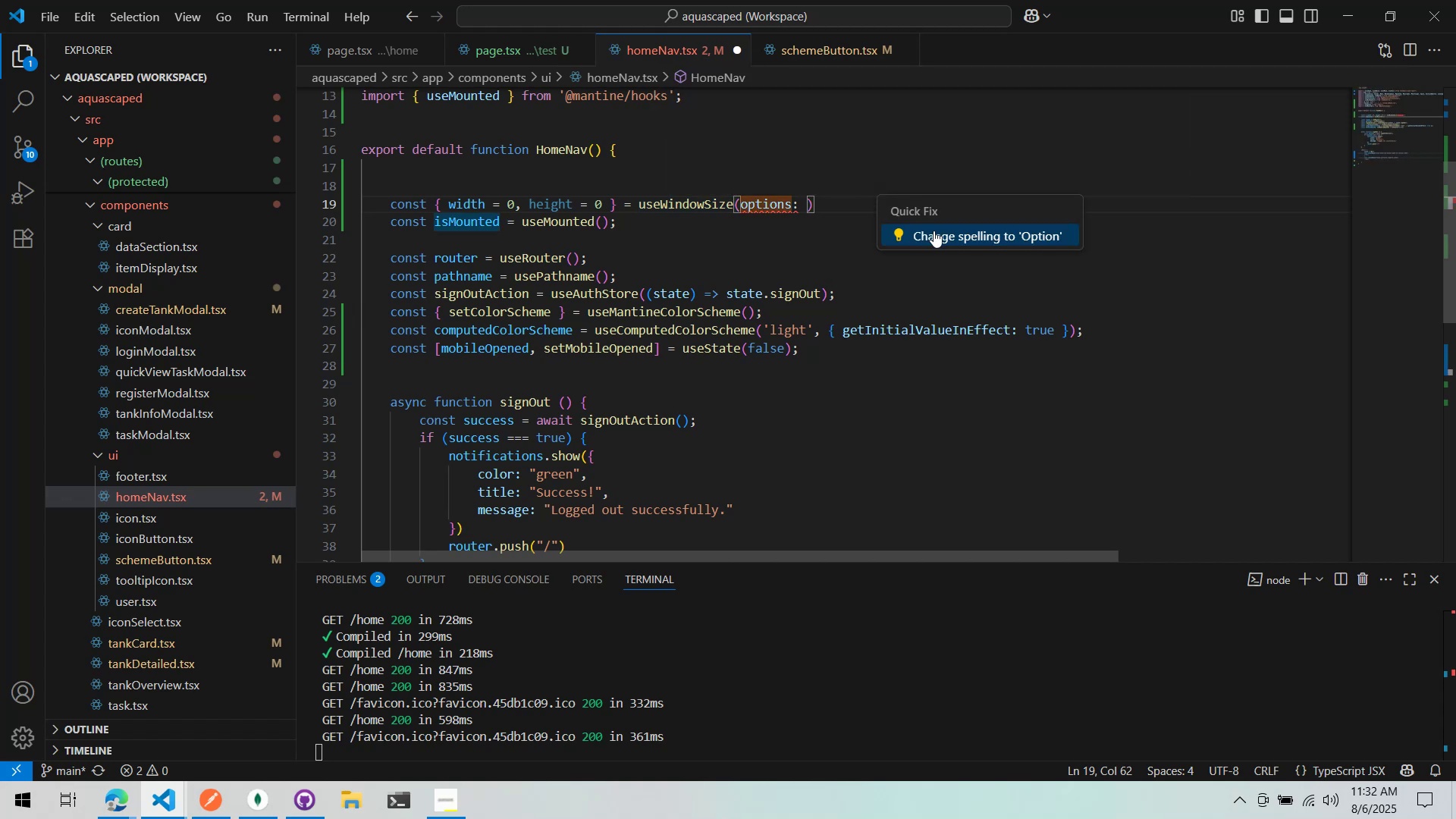 
left_click([940, 240])
 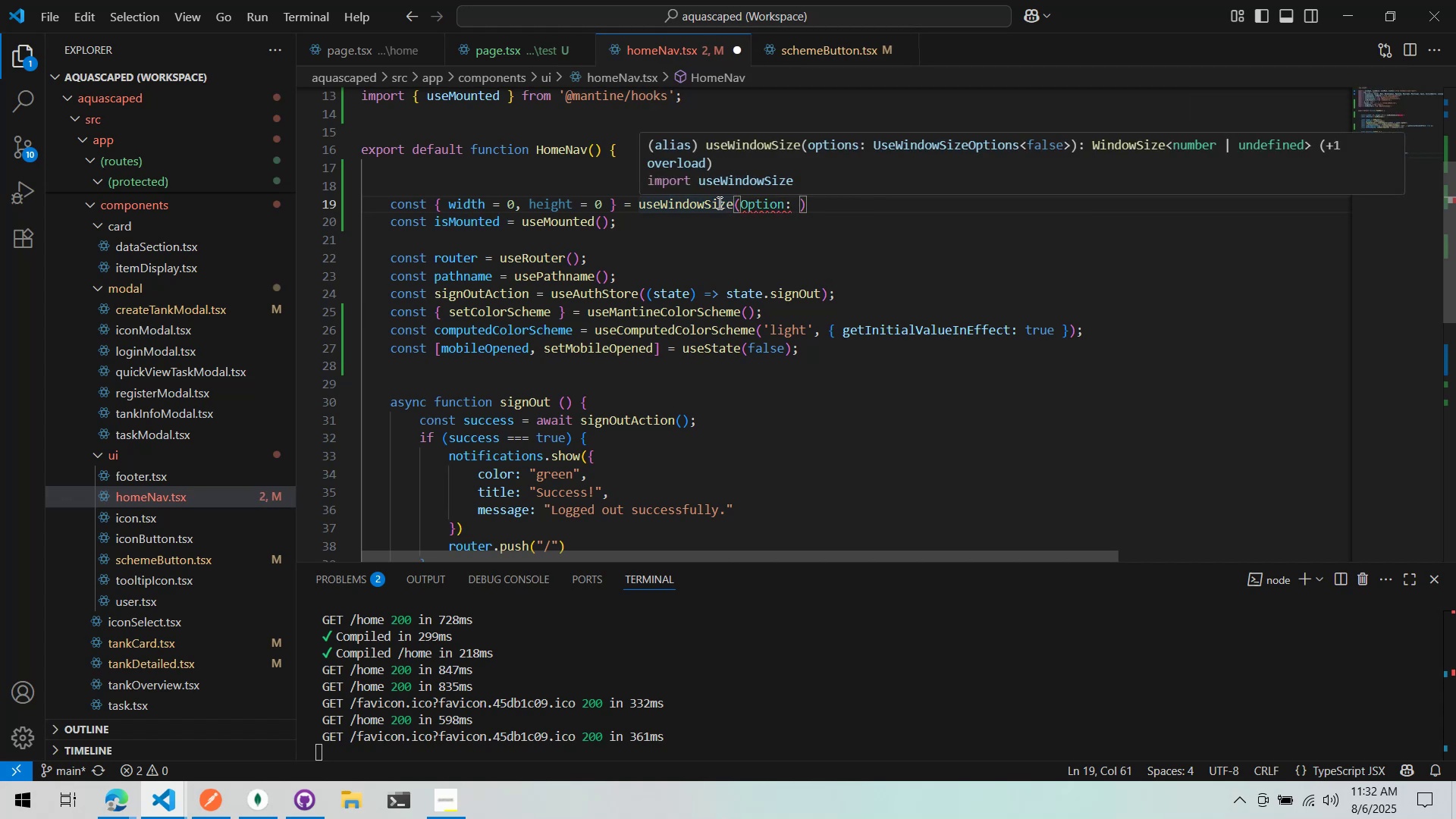 
hold_key(key=ControlLeft, duration=0.48)
left_click([682, 202])
 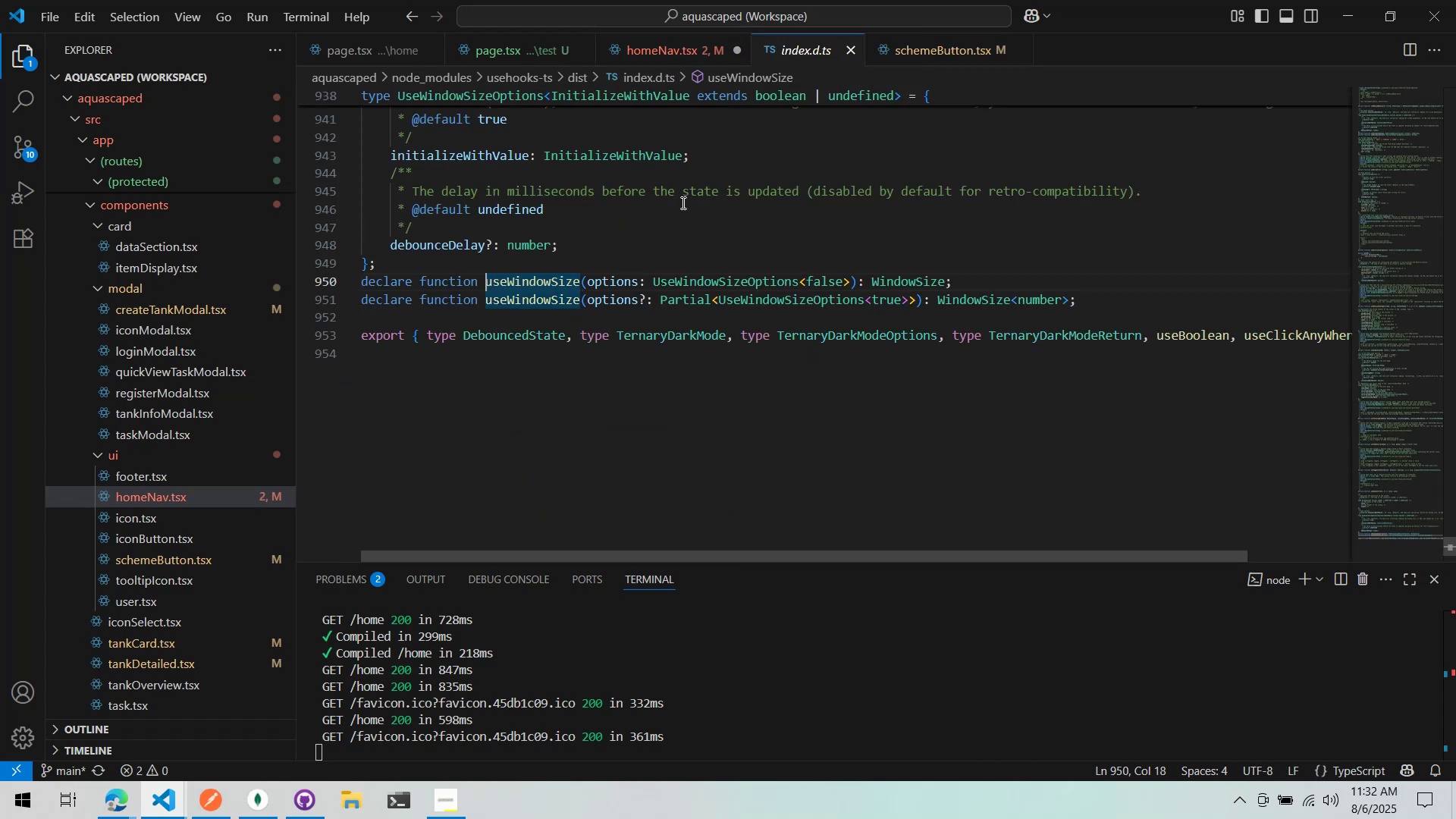 
scroll: coordinate [705, 400], scroll_direction: up, amount: 16.0
 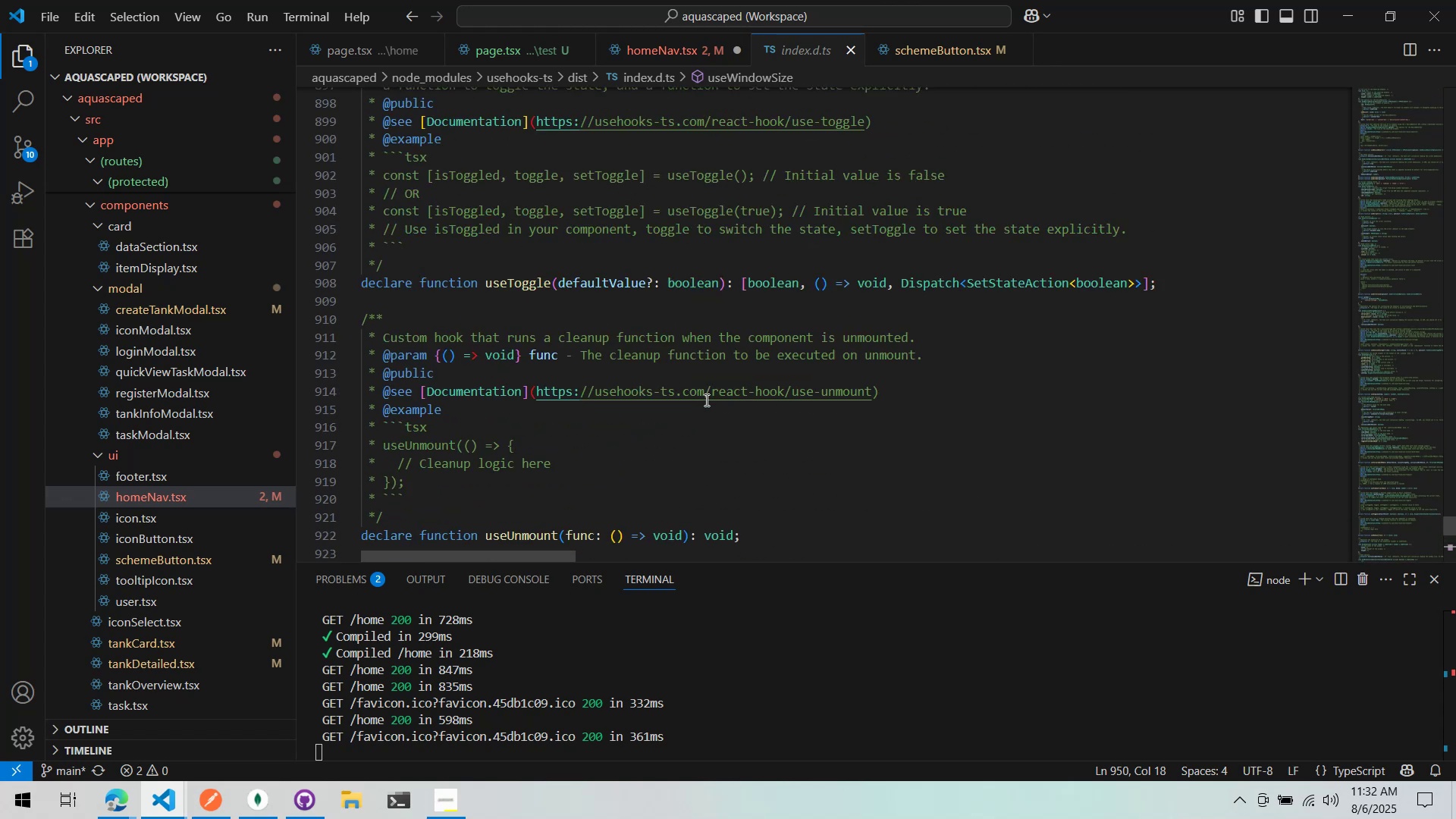 
scroll: coordinate [687, 391], scroll_direction: down, amount: 14.0
 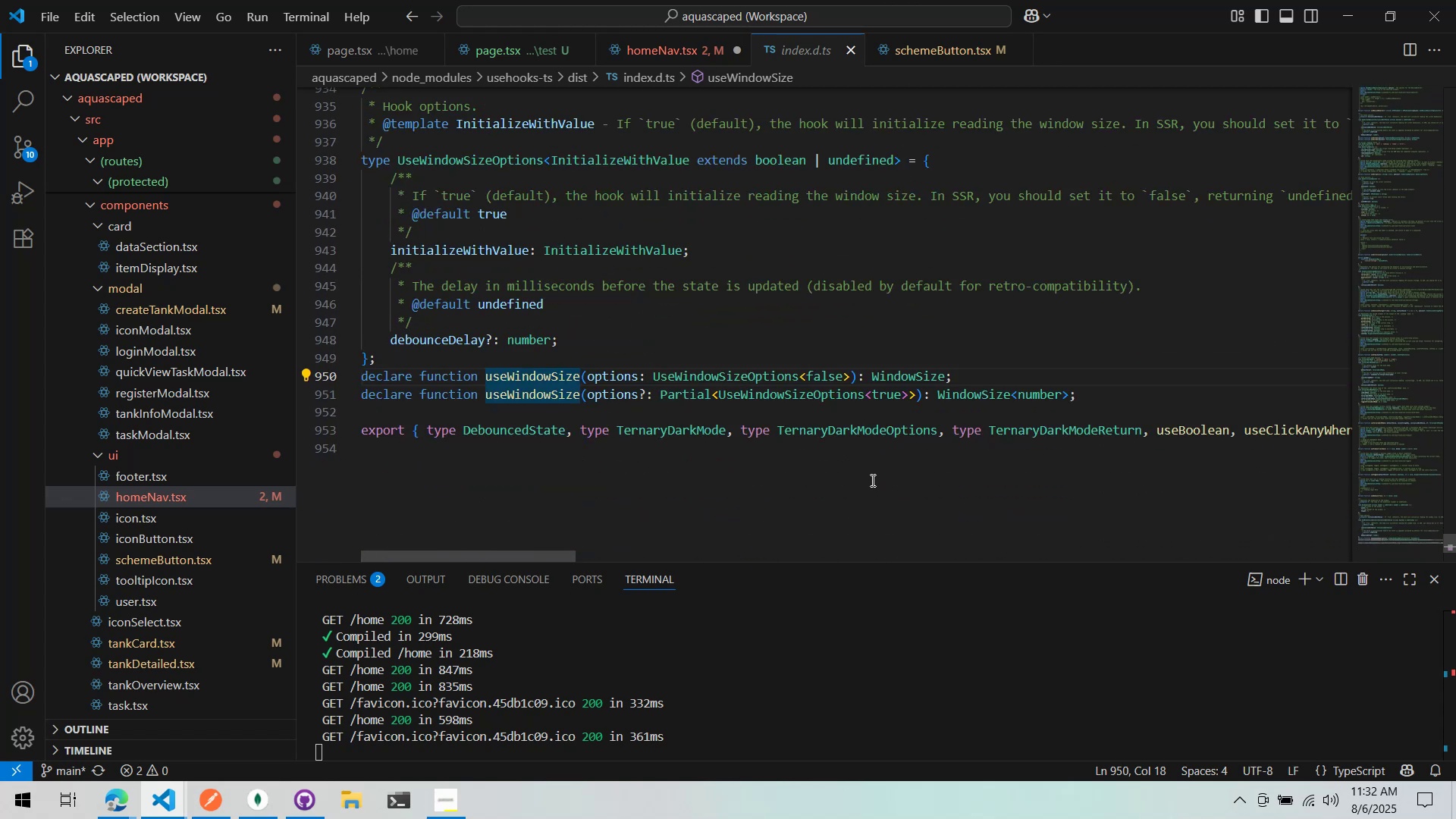 
wait(10.88)
 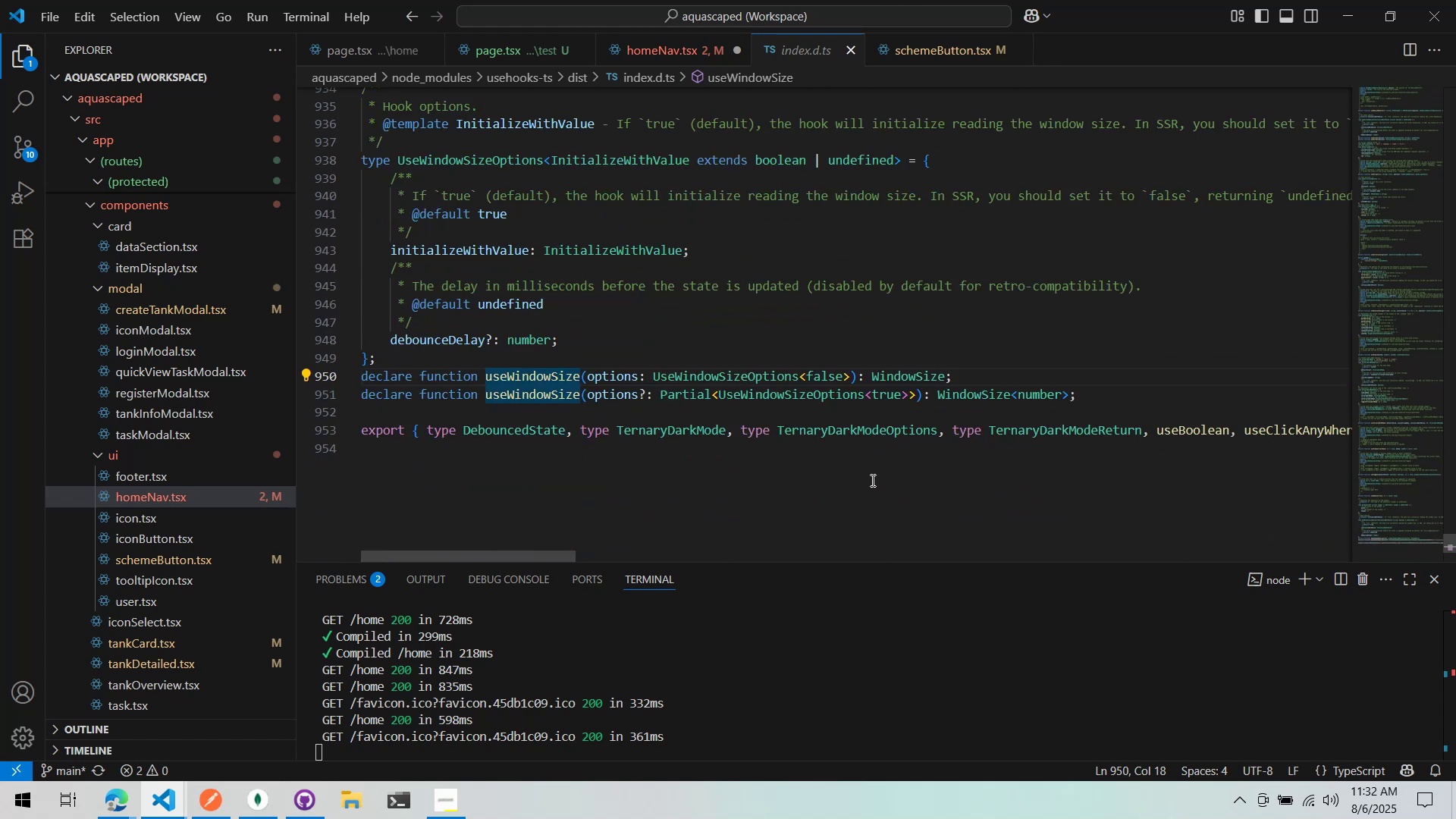 
mouse_move([789, 384])
 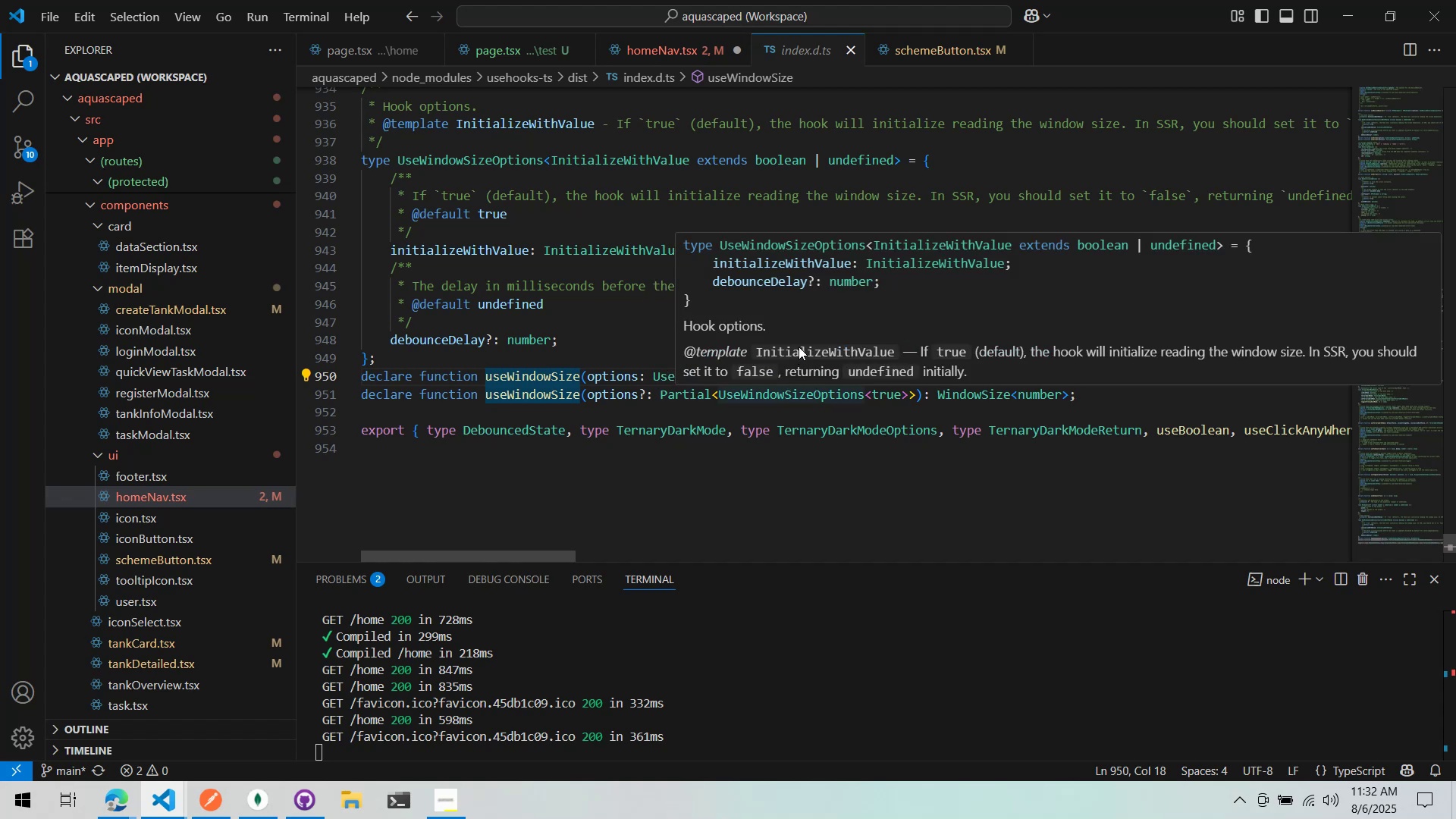 
scroll: coordinate [799, 347], scroll_direction: down, amount: 1.0
 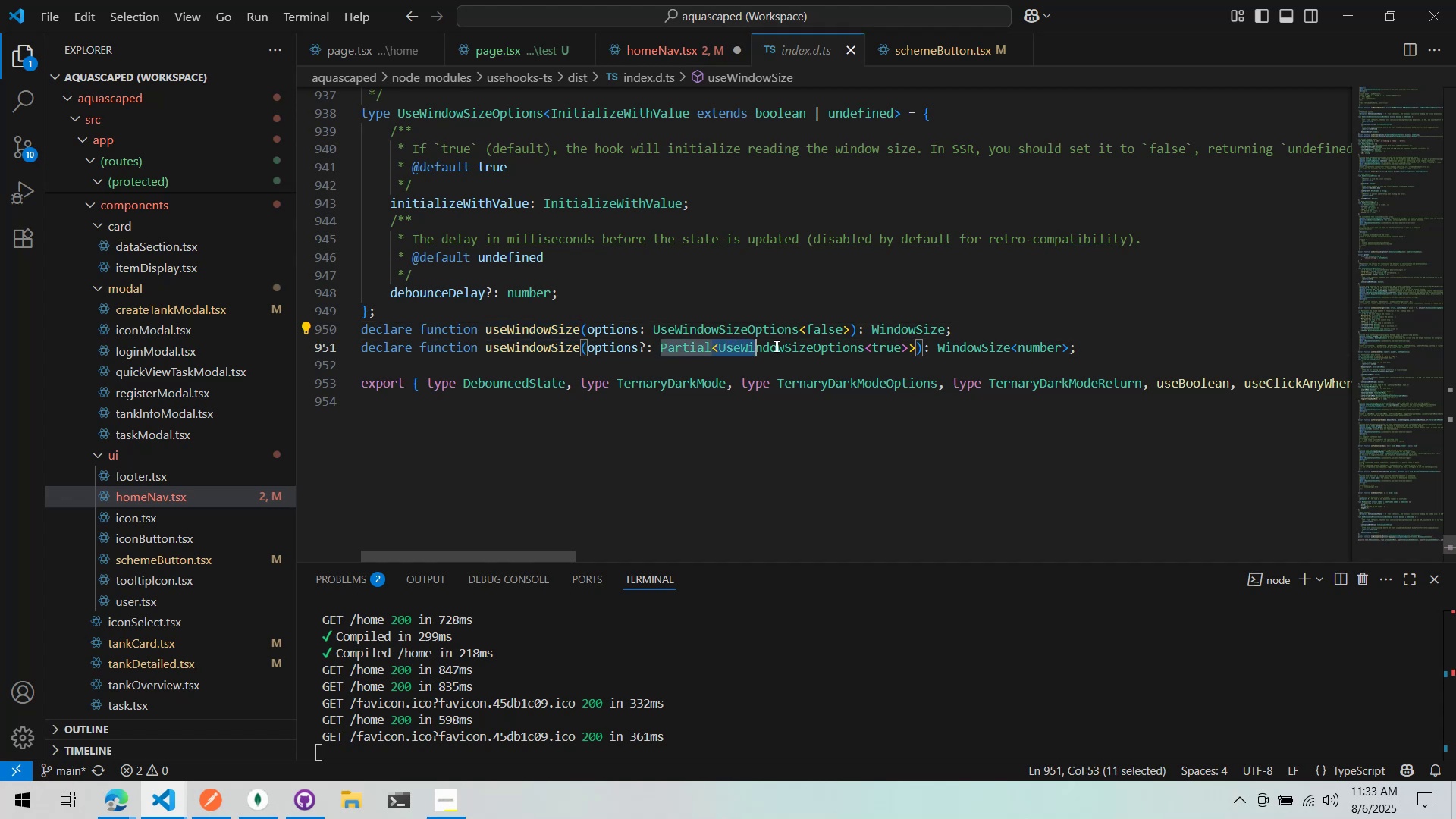 
key(Control+C)
 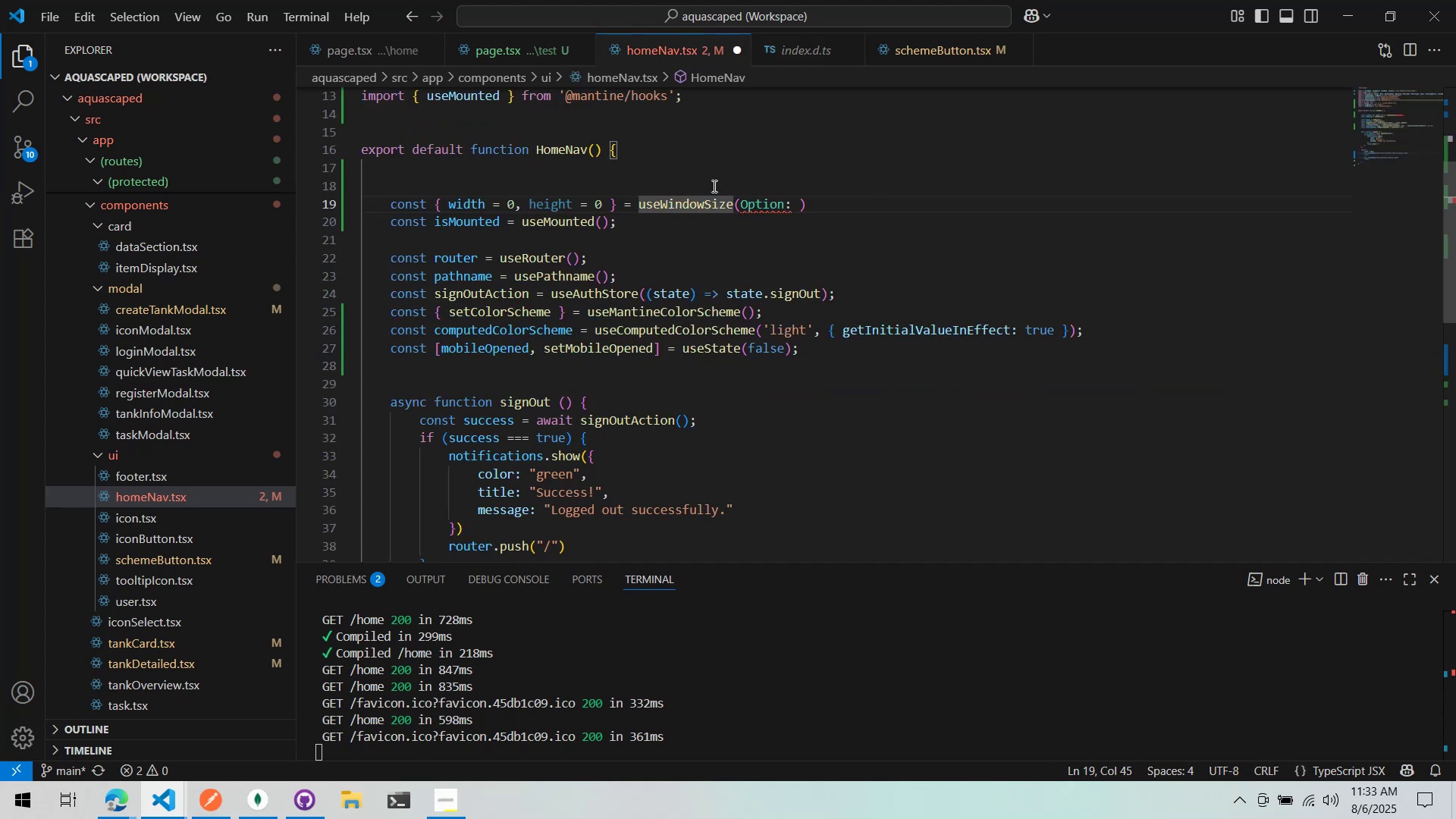 
double_click([758, 202])
 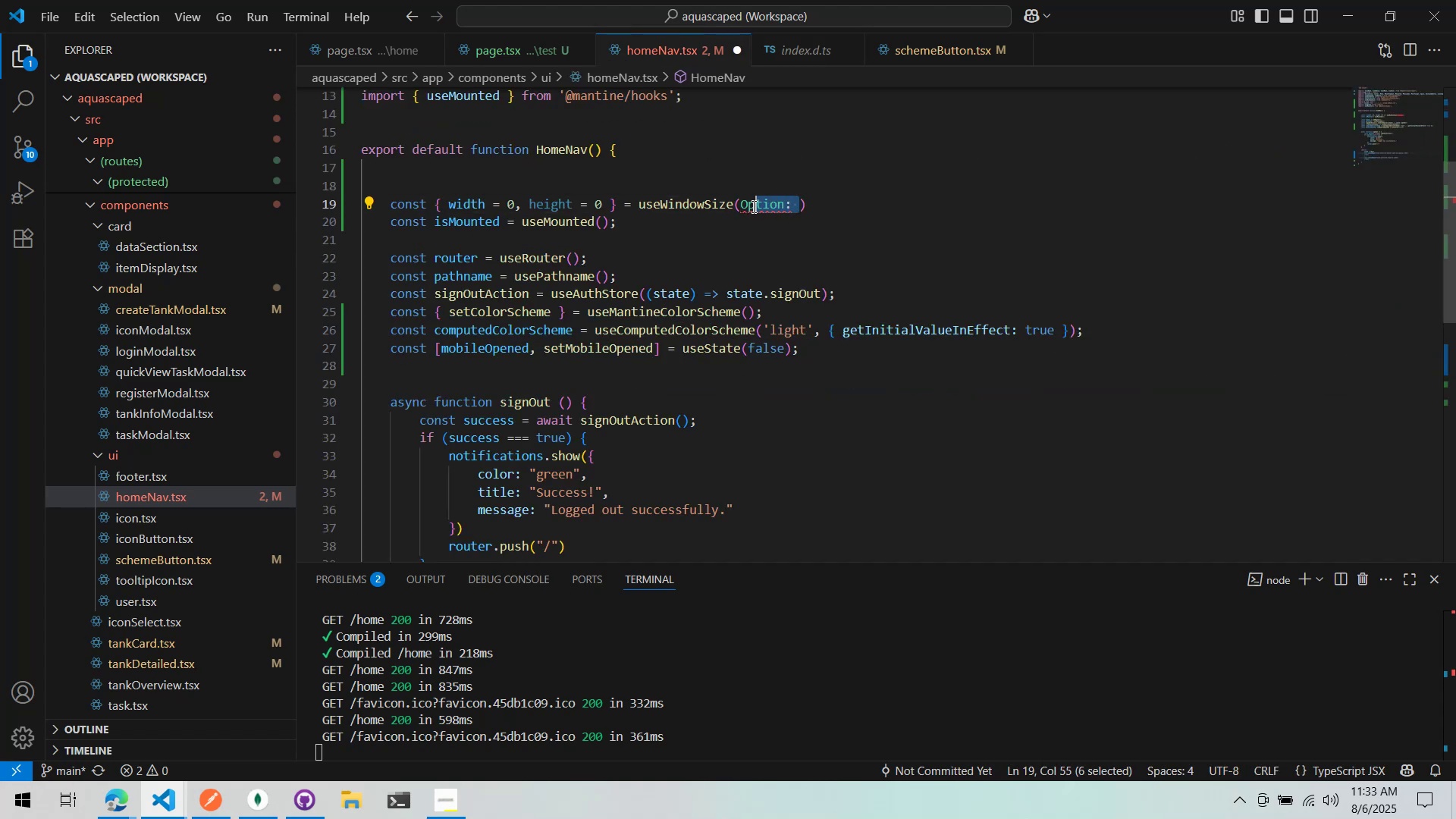 
key(Control+ControlLeft)
 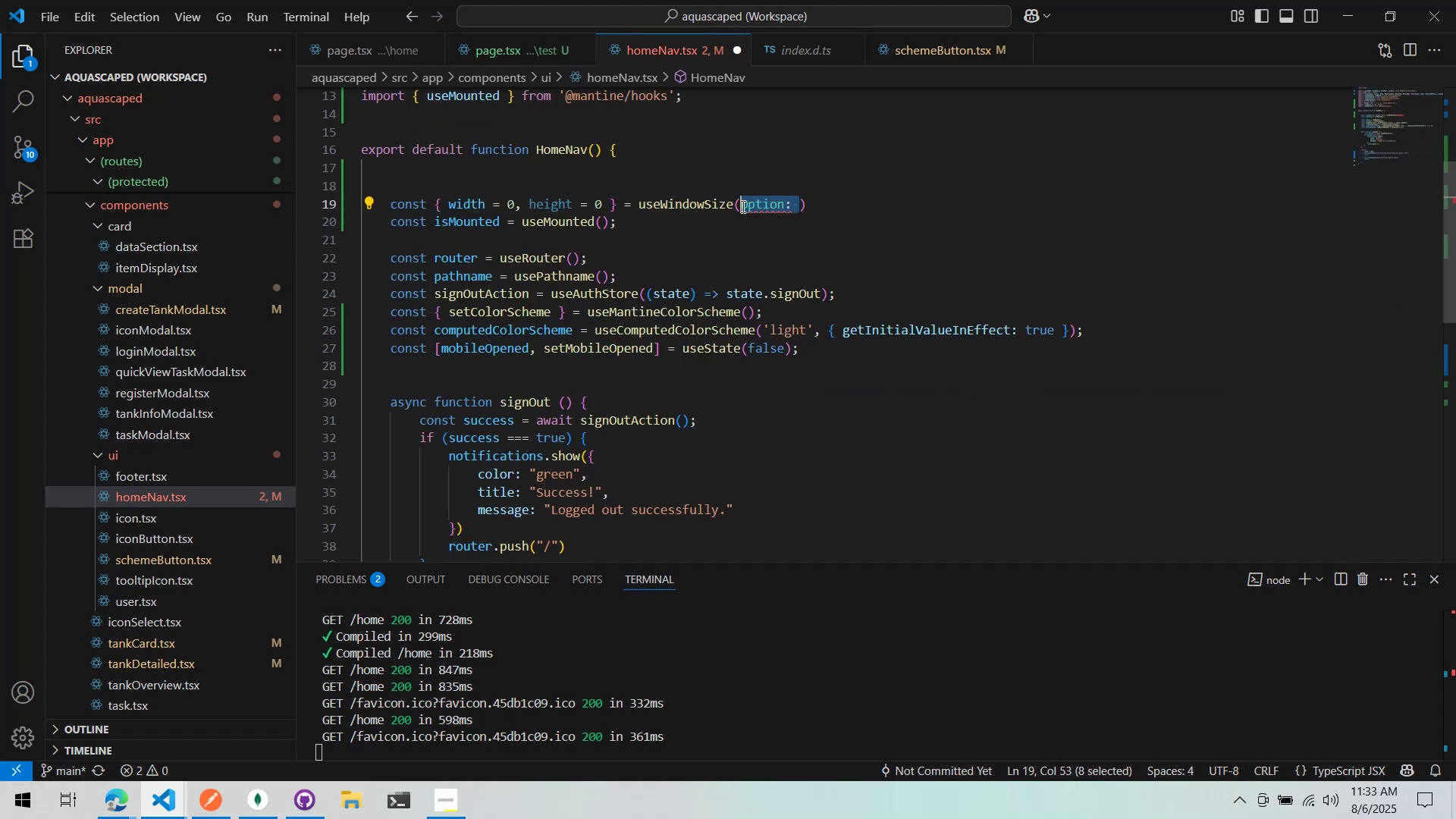 
key(Control+V)
 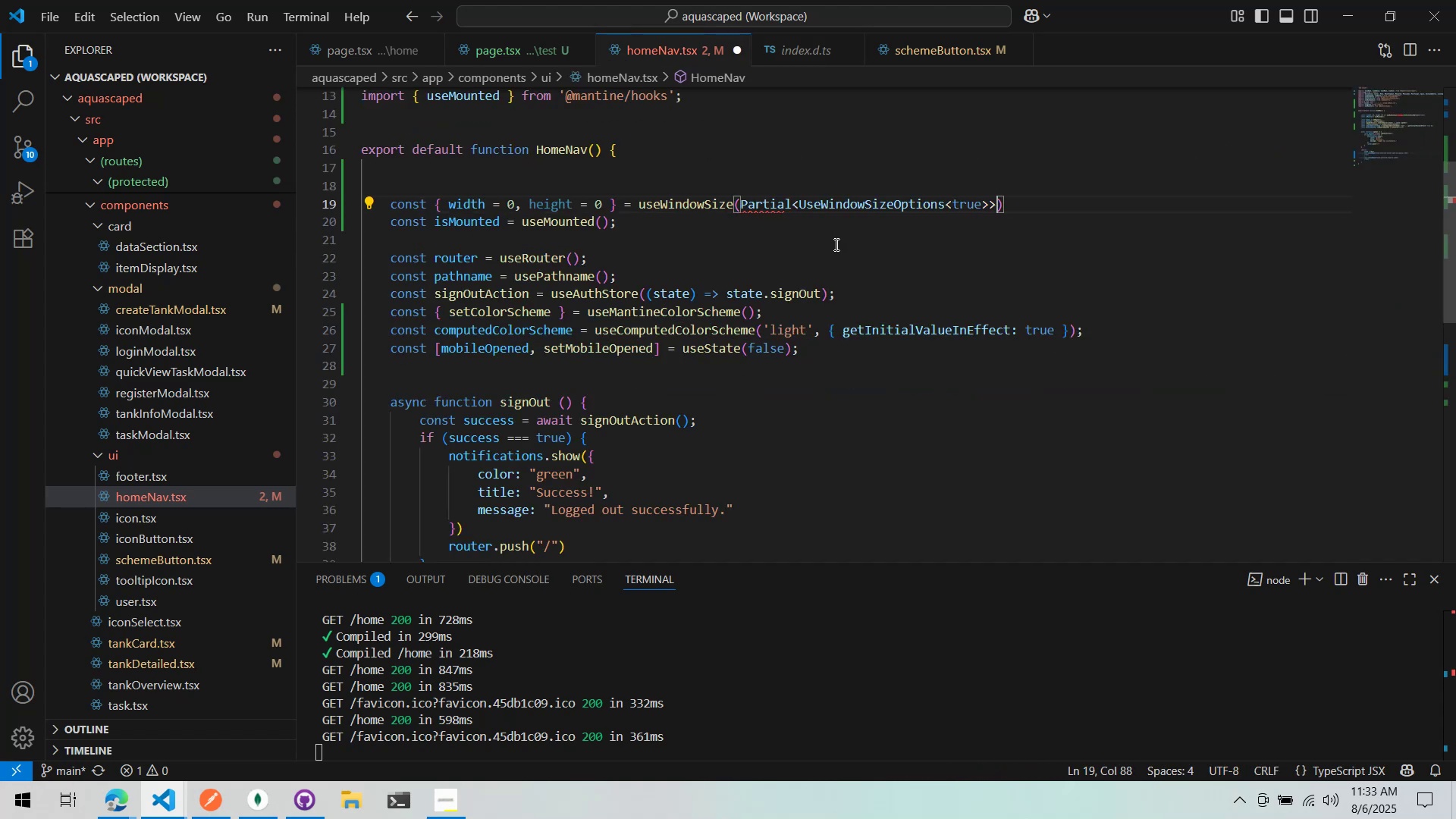 
left_click([837, 244])
 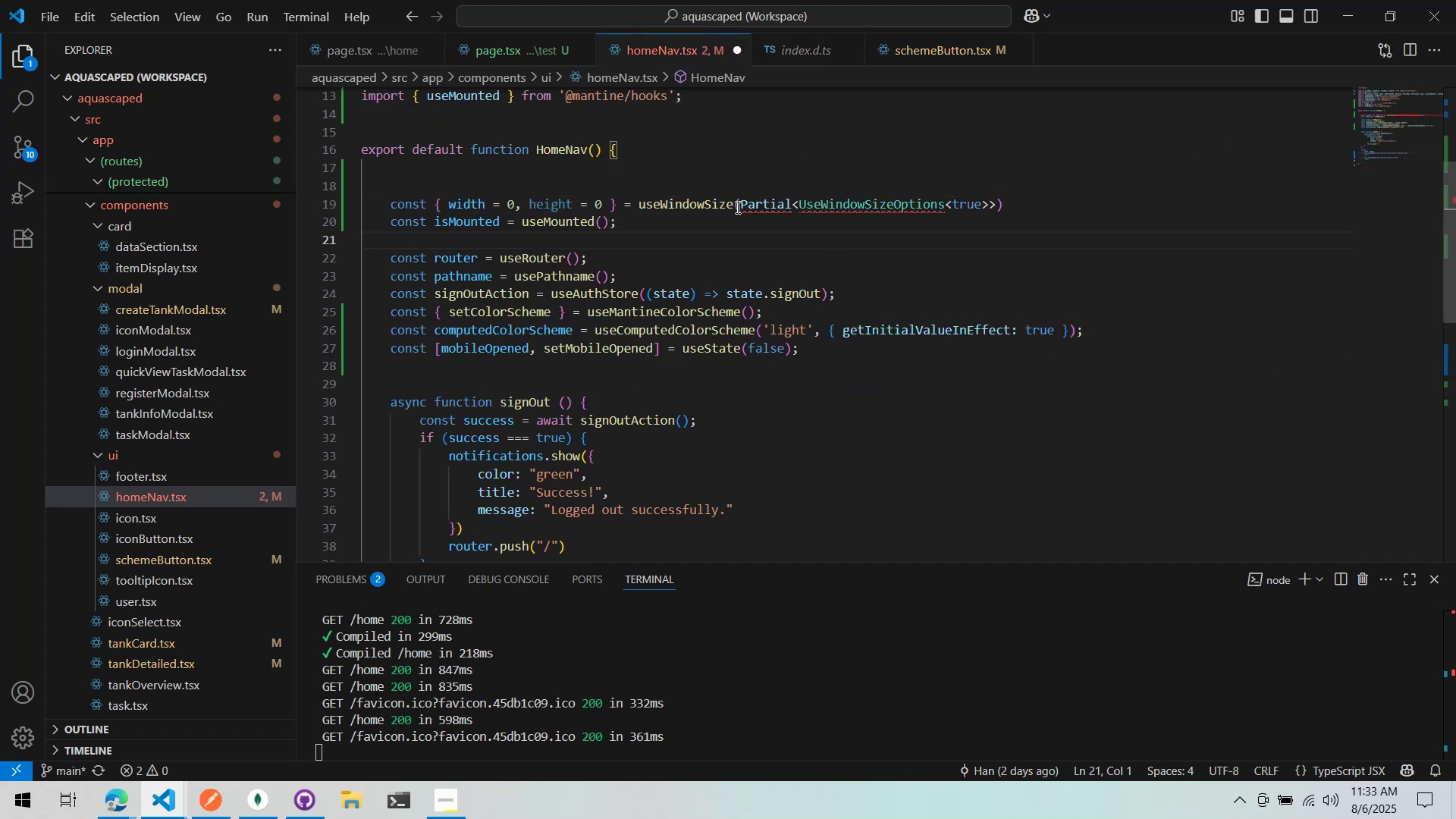 
left_click([740, 207])
 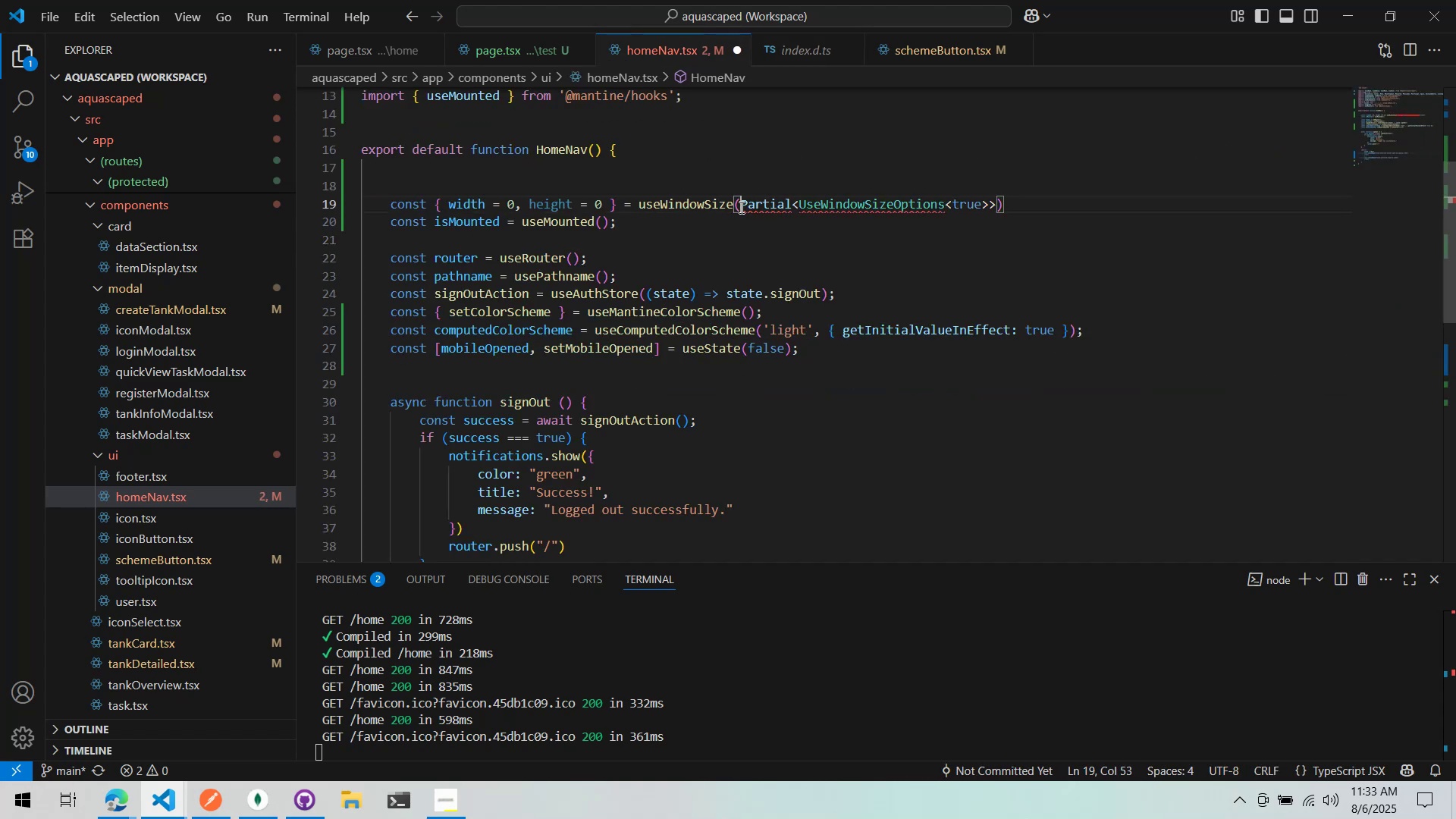 
type(options: )
 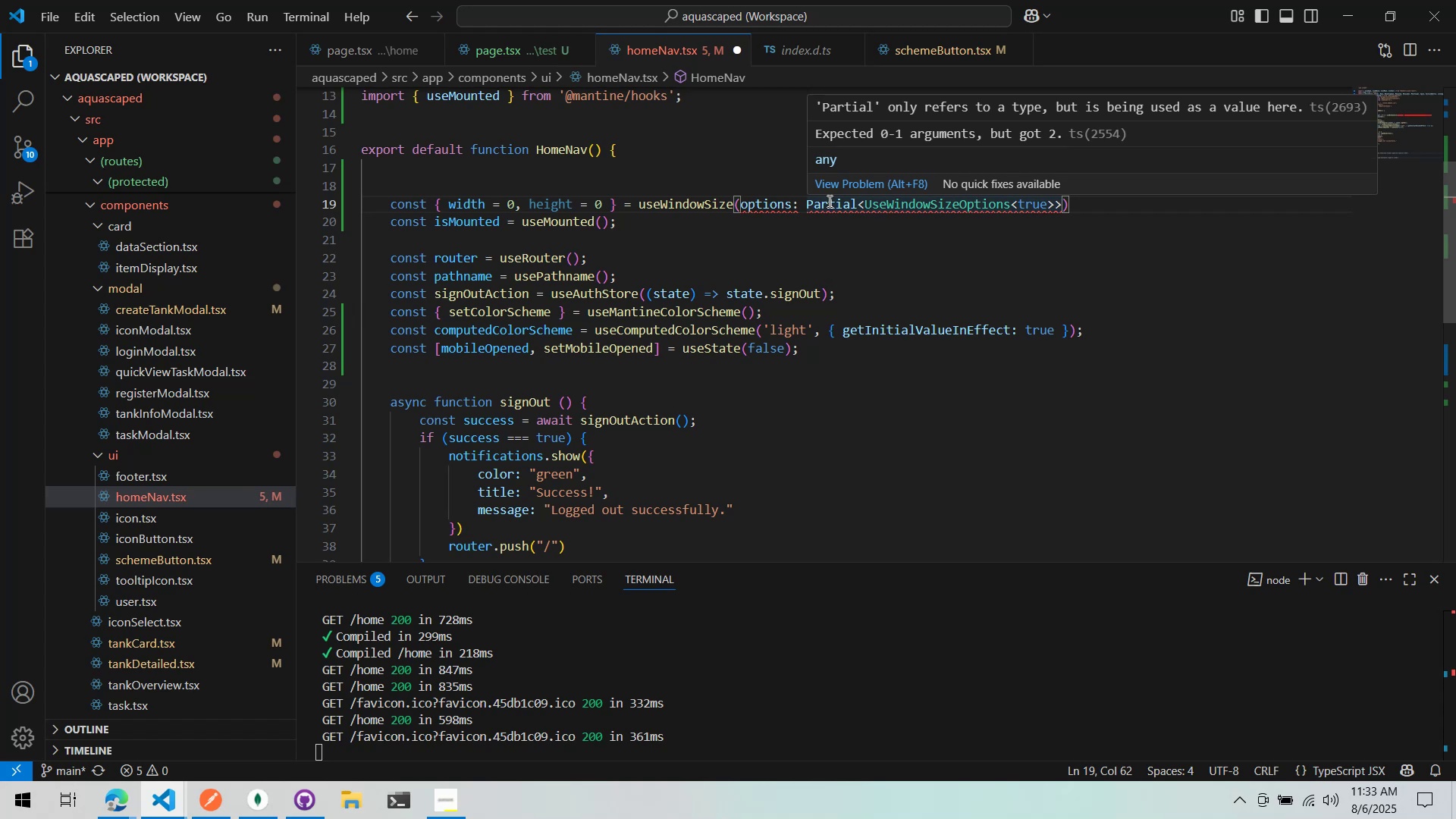 
mouse_move([990, 209])
 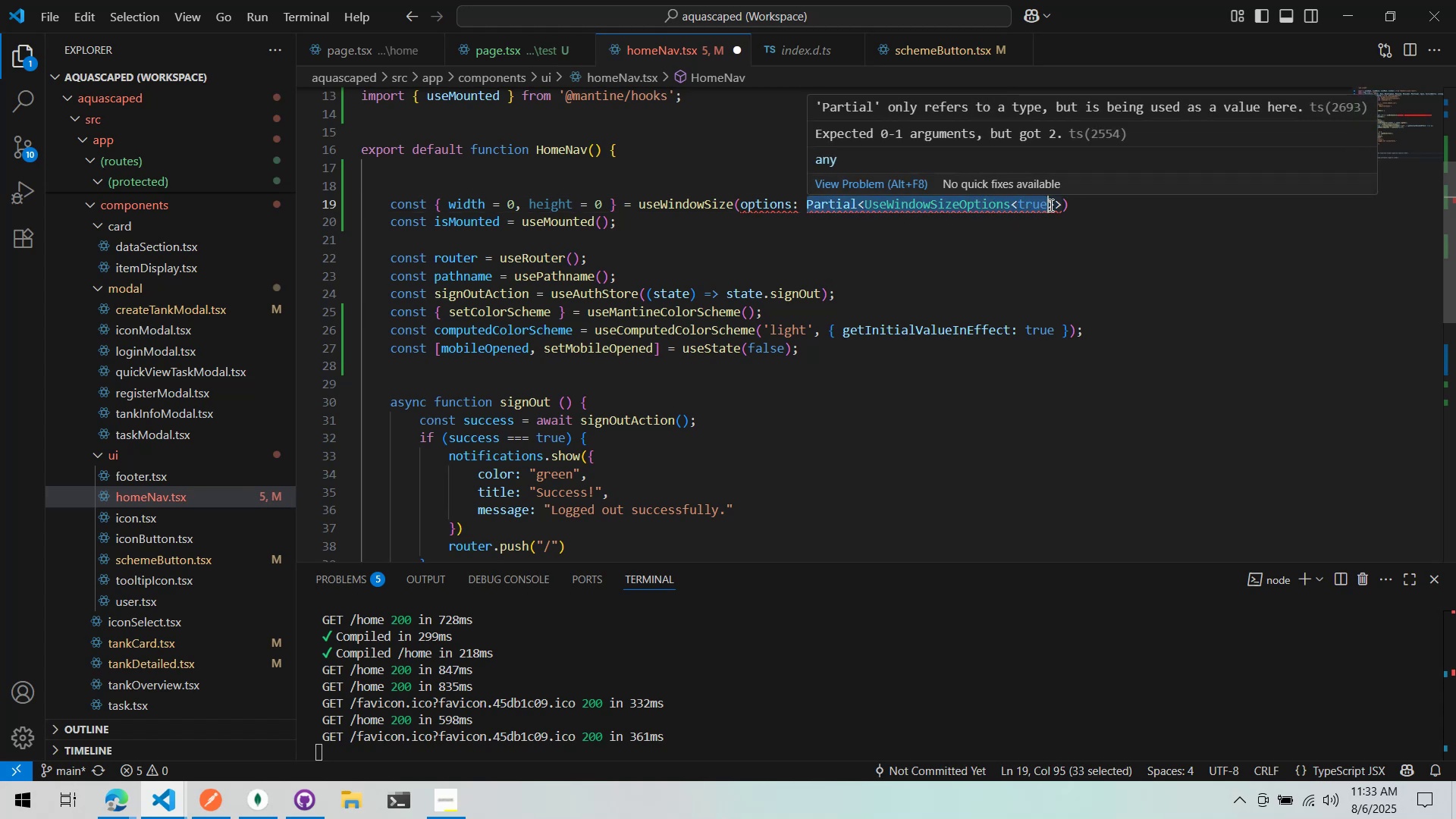 
key(Backspace)
 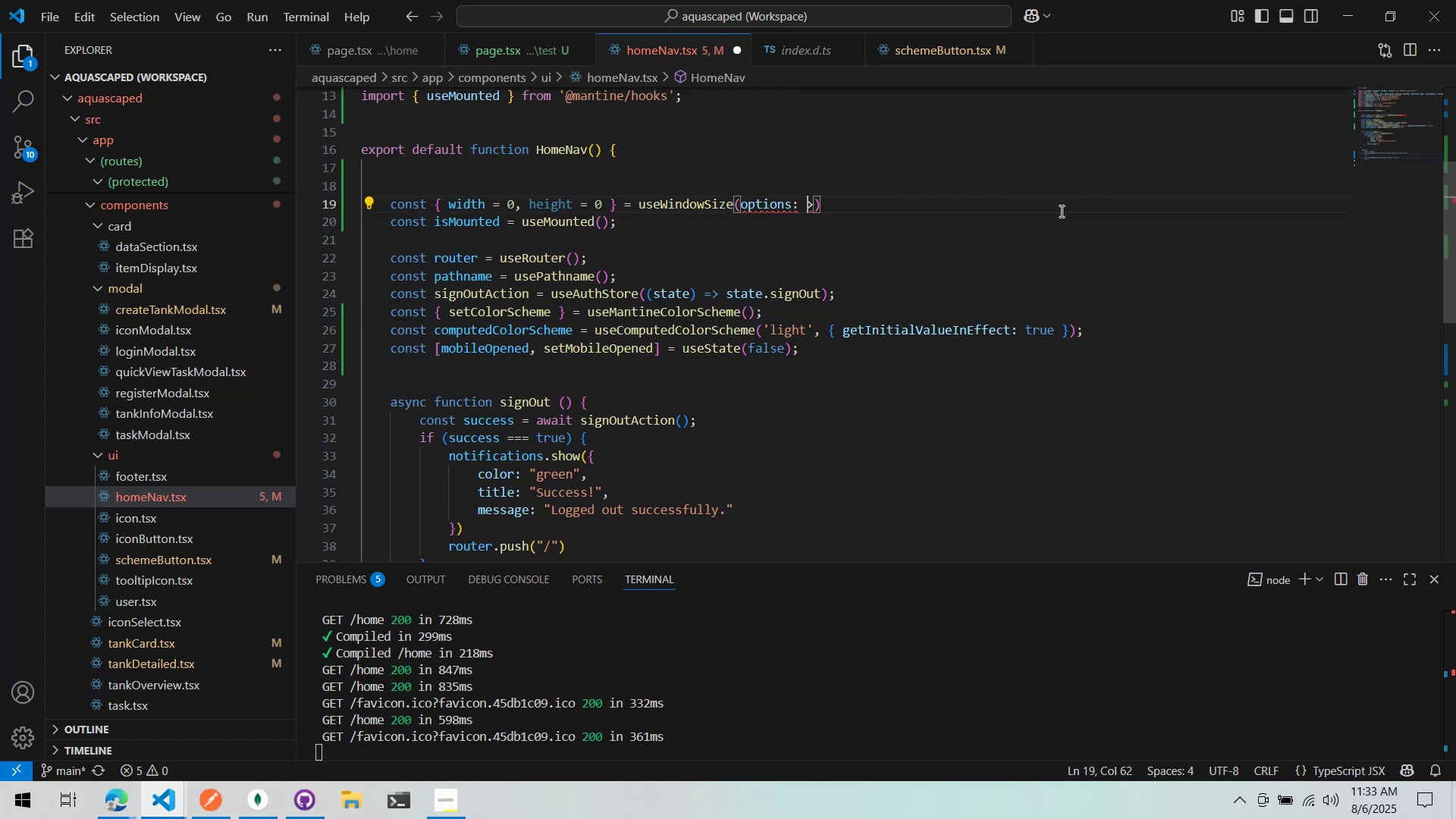 
key(ArrowRight)
 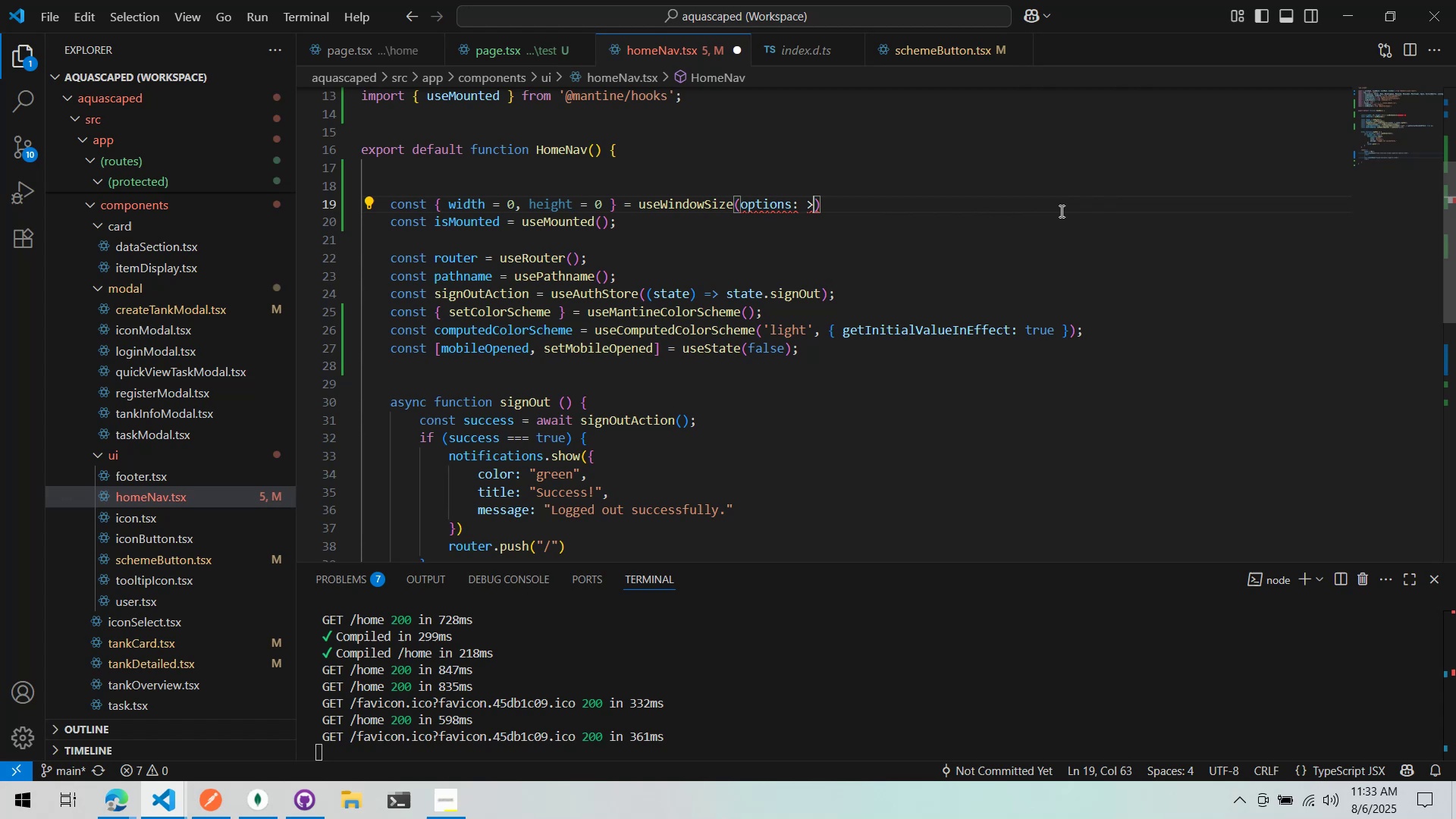 
key(Backspace)
type(t)
key(Backspace)
type(false)
 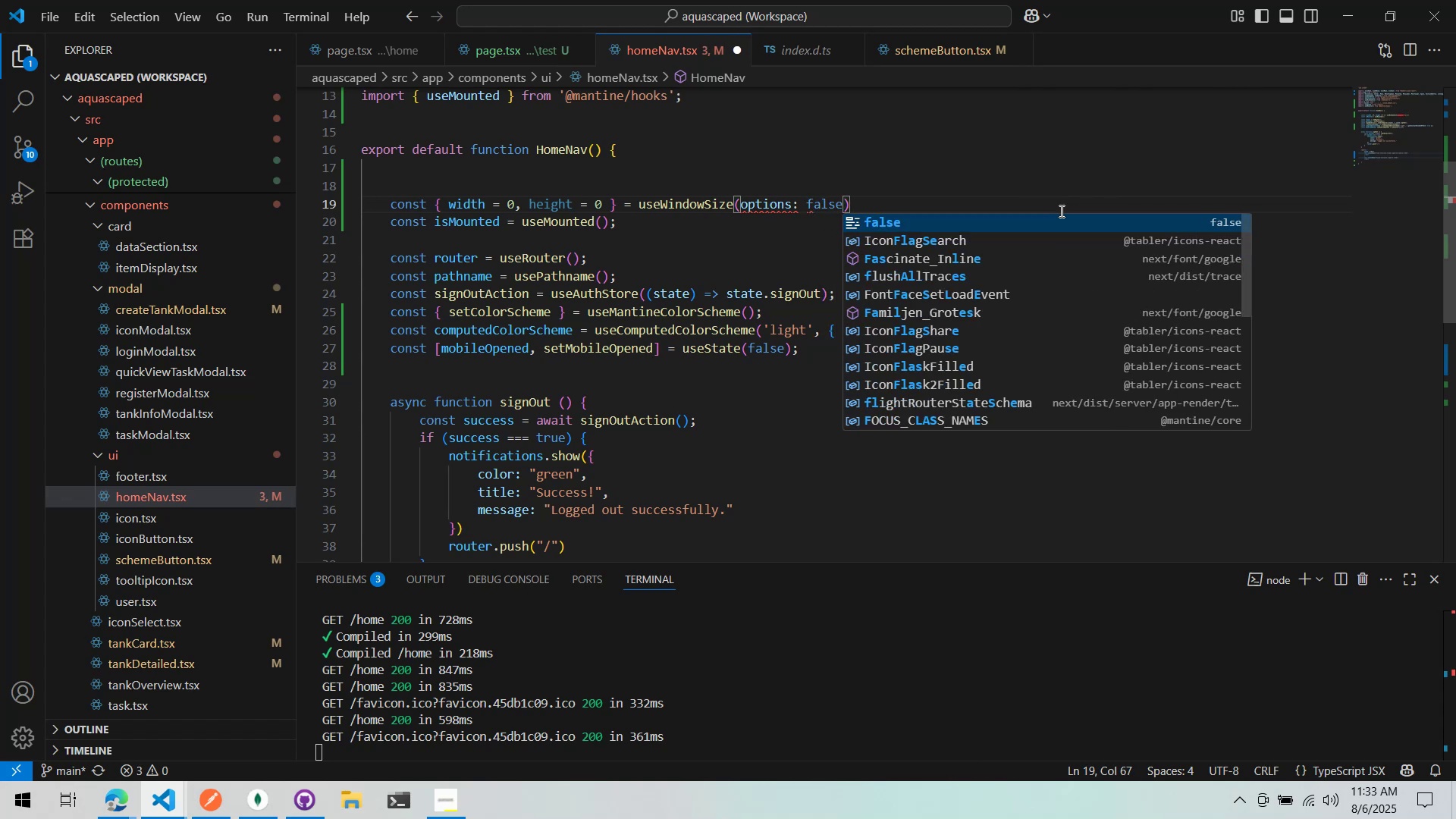 
left_click([874, 130])
 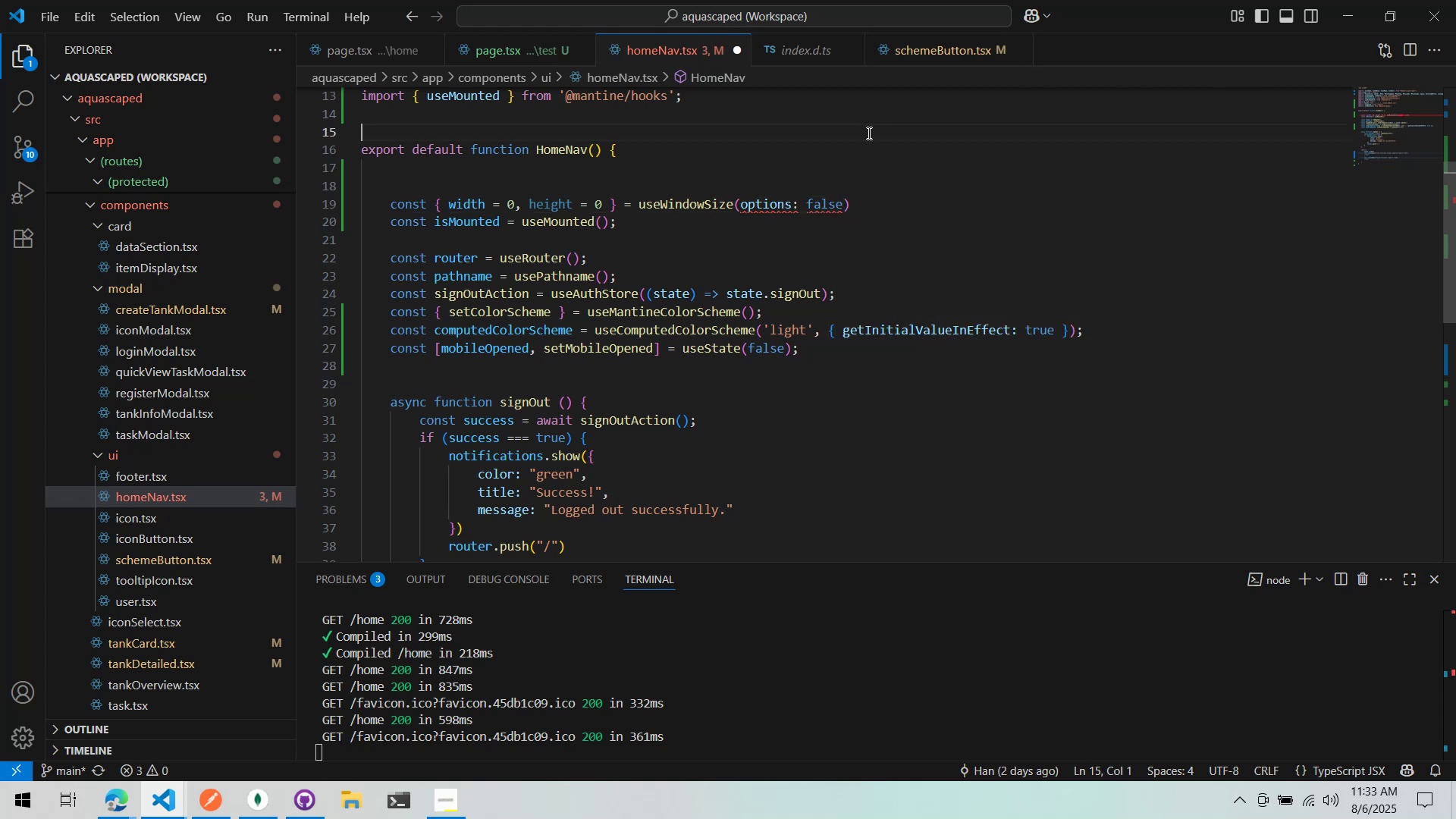 
mouse_move([753, 202])
 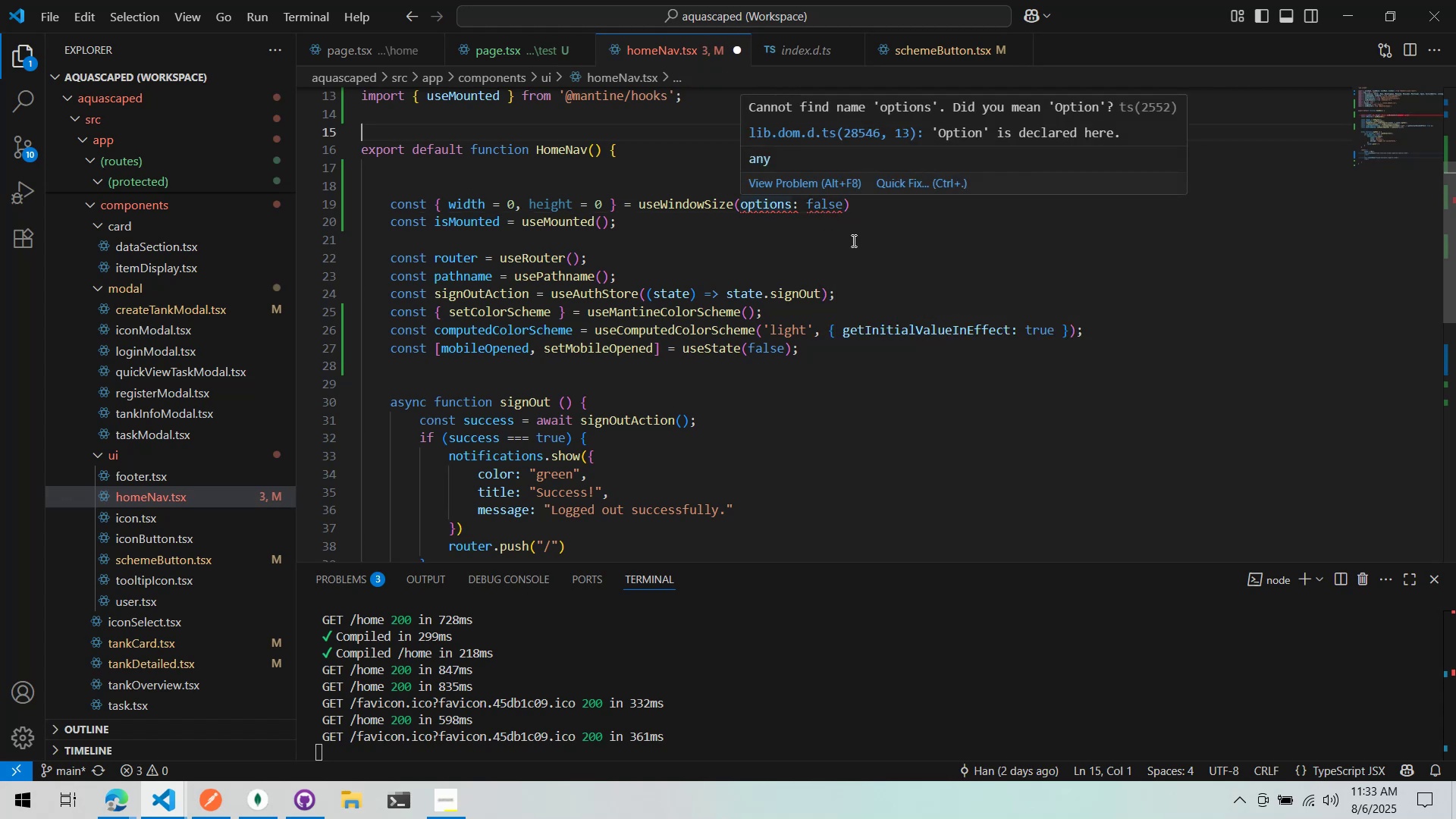 
left_click([852, 240])
 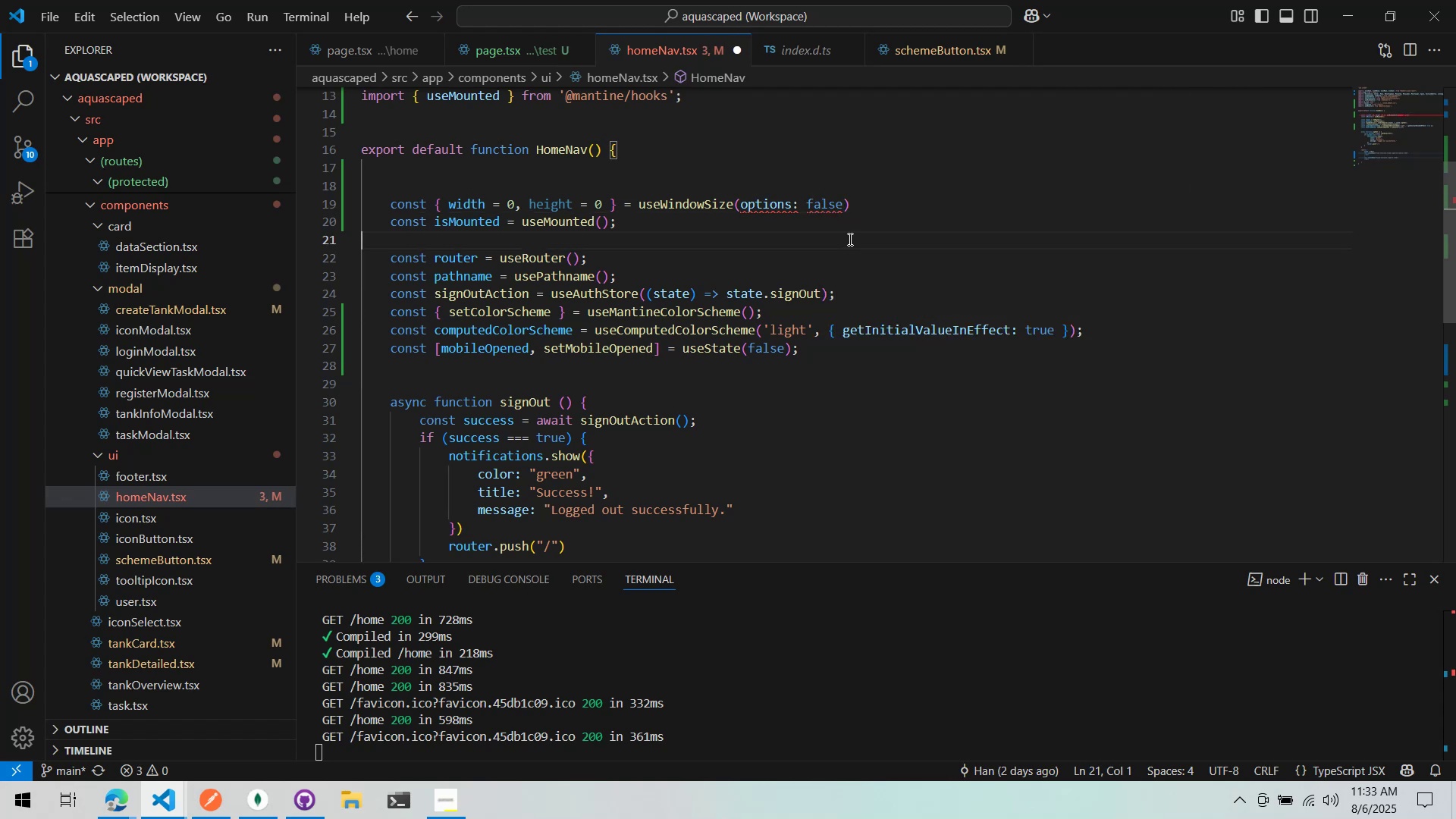 
key(Alt+AltLeft)
 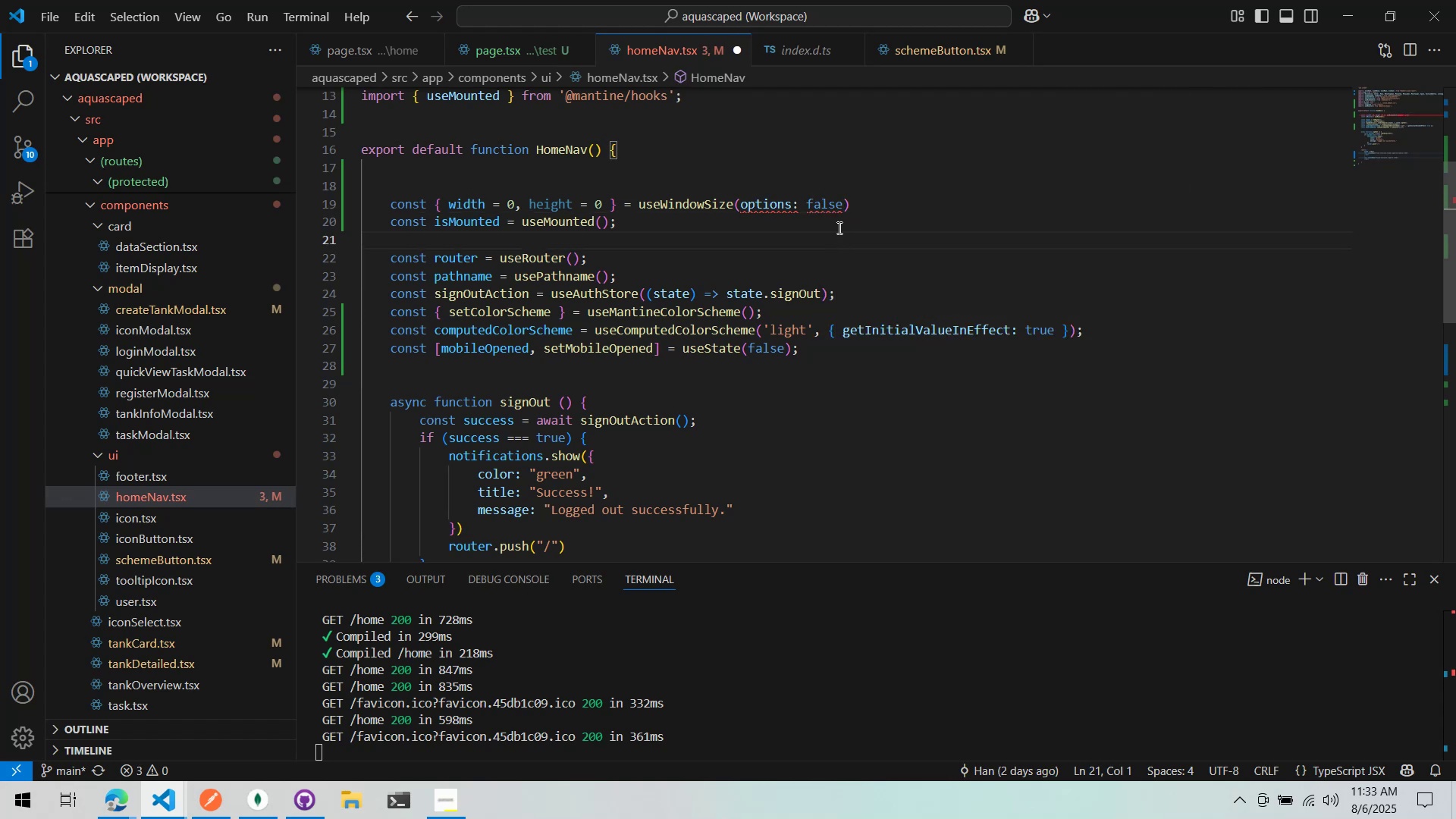 
key(Alt+Tab)
 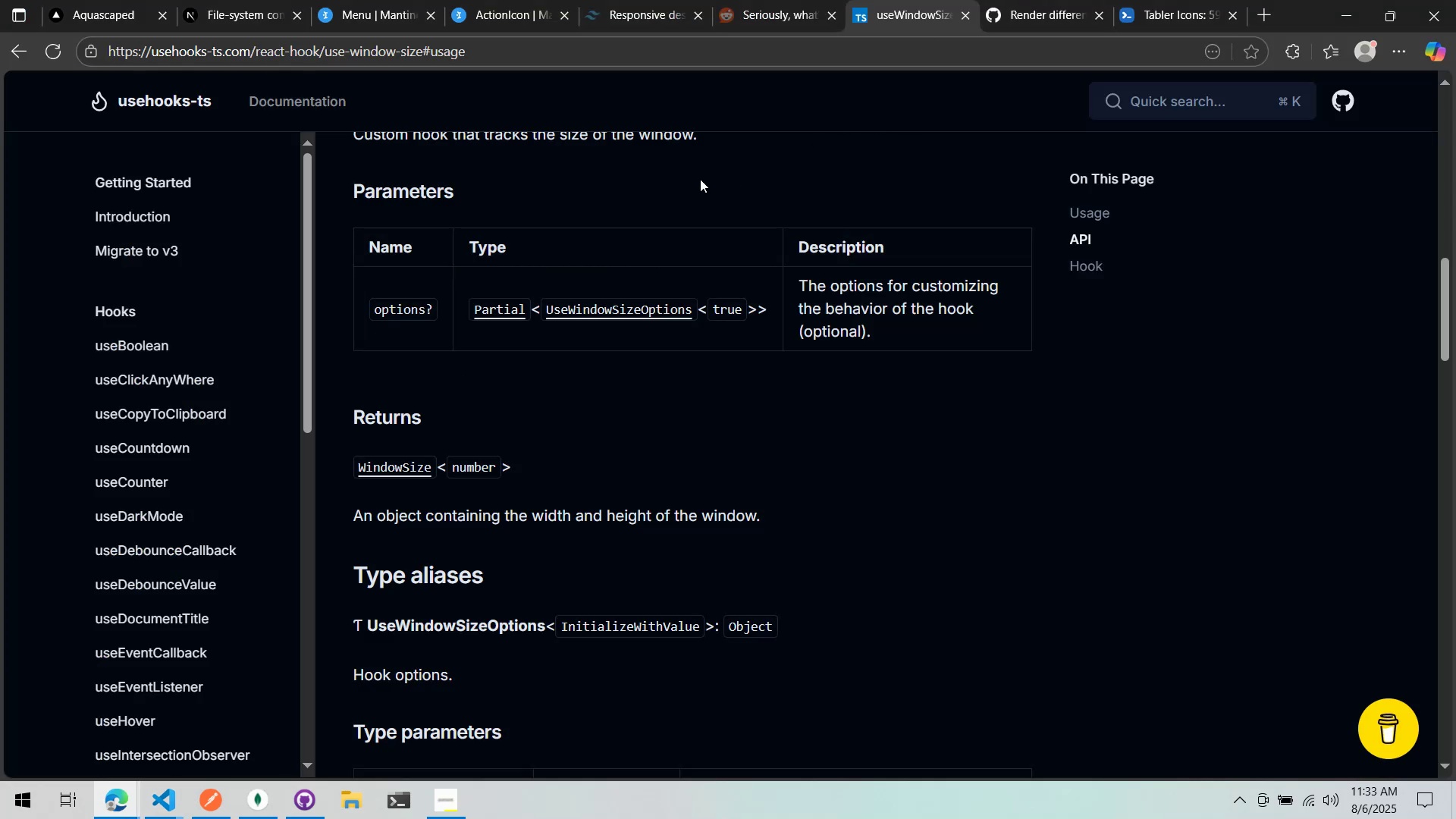 
scroll: coordinate [698, 175], scroll_direction: down, amount: 16.0
 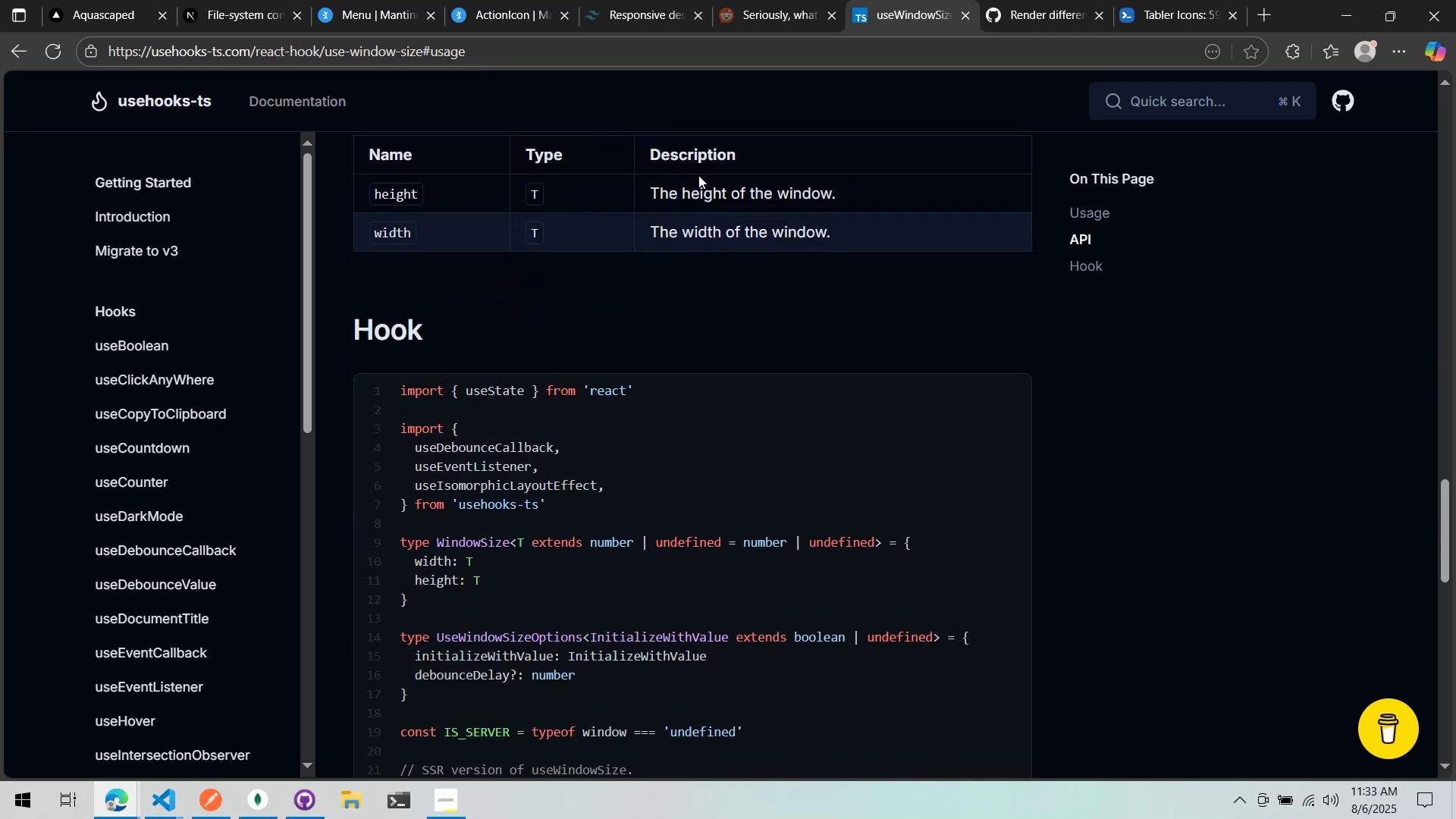 
scroll: coordinate [698, 175], scroll_direction: up, amount: 3.0
 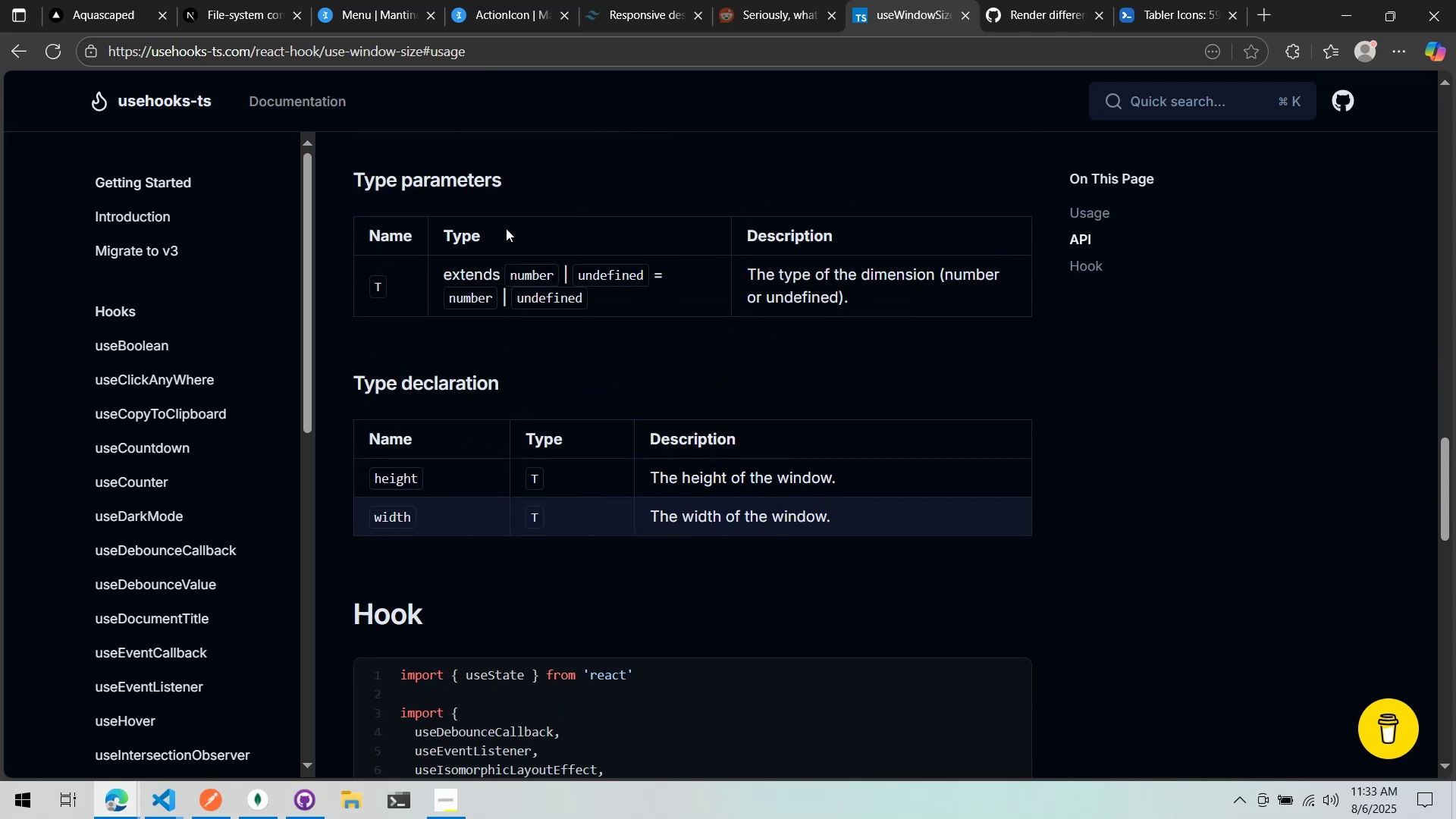 
scroll: coordinate [508, 224], scroll_direction: down, amount: 11.0
 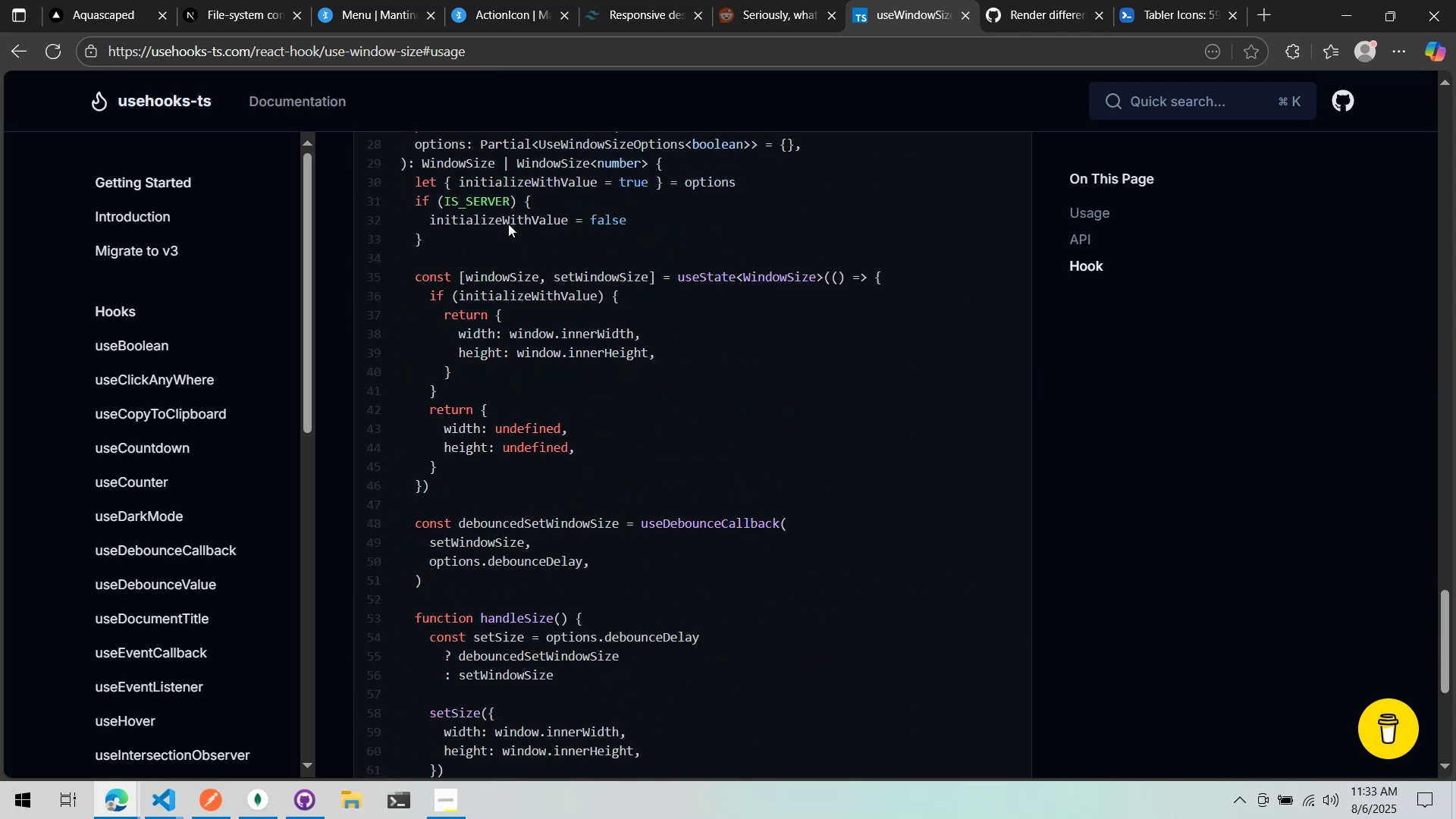 
scroll: coordinate [508, 224], scroll_direction: up, amount: 5.0
 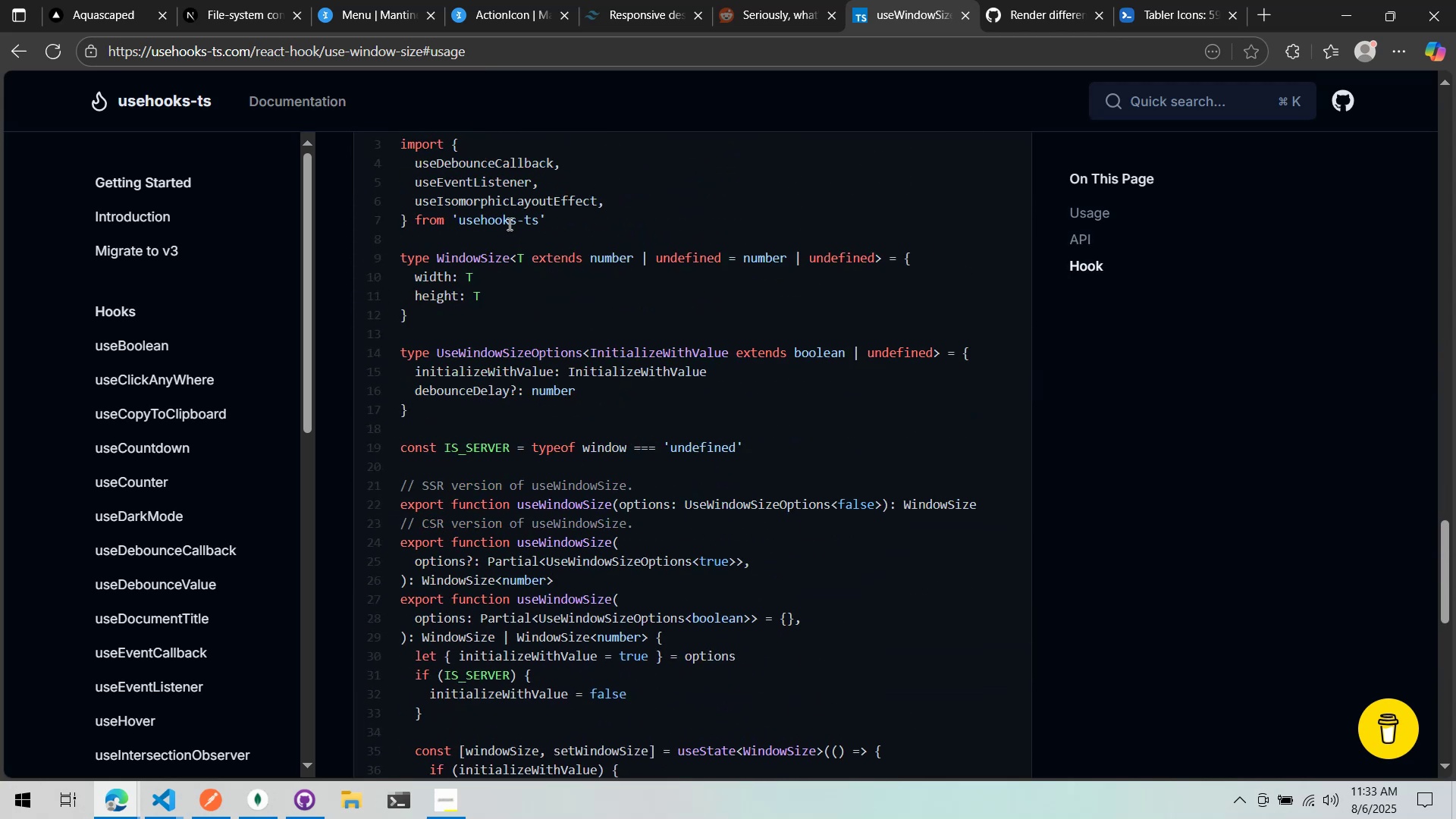 
scroll: coordinate [508, 224], scroll_direction: down, amount: 2.0
 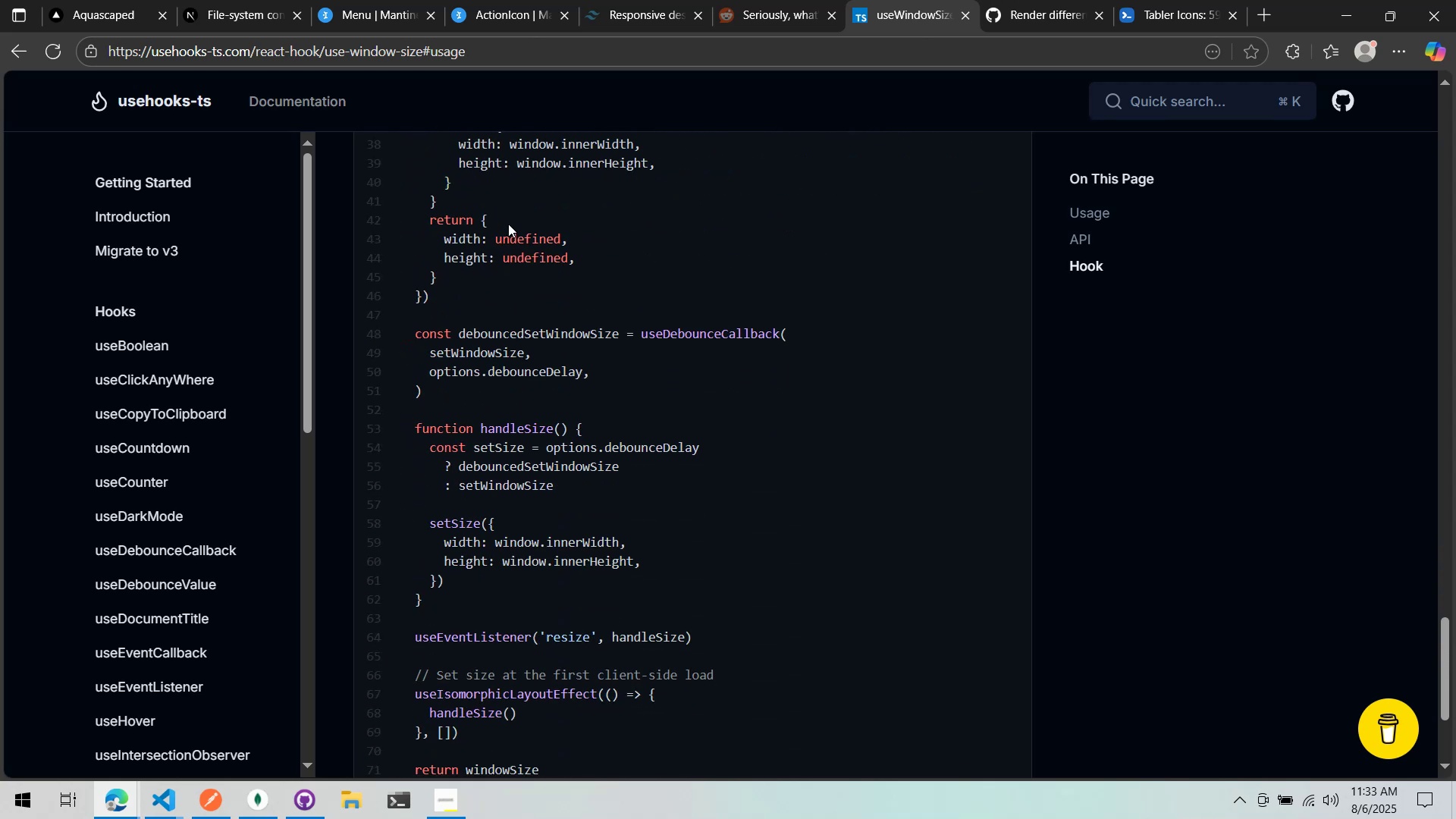 
scroll: coordinate [507, 216], scroll_direction: up, amount: 10.0
 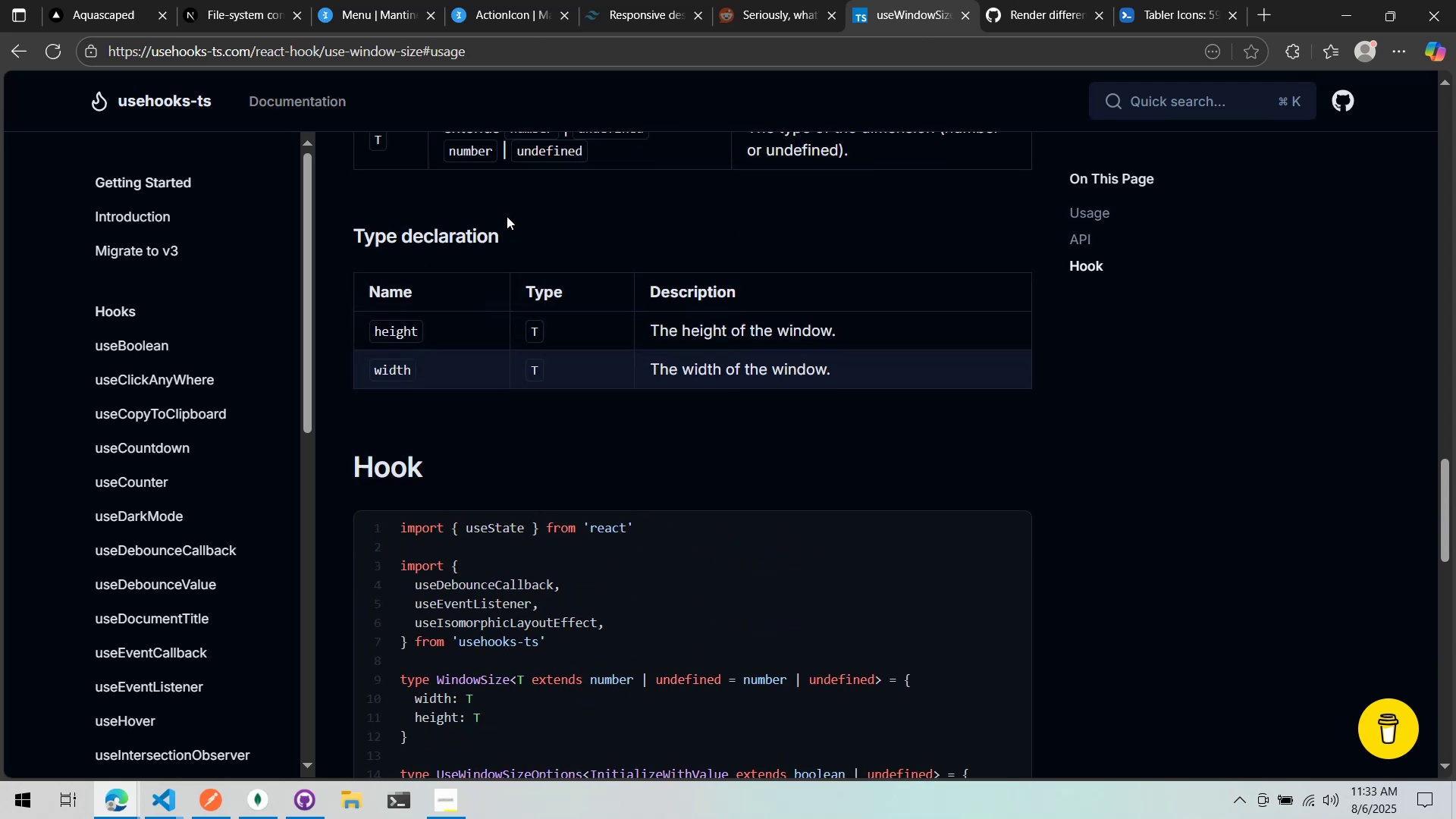 
scroll: coordinate [507, 216], scroll_direction: down, amount: 3.0
 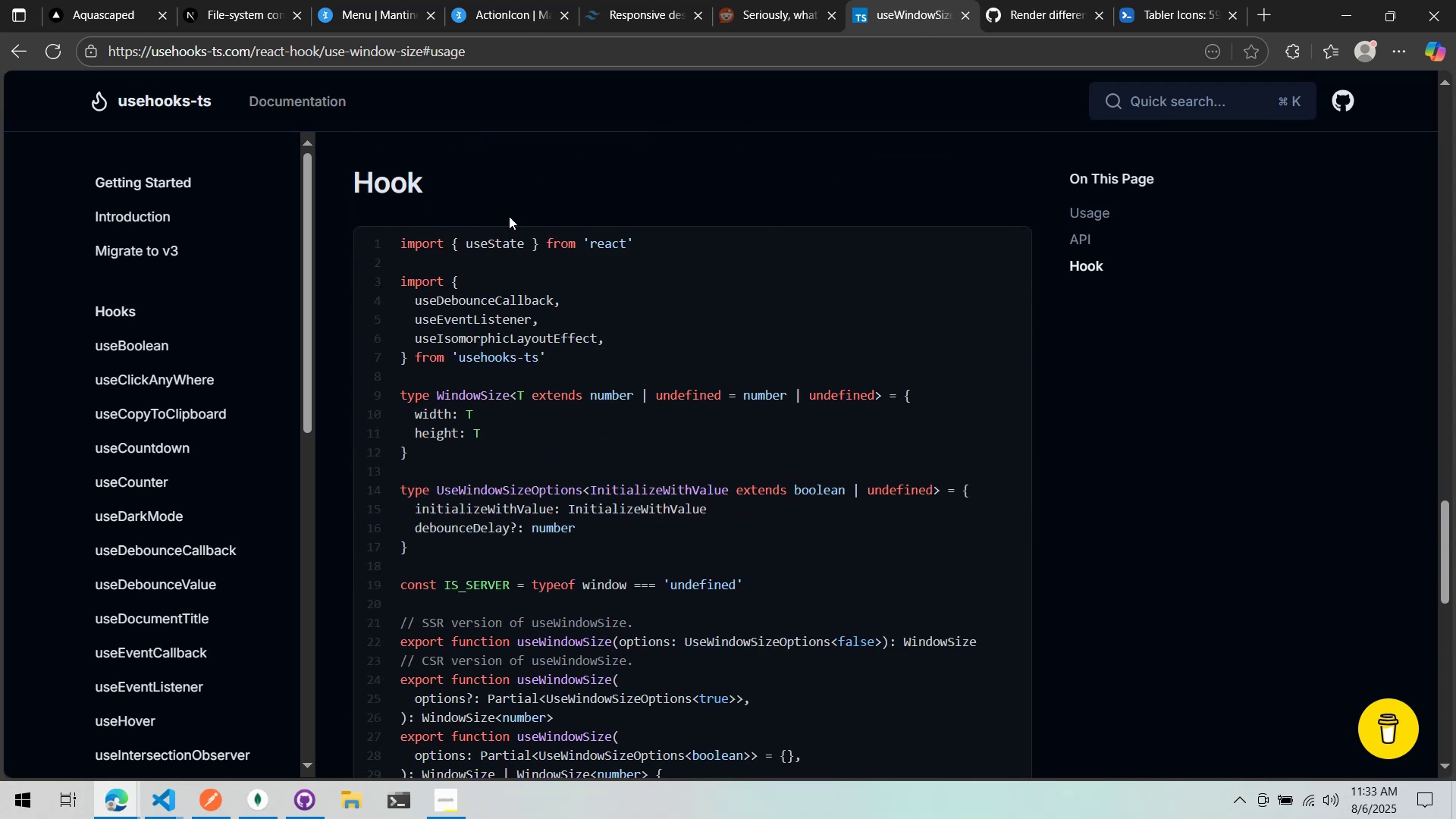 
wait(6.59)
 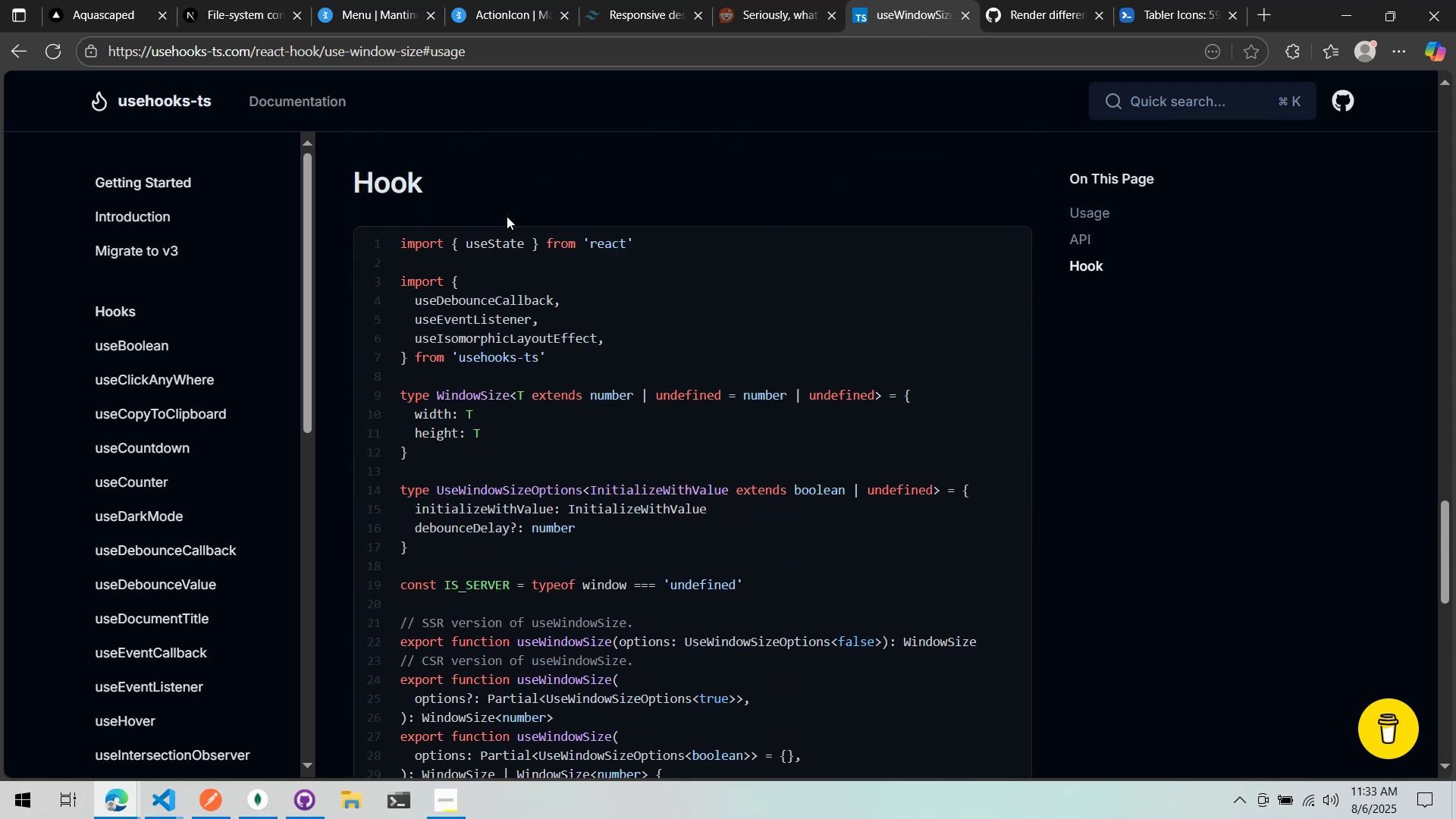 
scroll: coordinate [508, 216], scroll_direction: down, amount: 5.0
 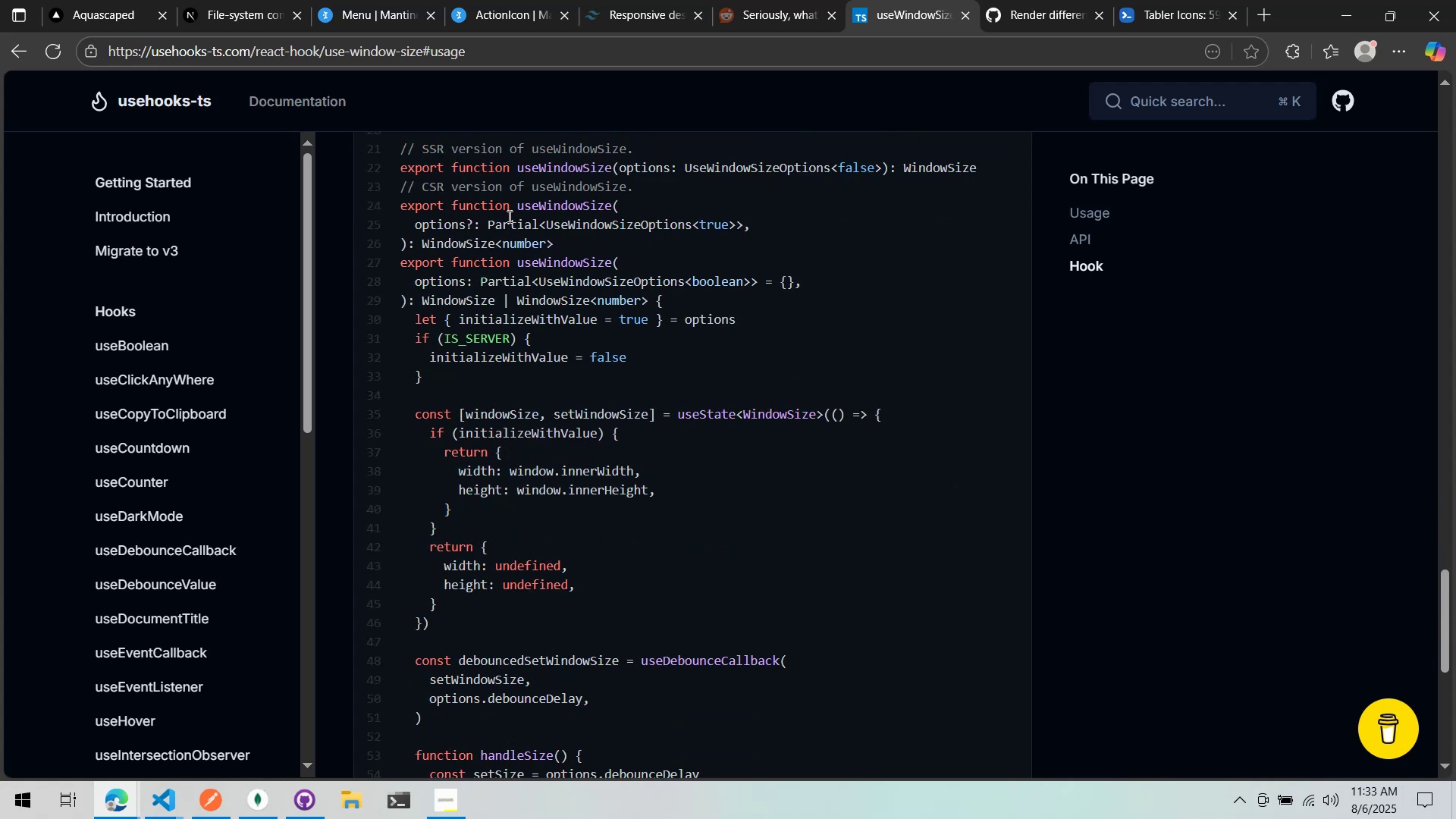 
scroll: coordinate [508, 216], scroll_direction: up, amount: 1.0
 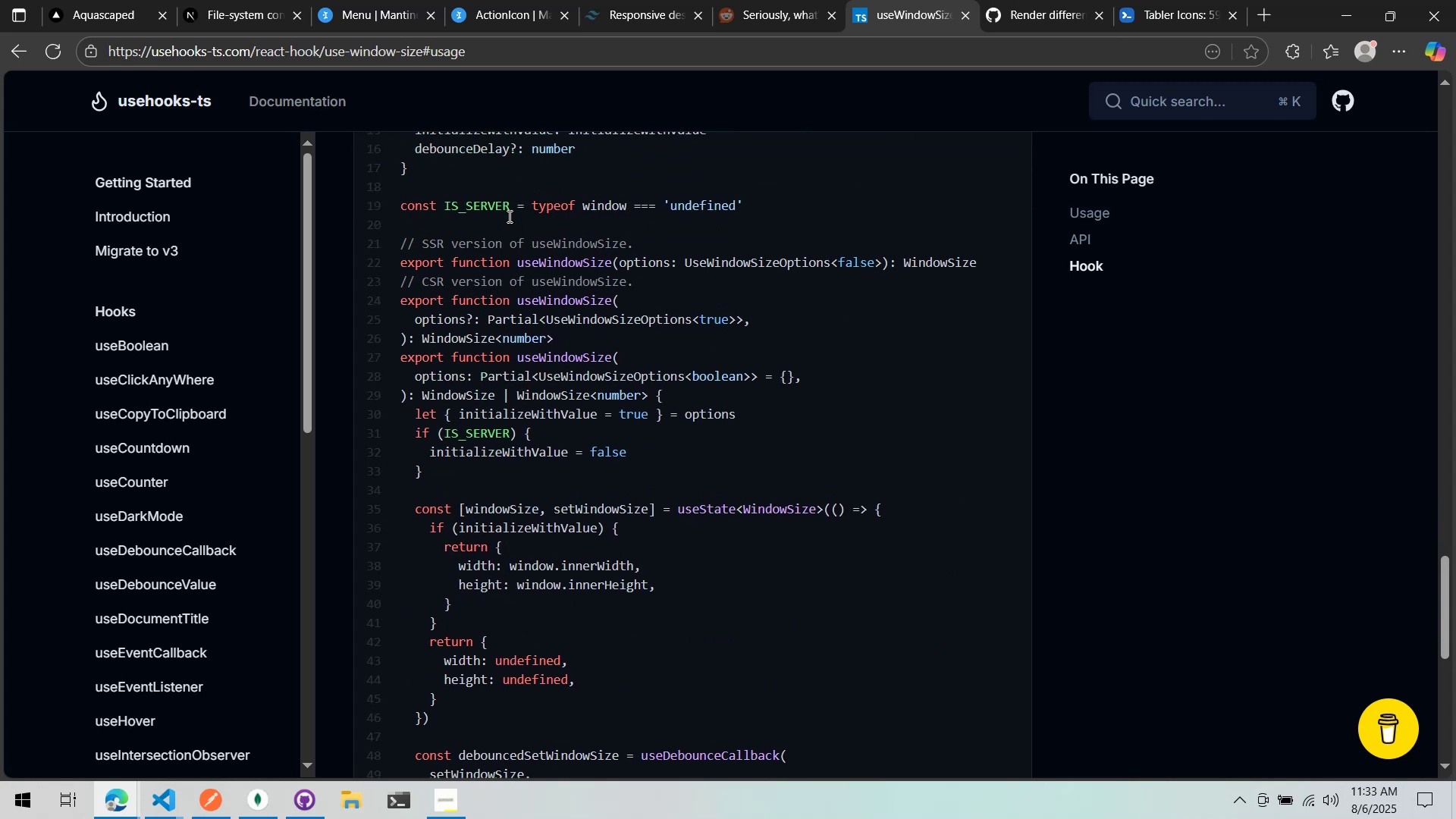 
right_click([508, 216])
 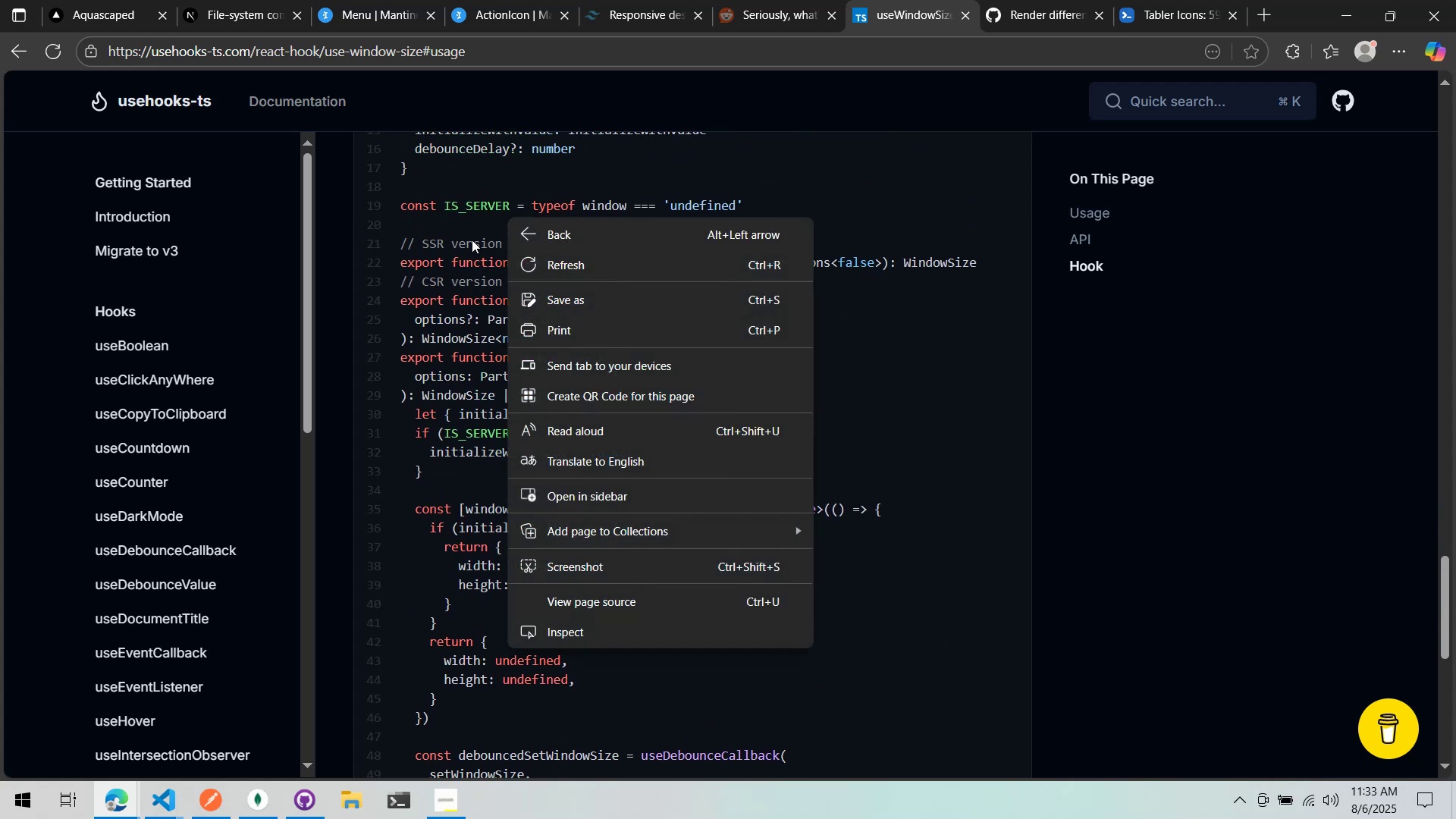 
left_click([472, 240])
 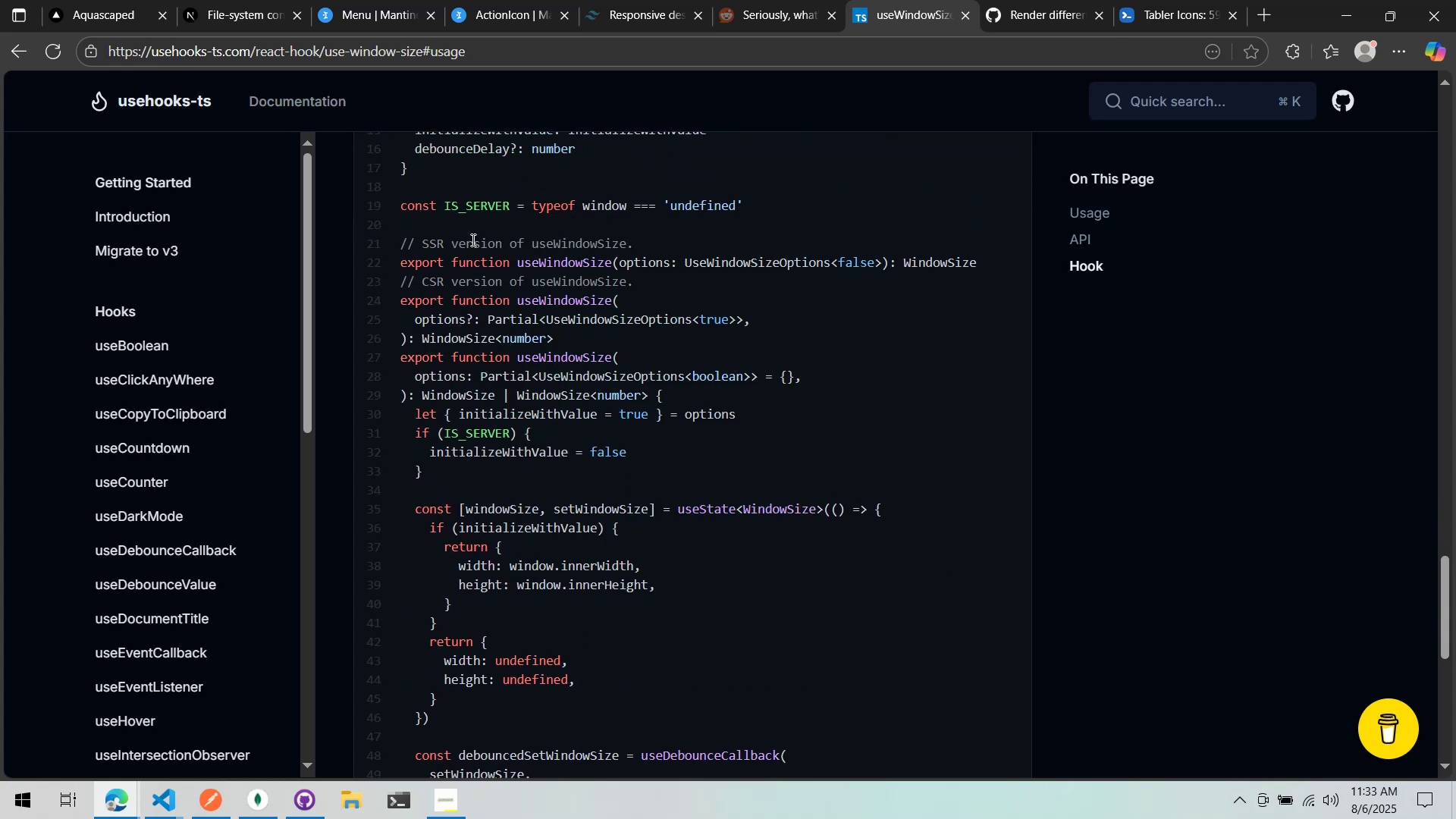 
wait(8.9)
 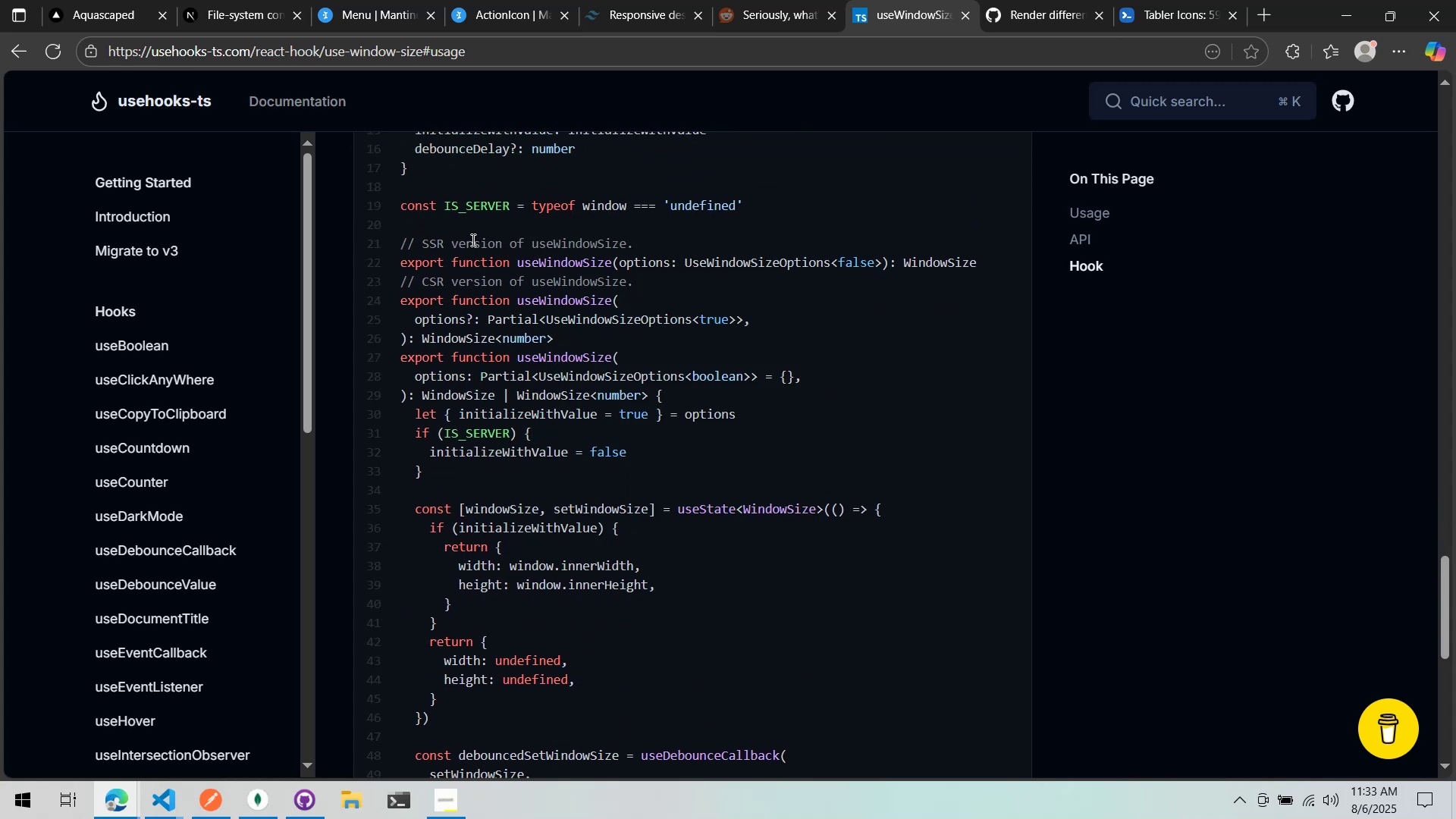 
key(Alt+AltLeft)
 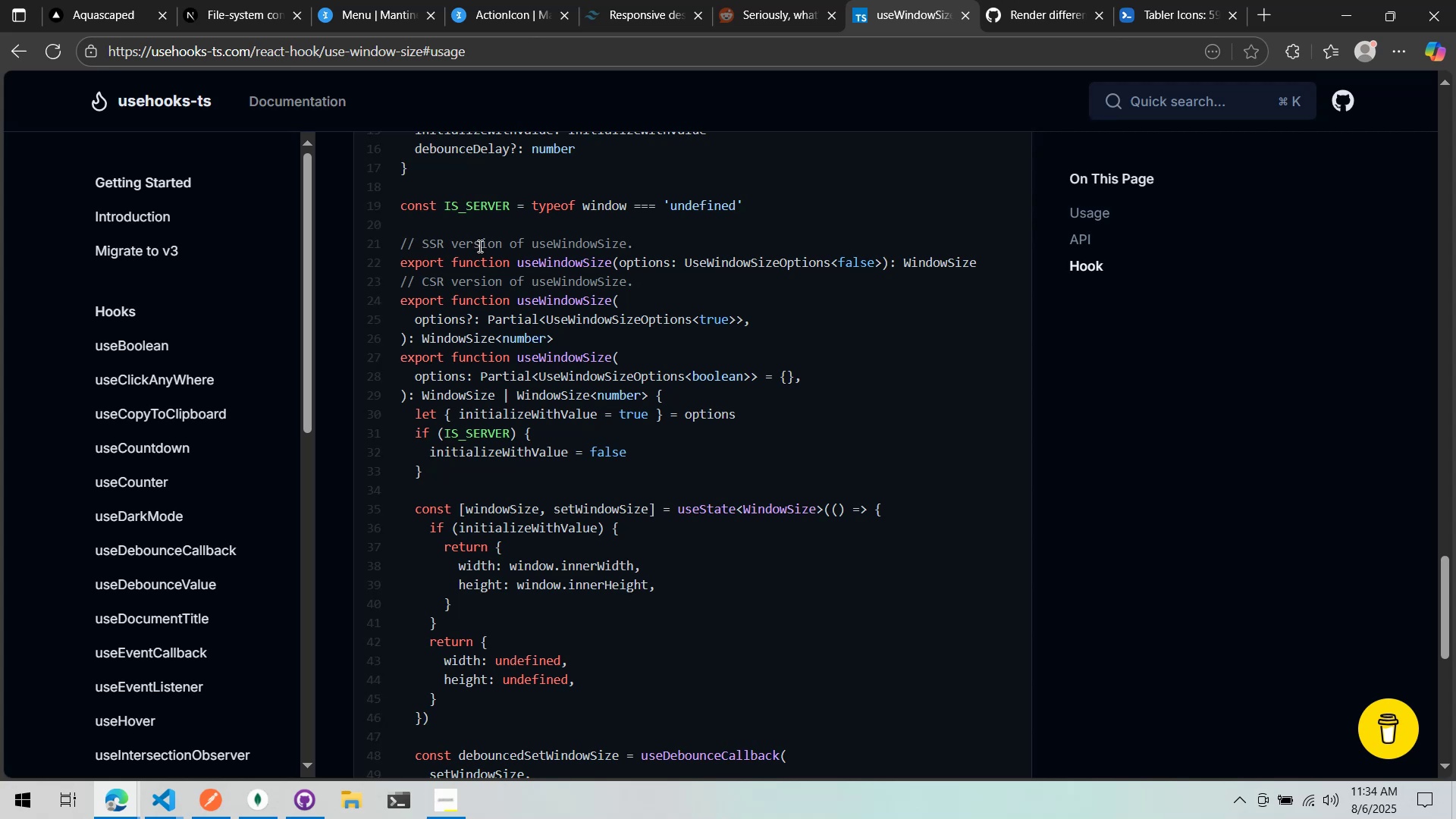 
key(Alt+Tab)
 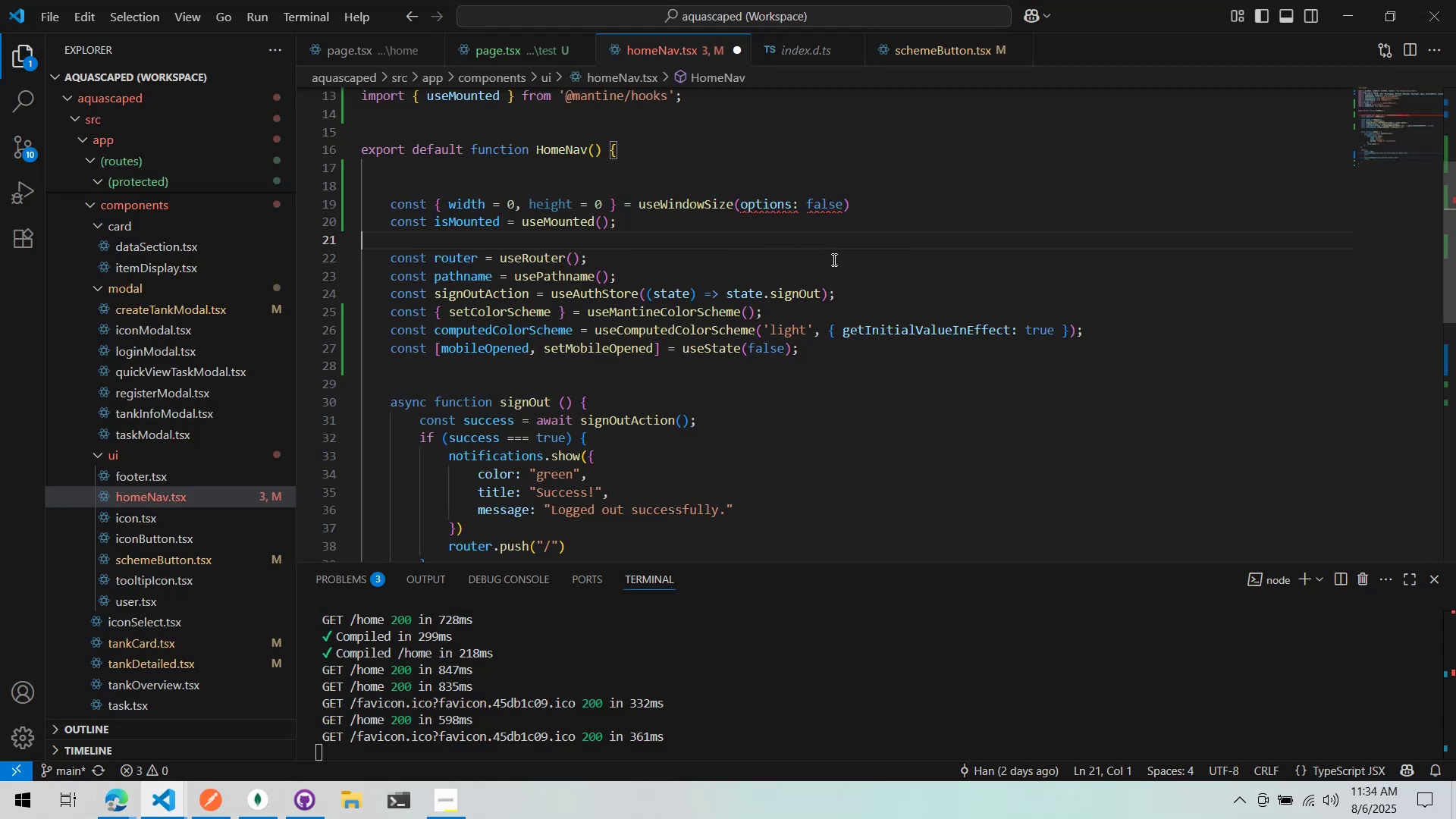 
key(Alt+AltLeft)
 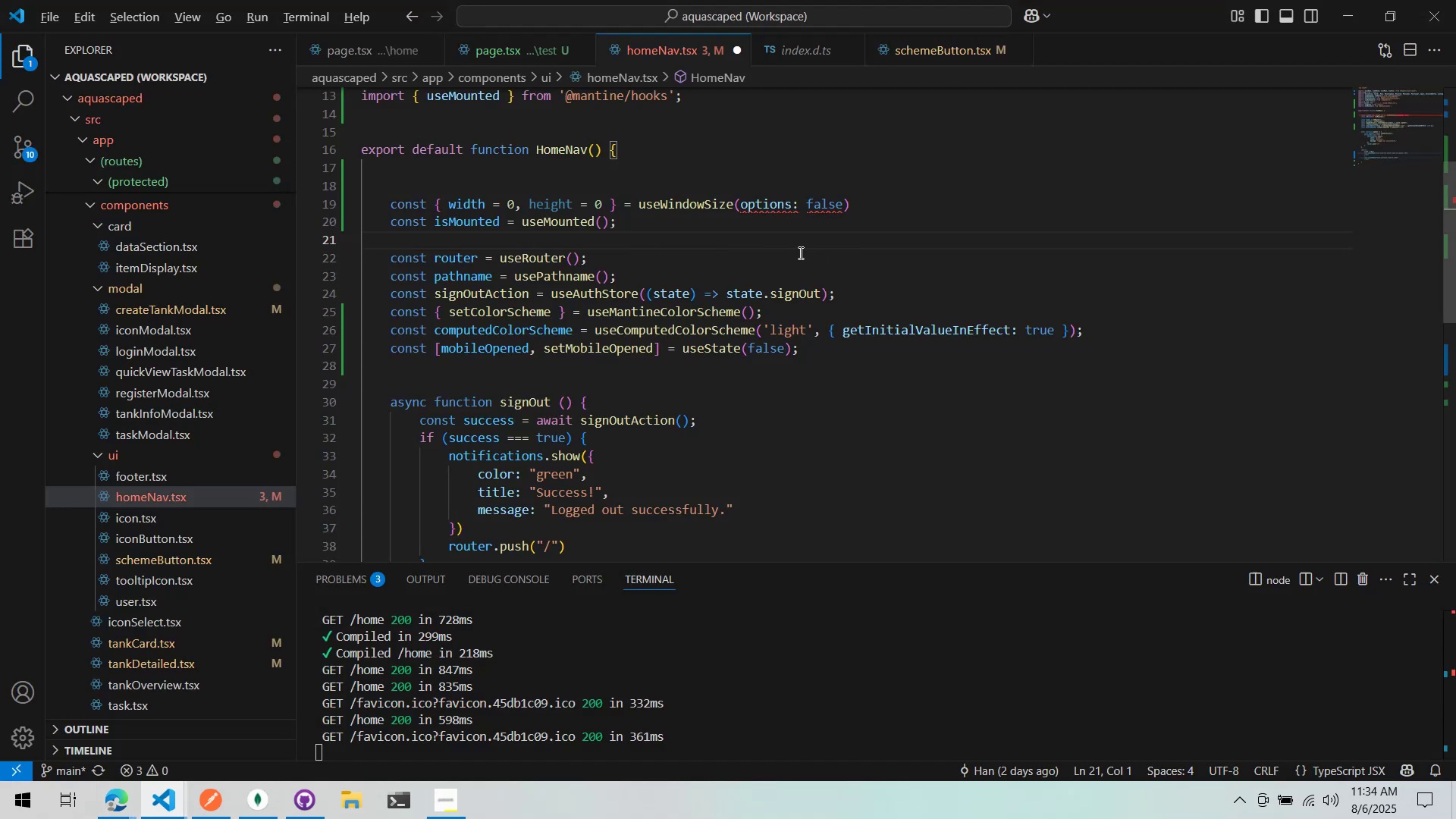 
key(Alt+Tab)
 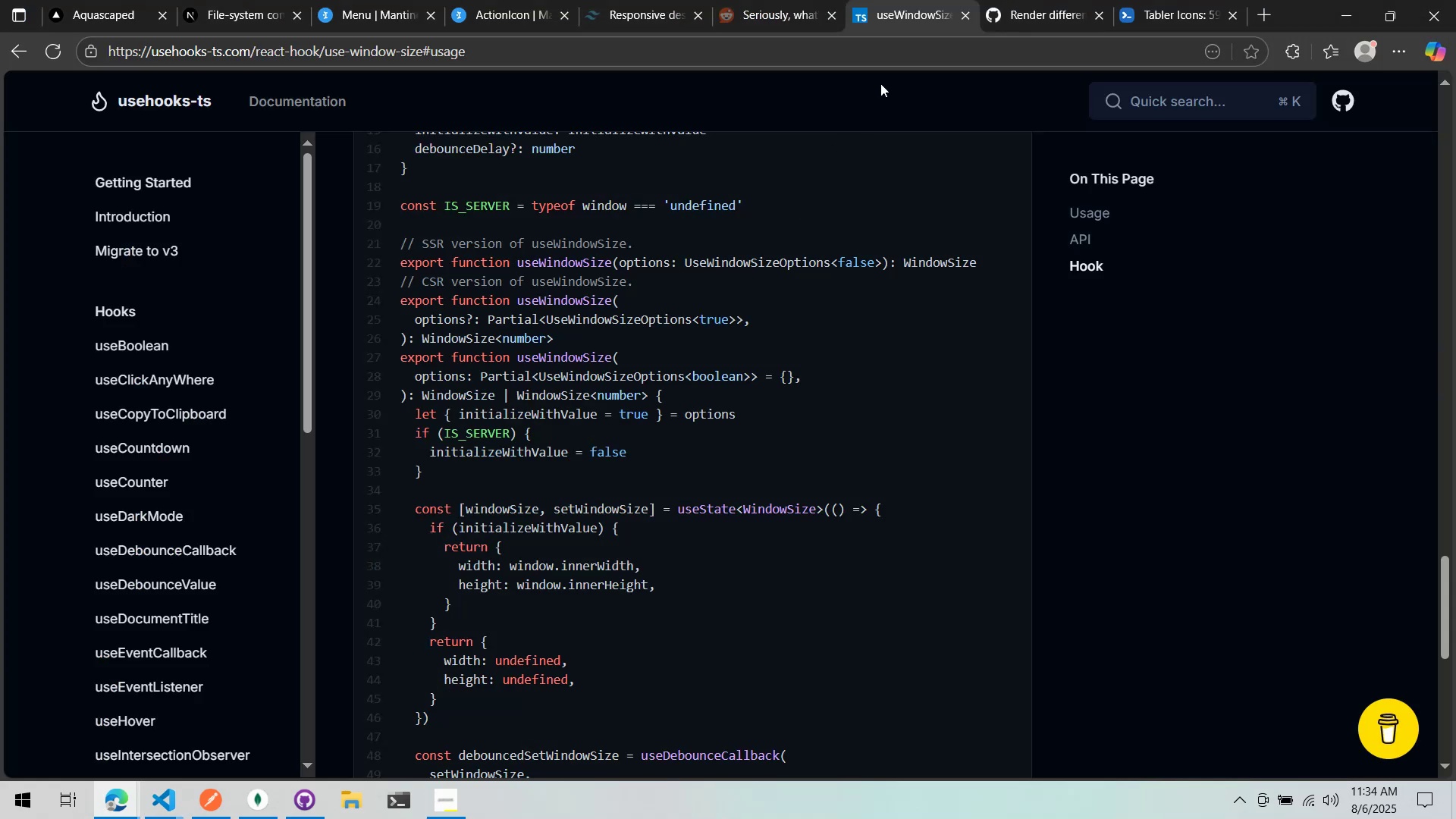 
scroll: coordinate [522, 216], scroll_direction: up, amount: 44.0
 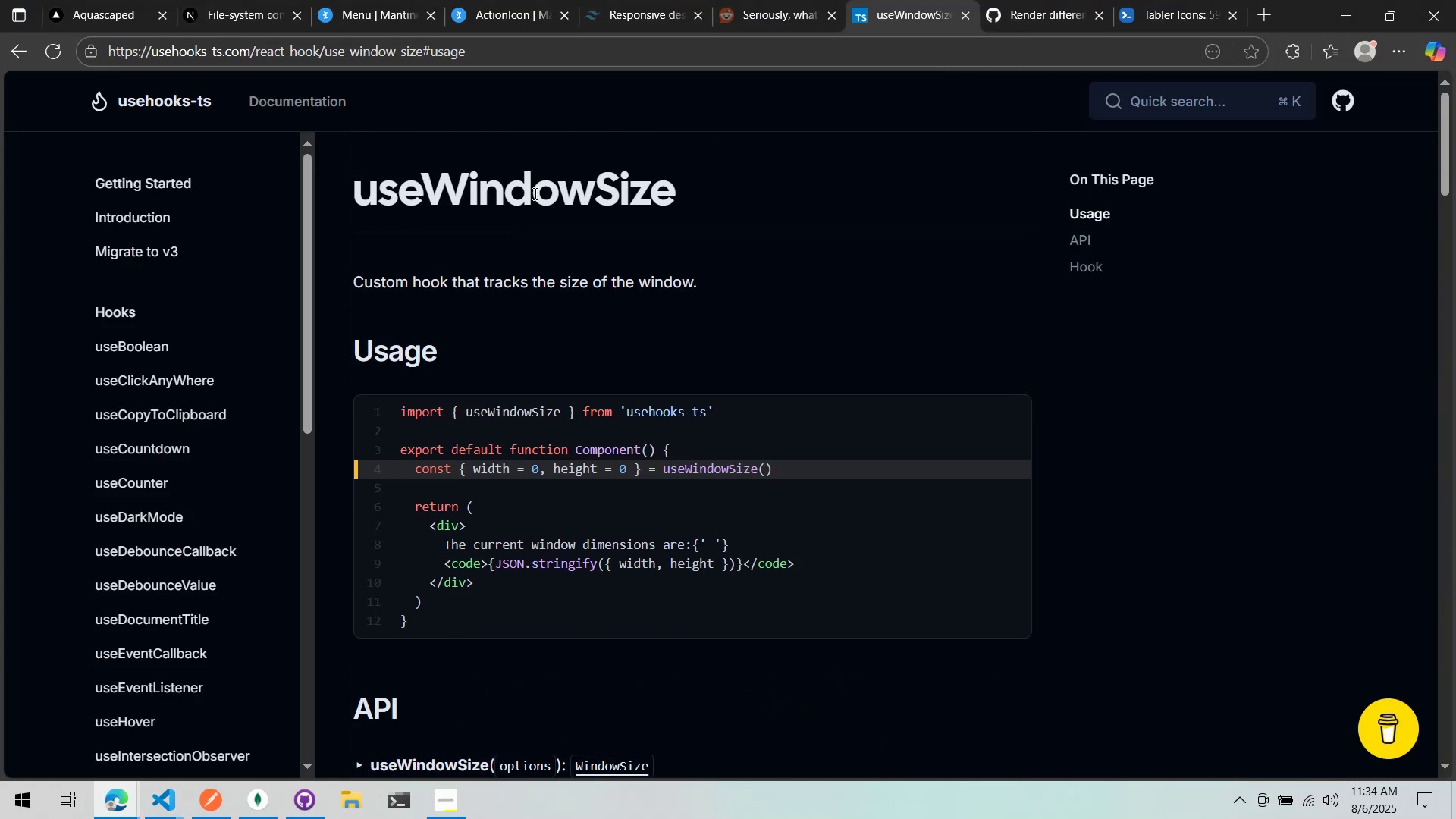 
double_click([534, 193])
 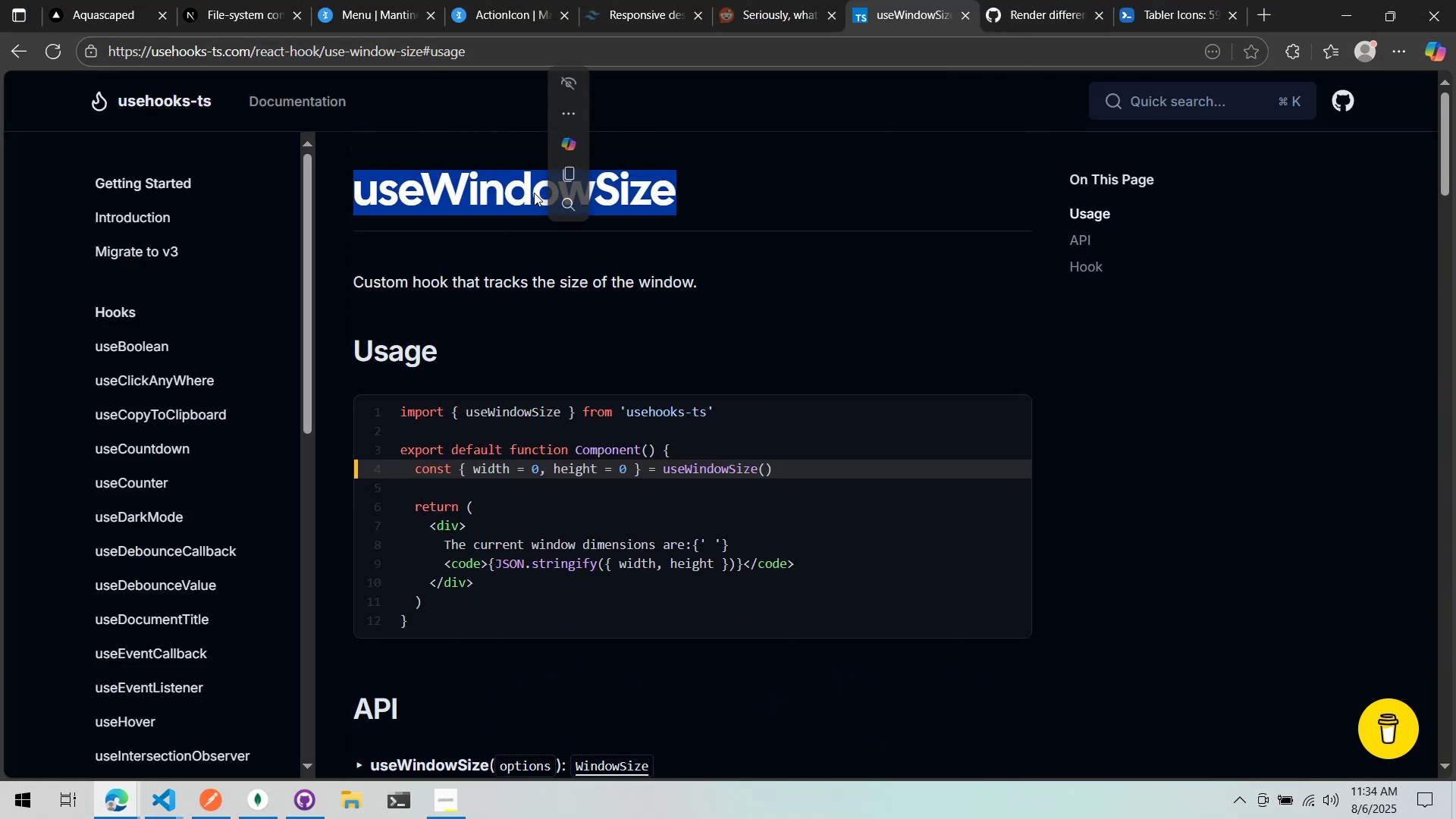 
right_click([534, 193])
 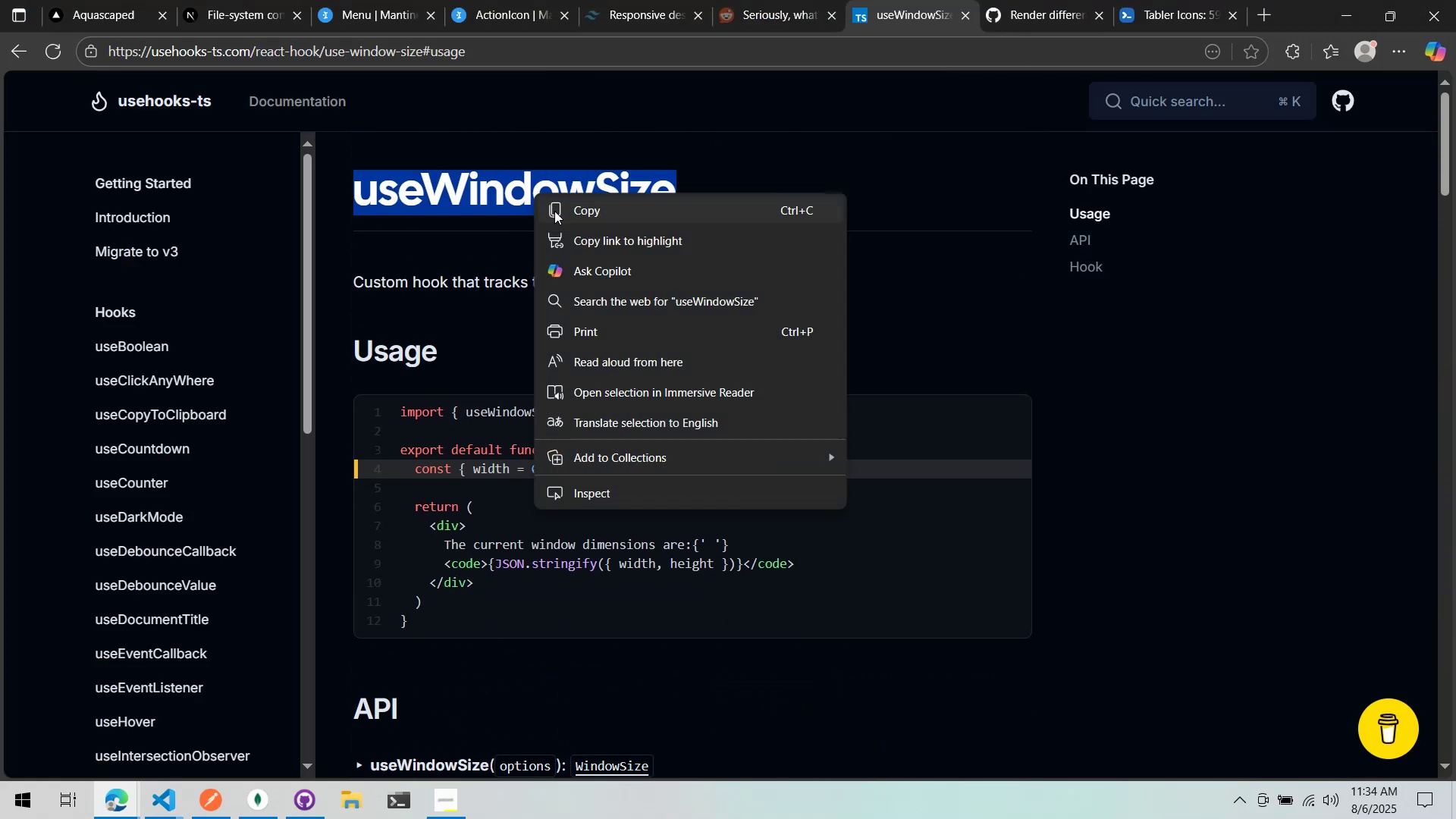 
left_click([566, 213])
 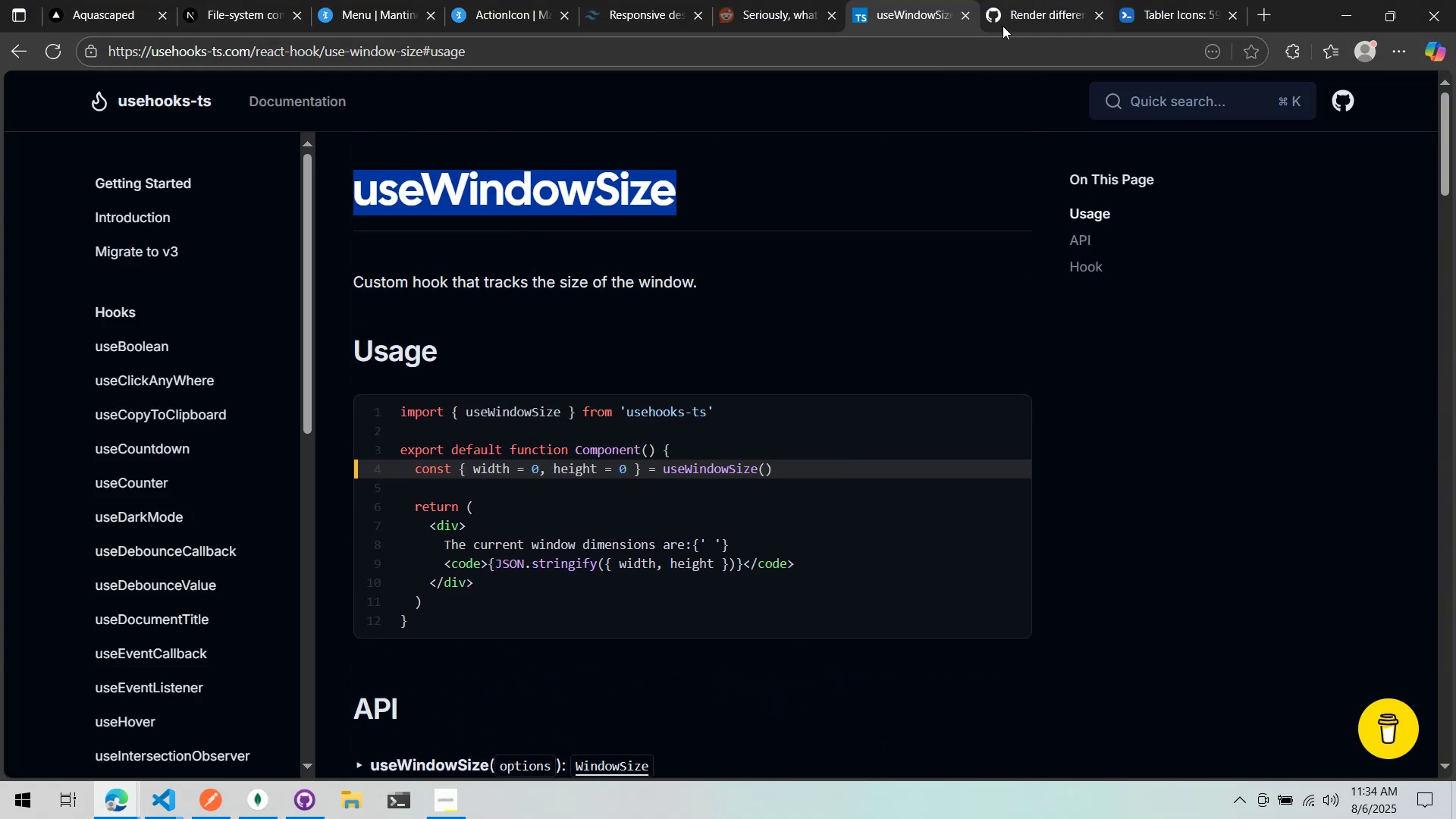 
left_click([1056, 0])
 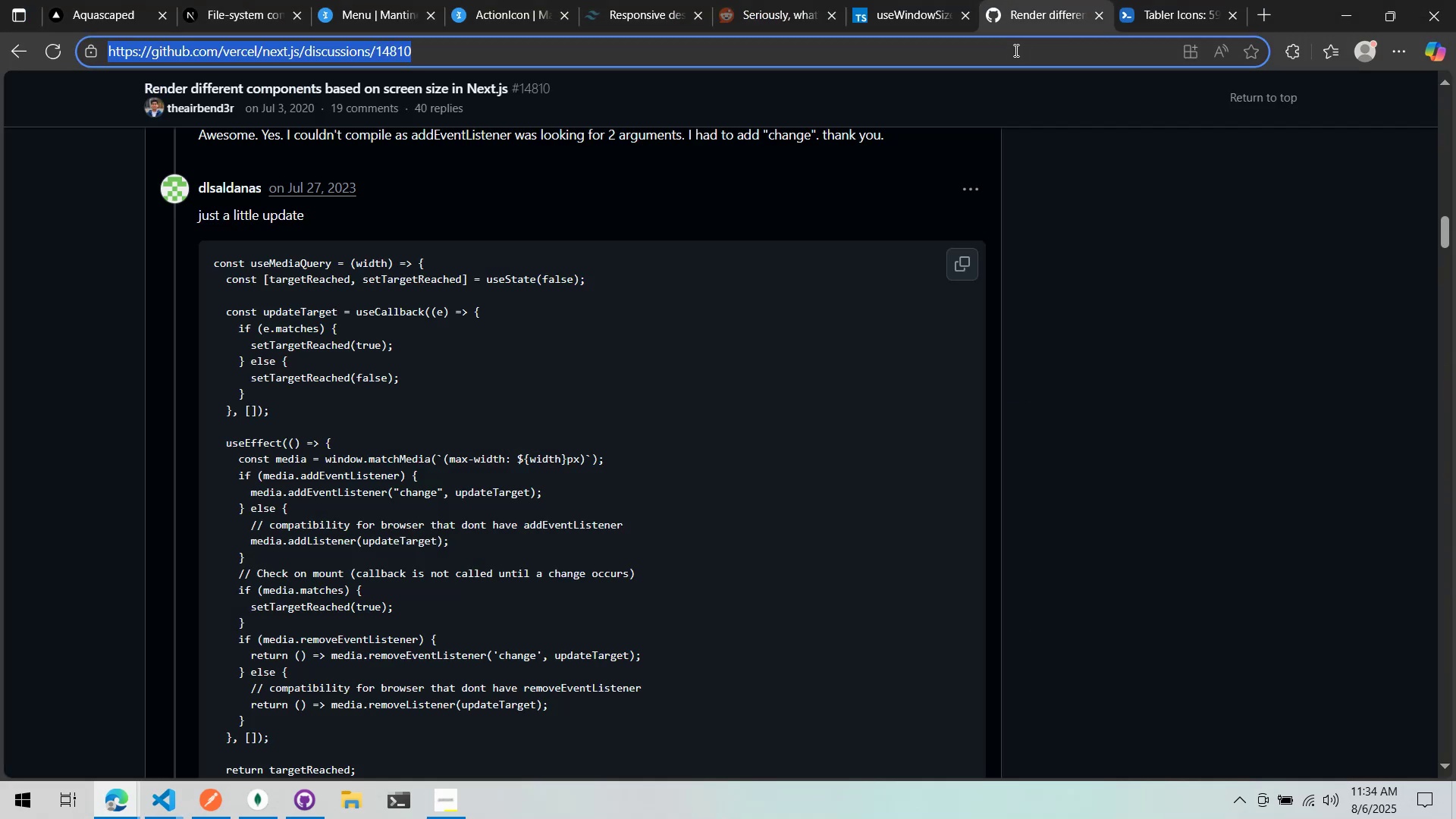 
key(Control+ControlLeft)
 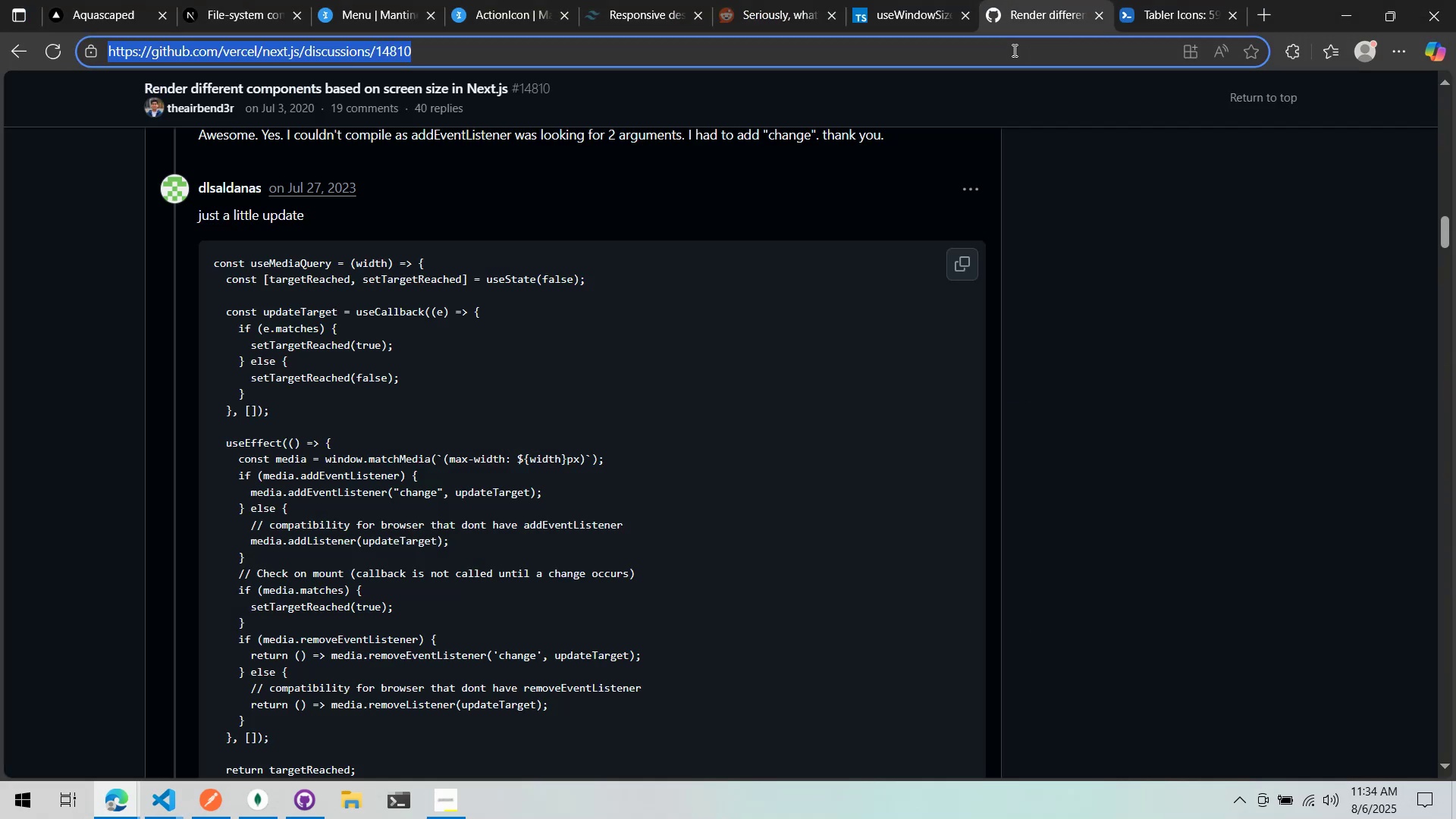 
key(Control+V)
 